 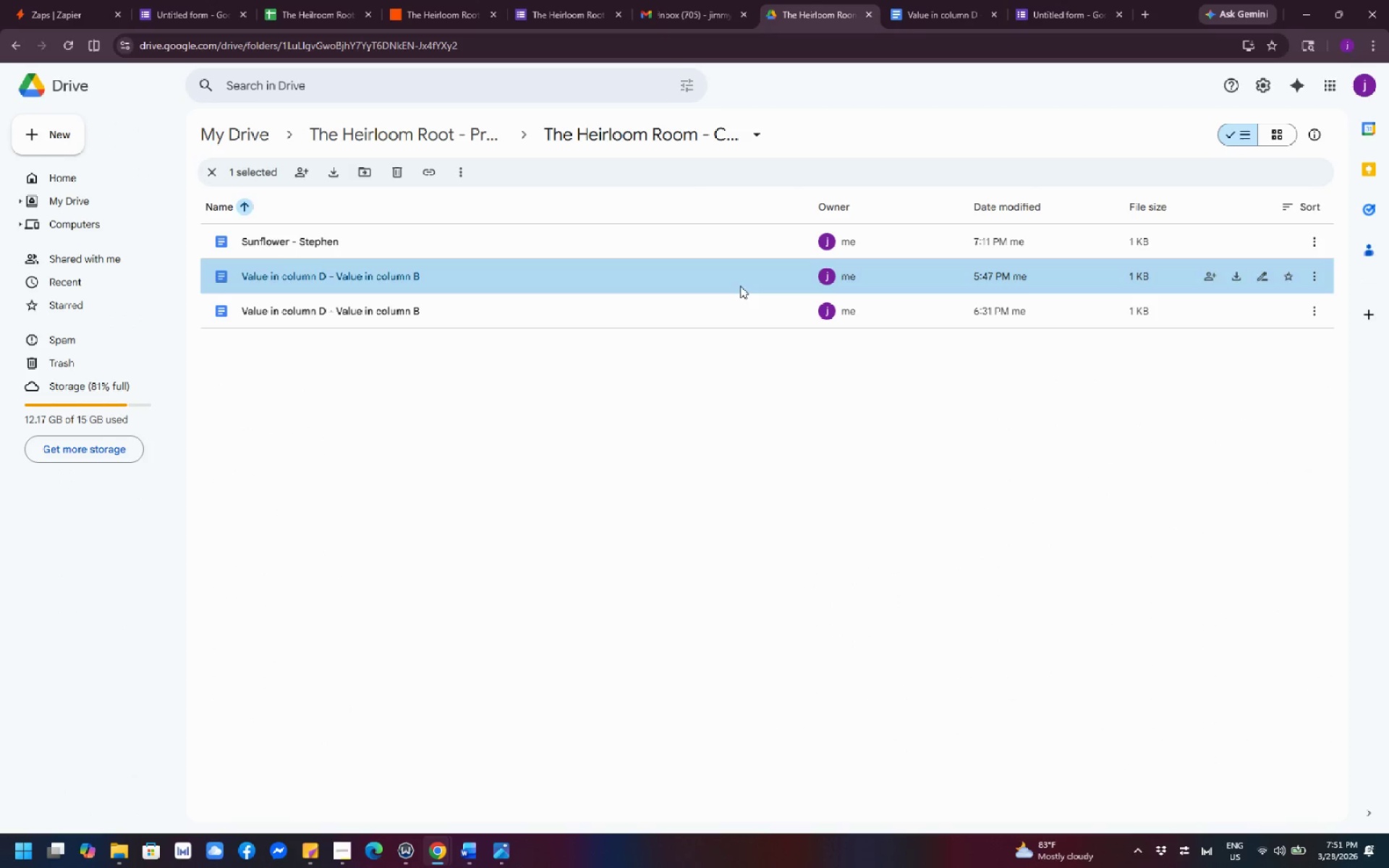 
left_click([647, 510])
 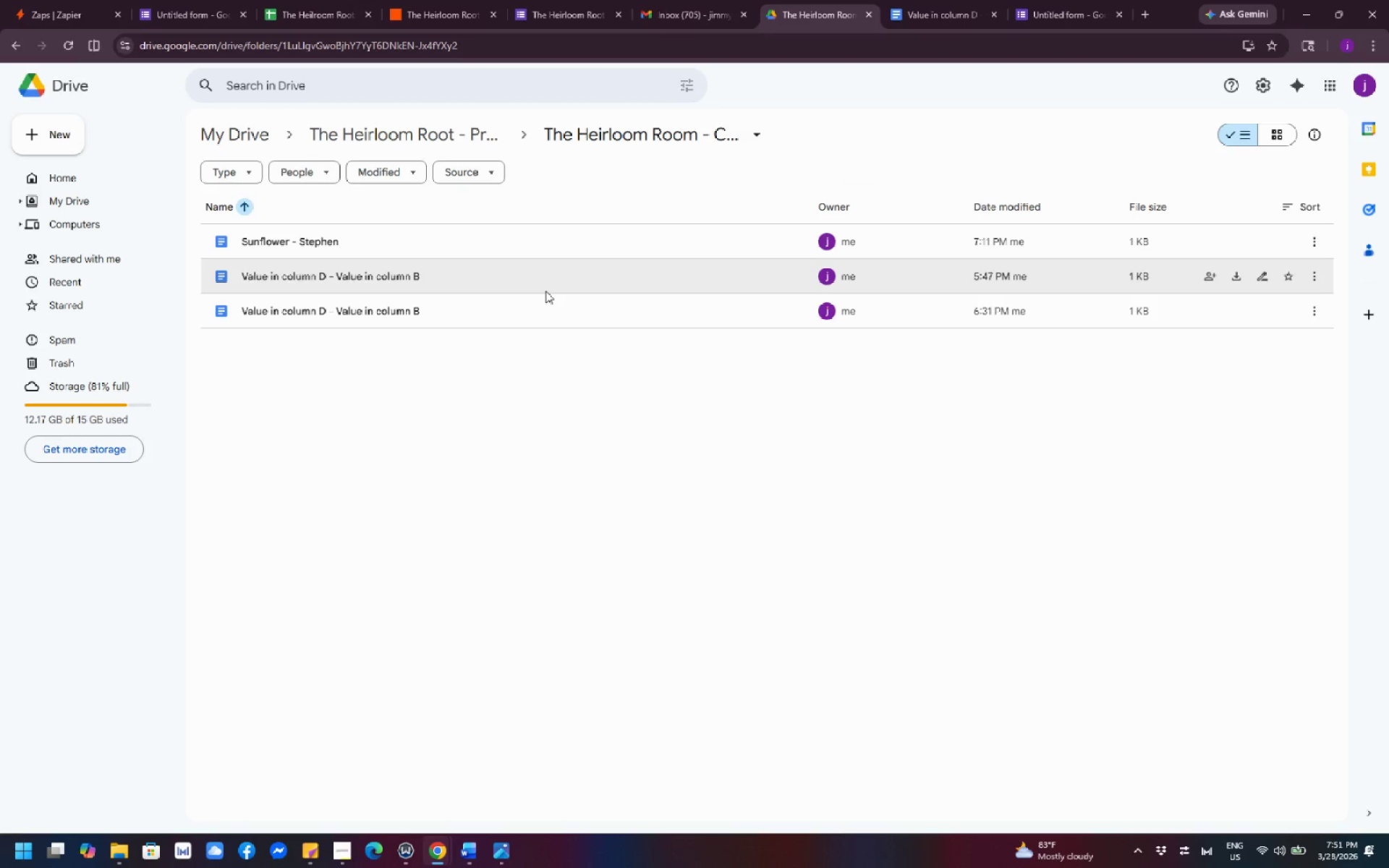 
wait(7.28)
 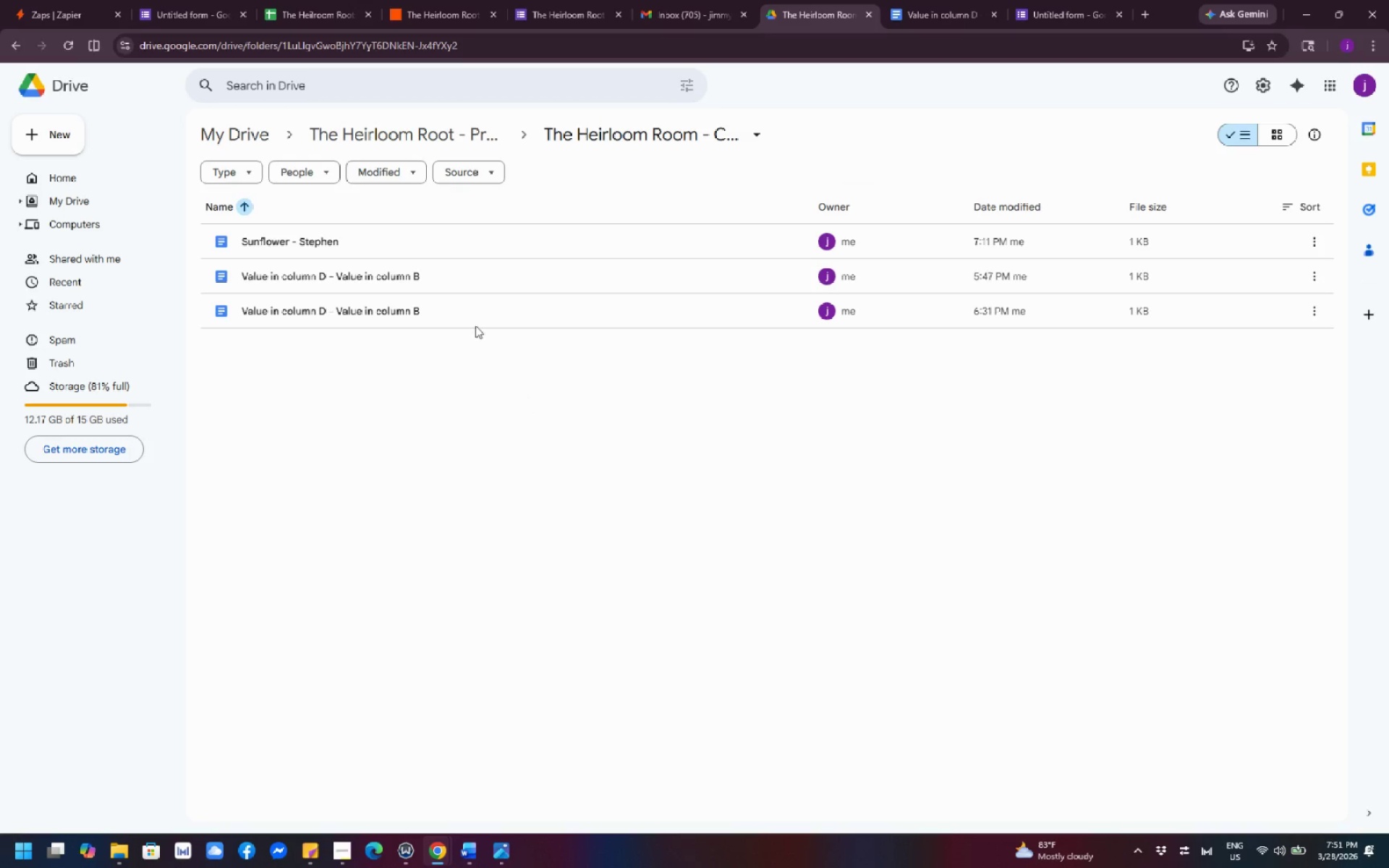 
left_click([409, 130])
 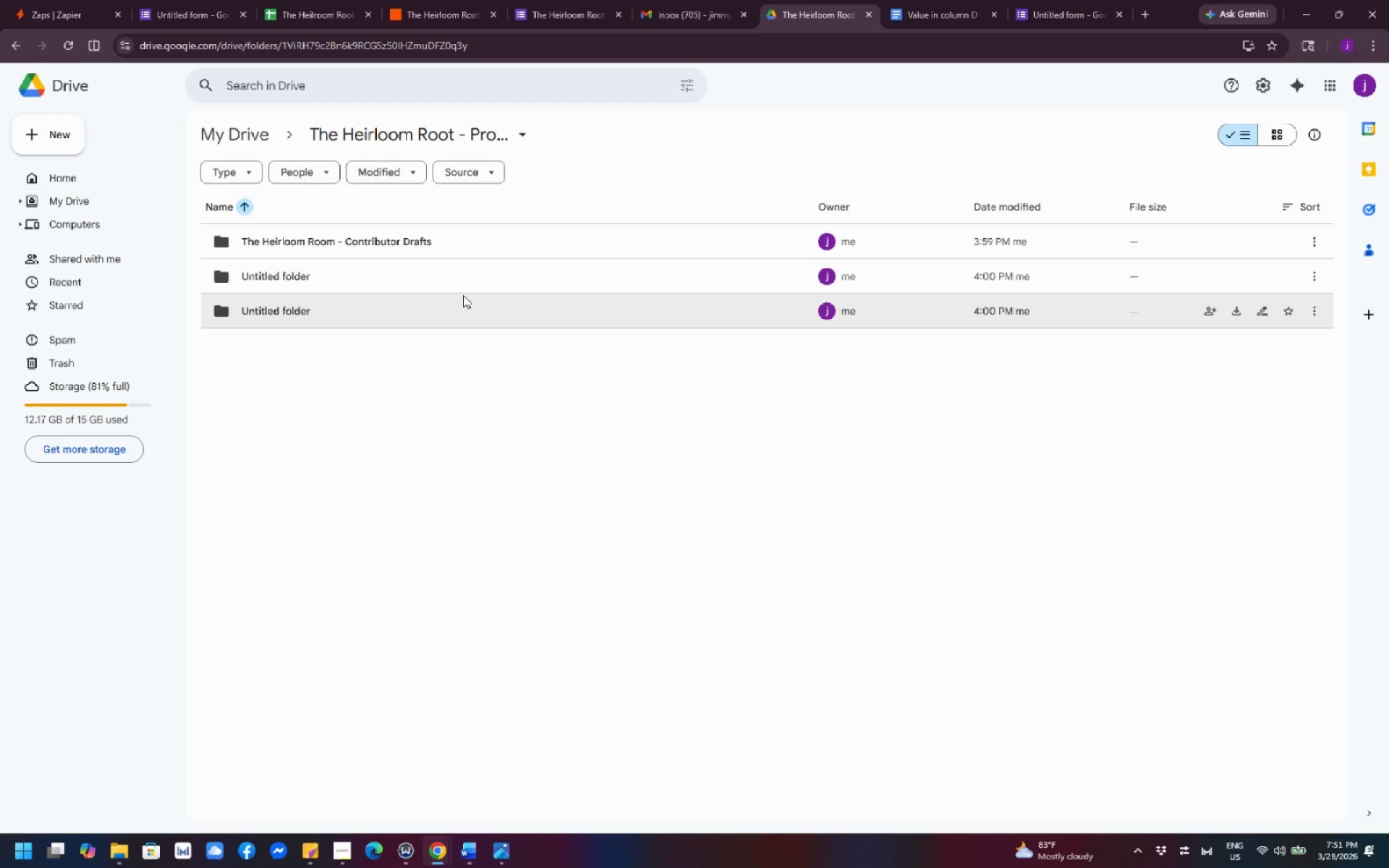 
wait(17.49)
 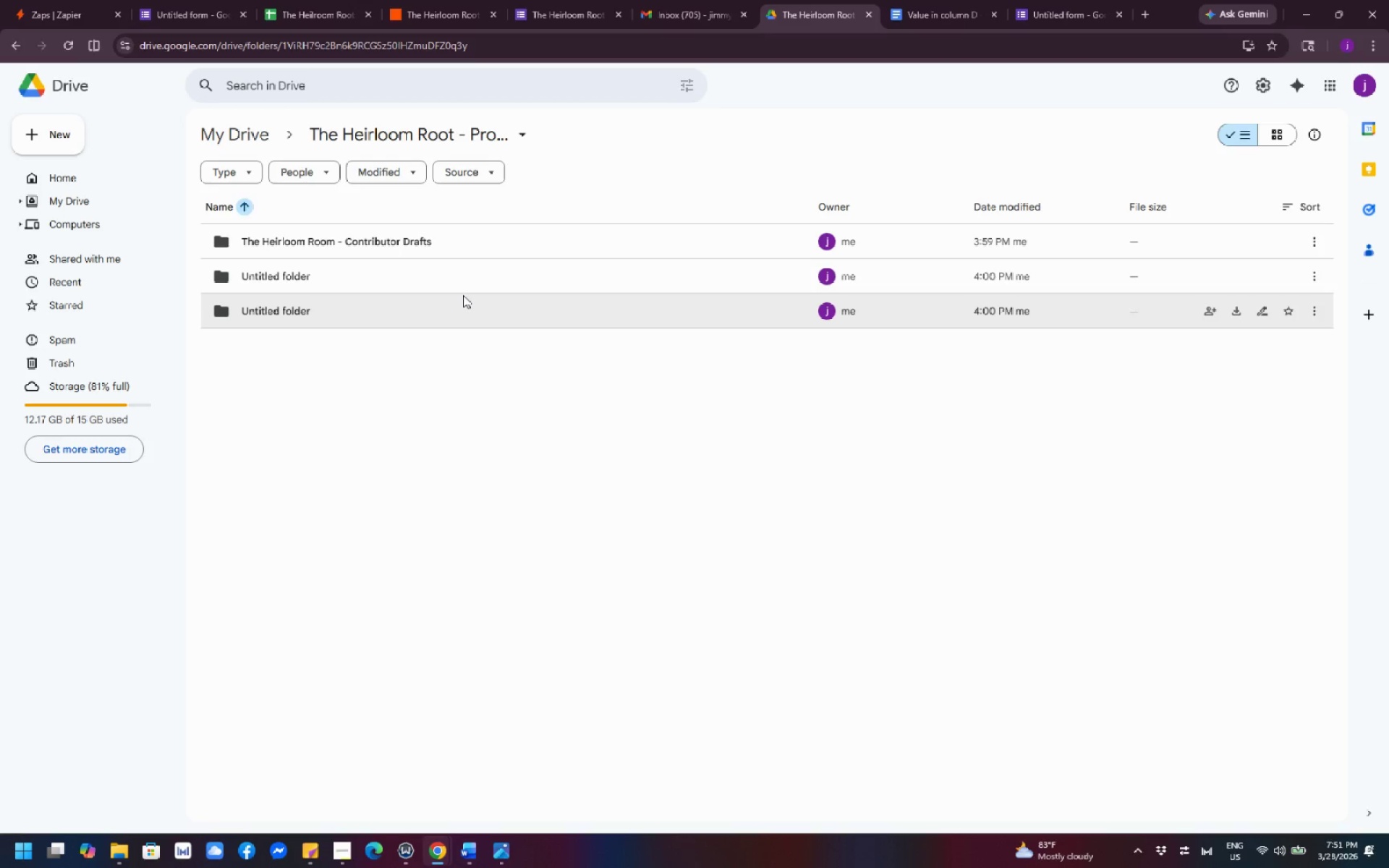 
right_click([327, 242])
 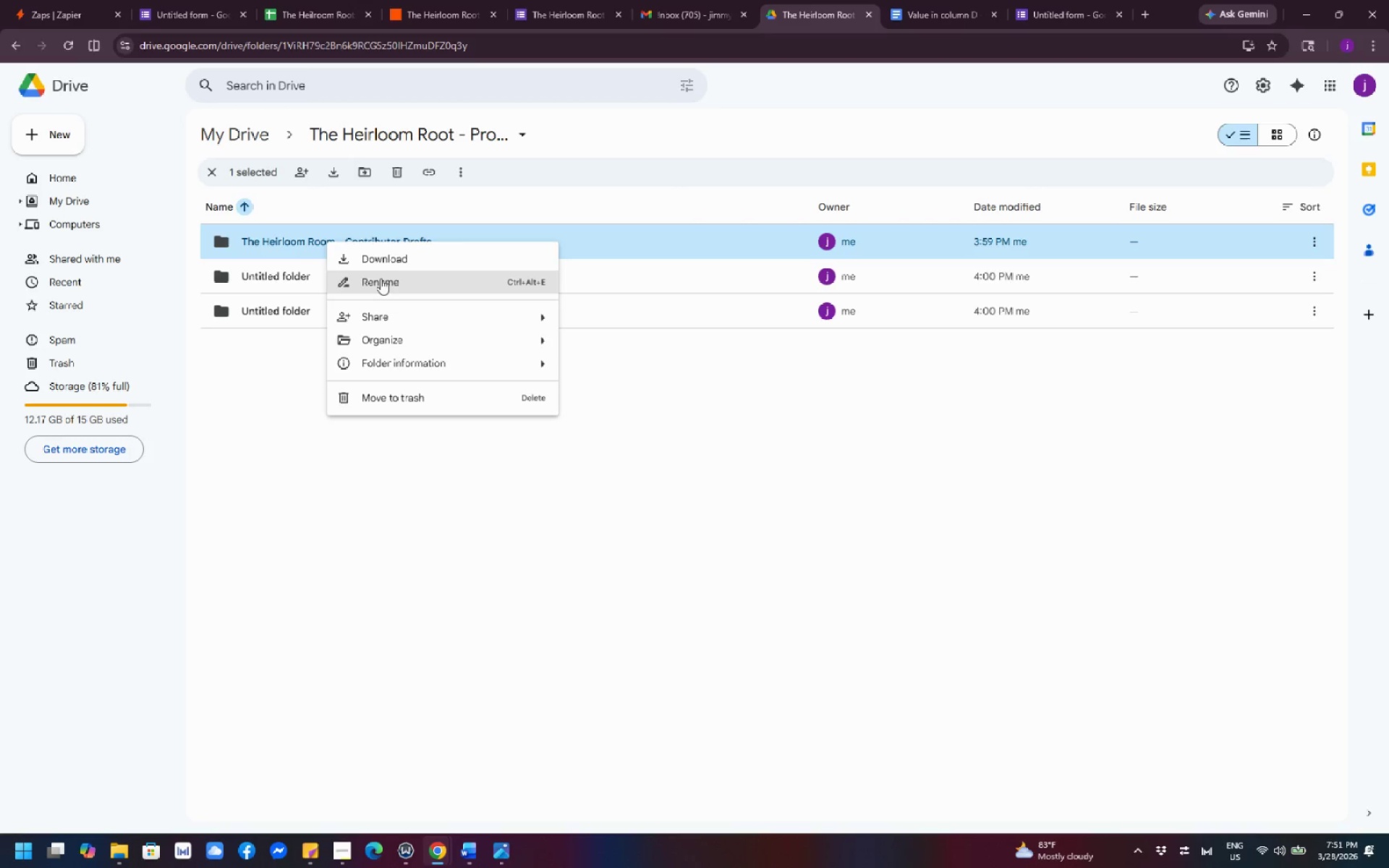 
left_click([382, 278])
 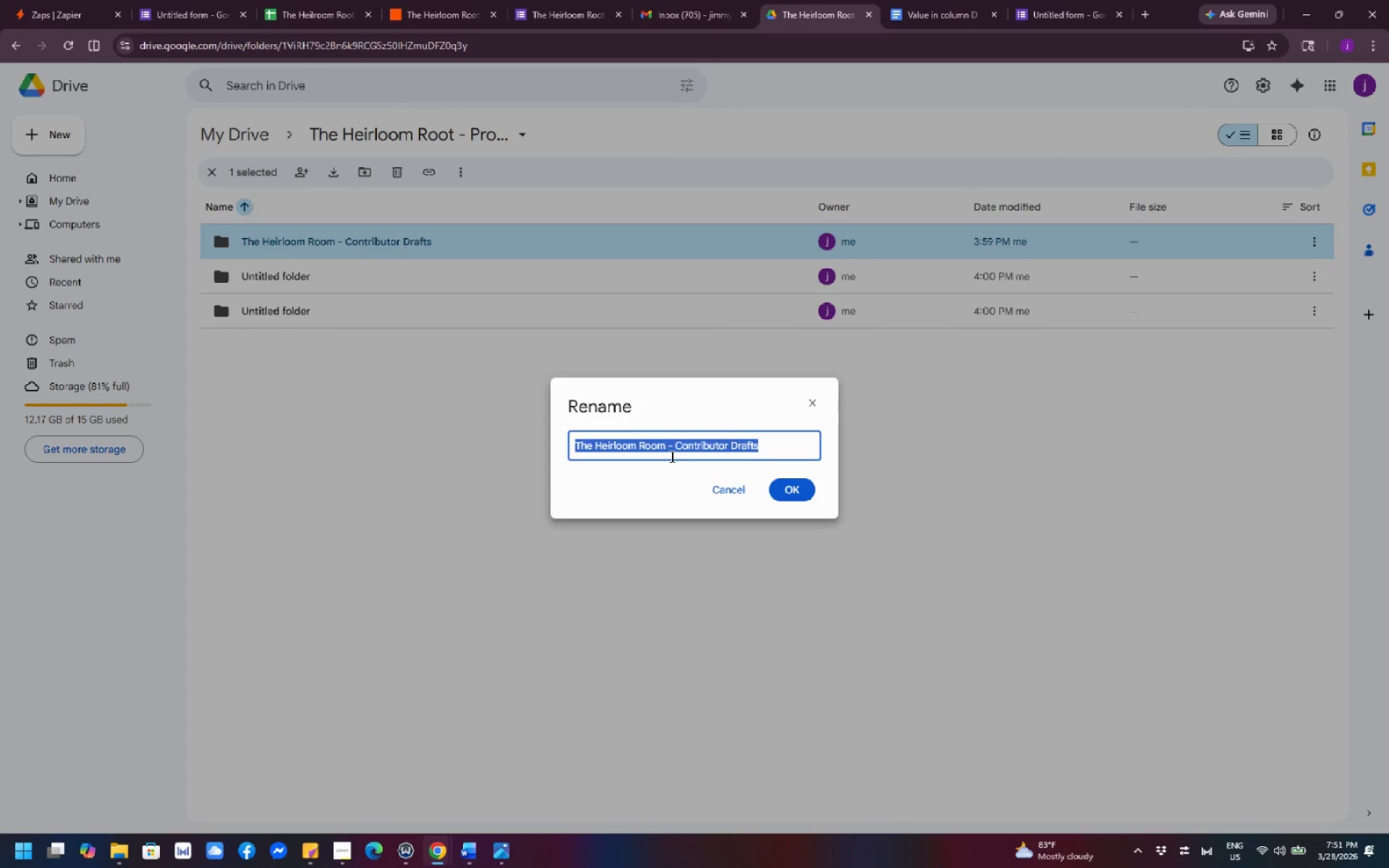 
left_click([663, 447])
 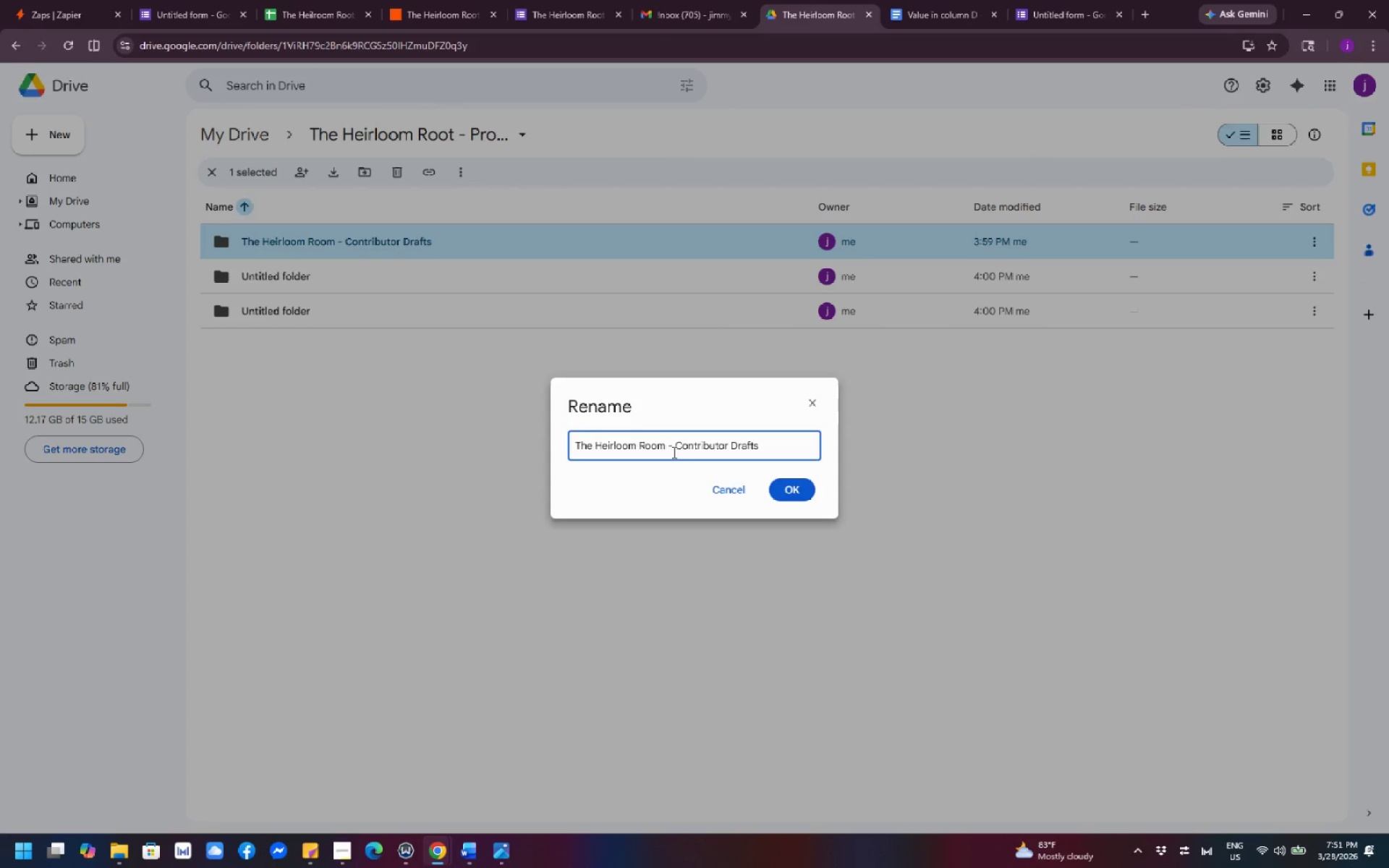 
key(Backspace)
 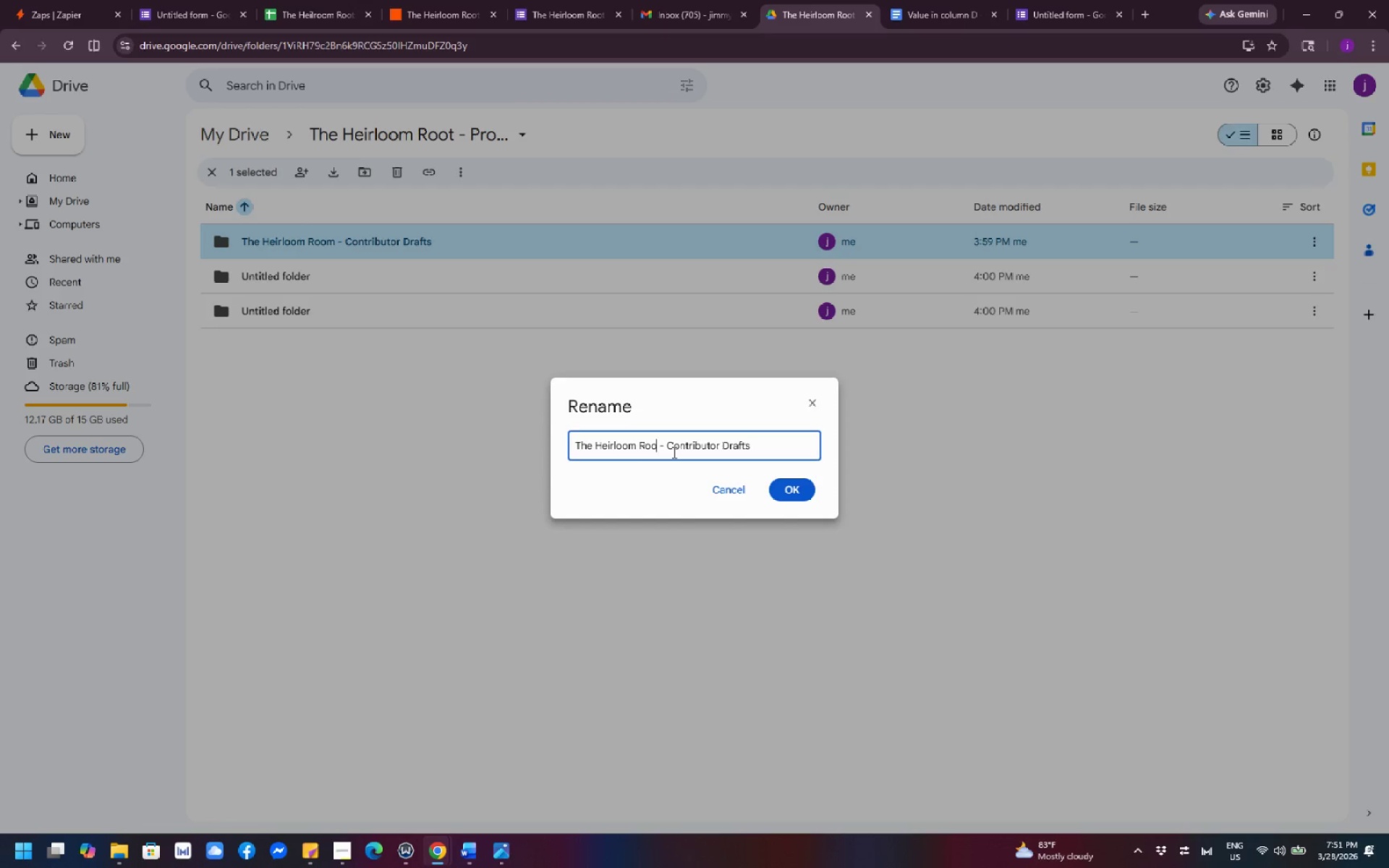 
key(T)
 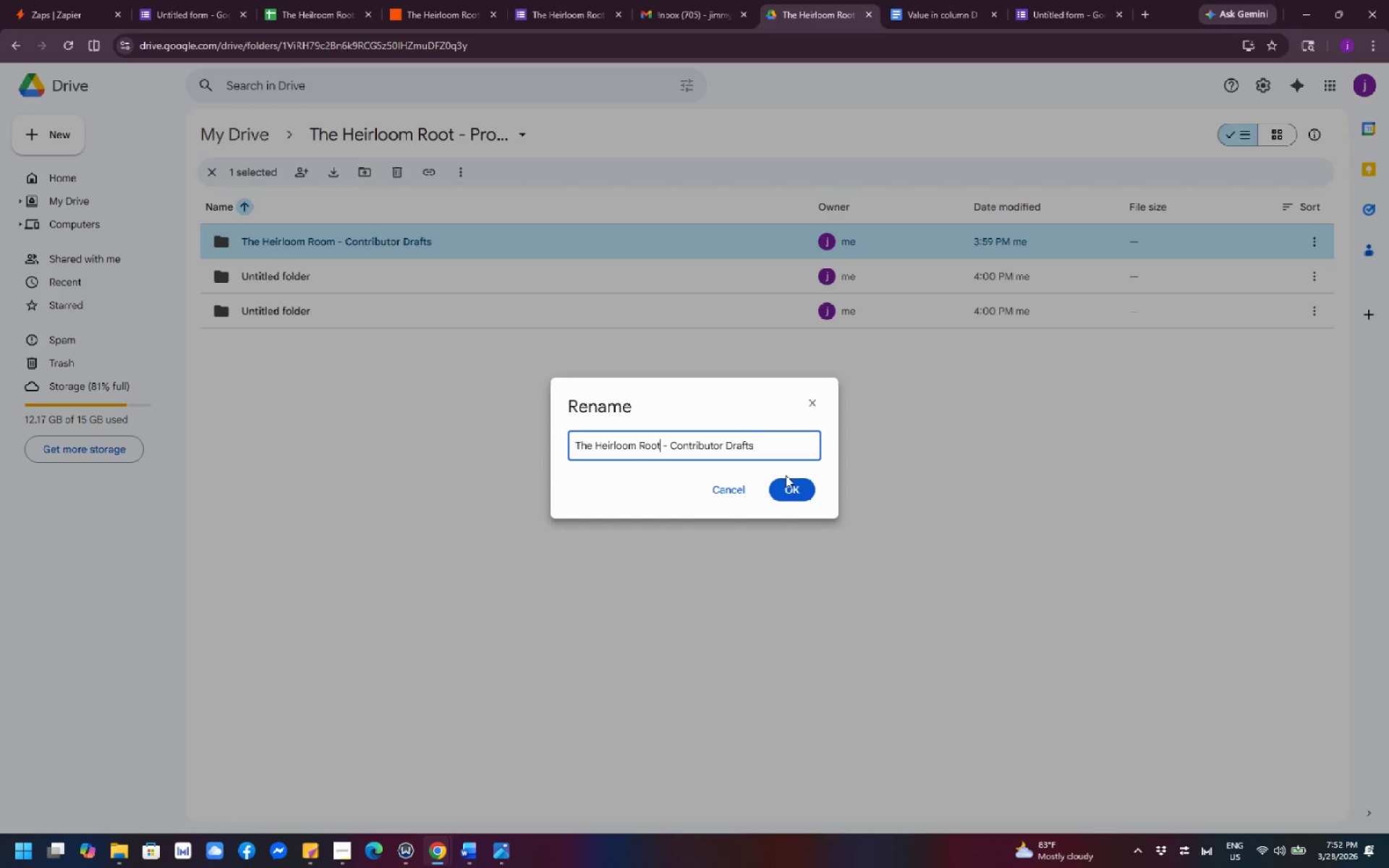 
left_click([795, 497])
 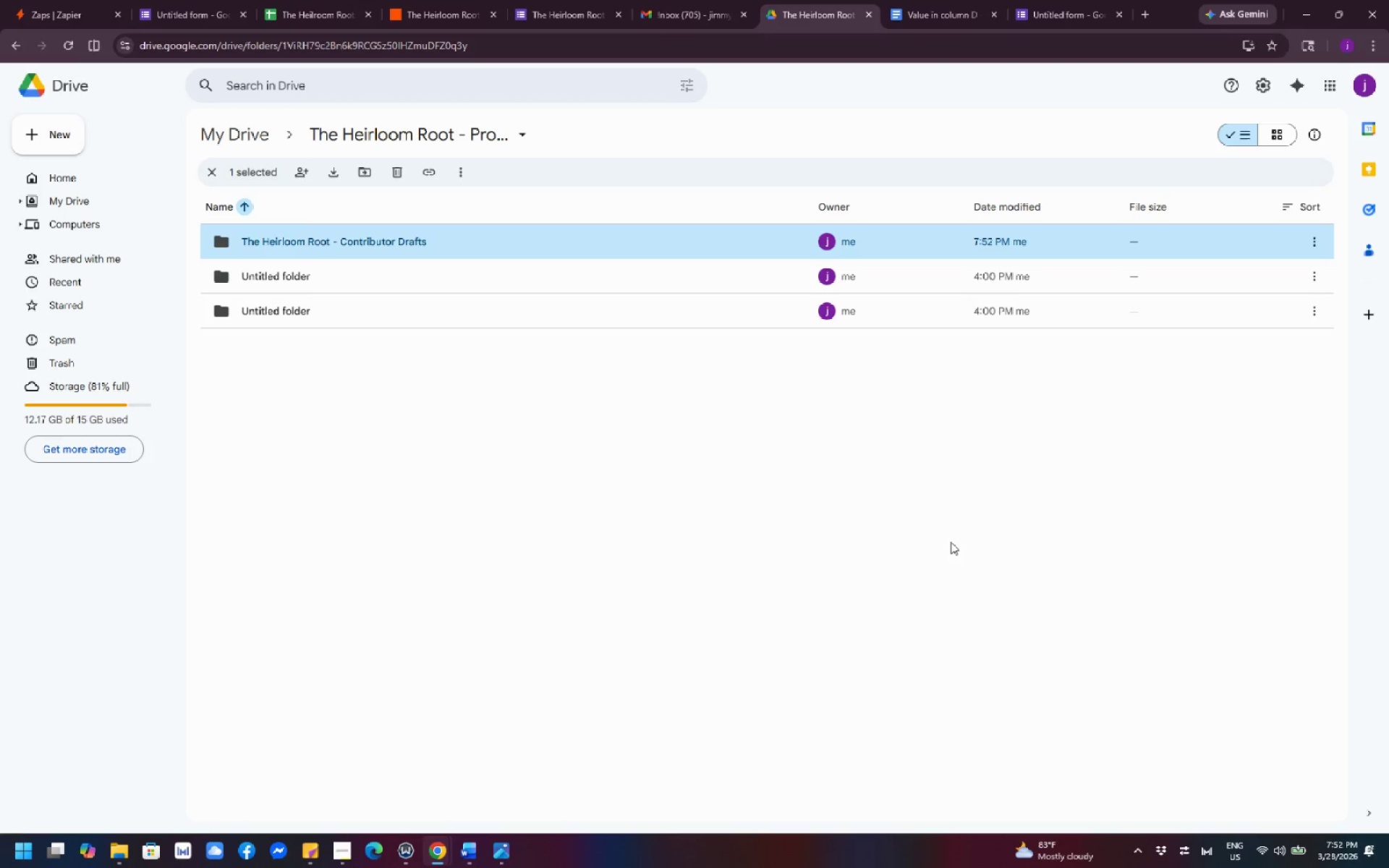 
wait(18.98)
 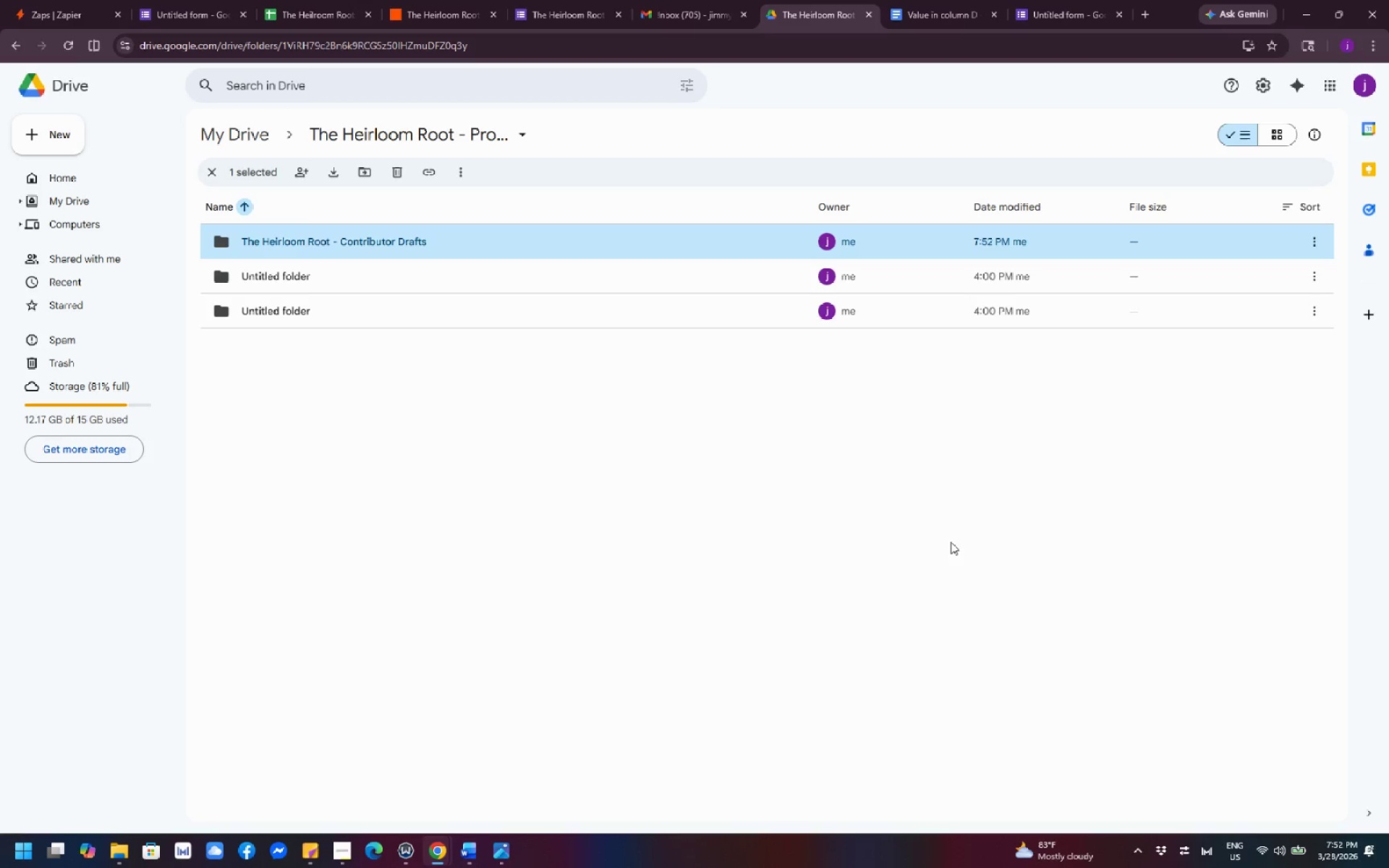 
left_click([431, 25])
 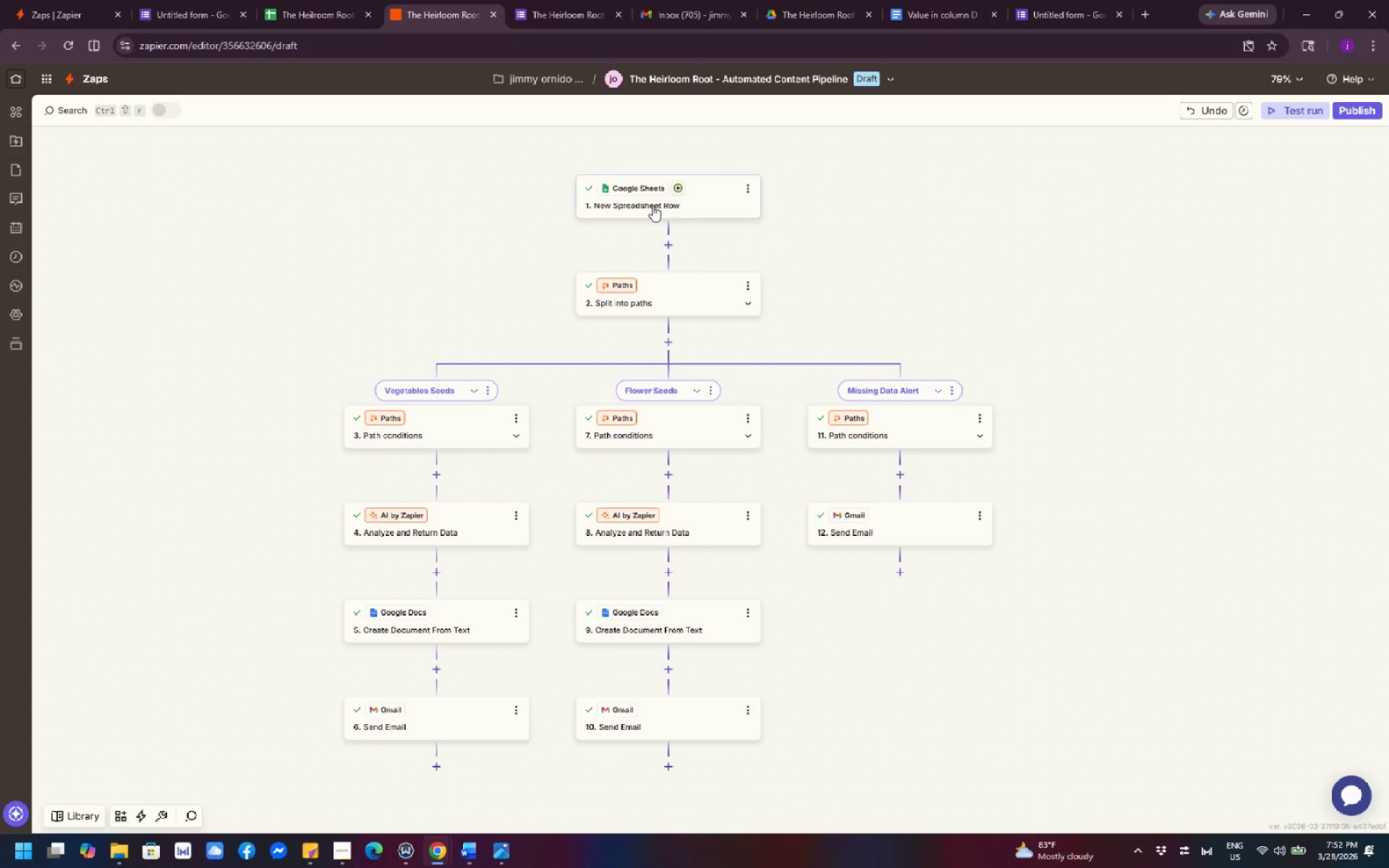 
left_click([663, 205])
 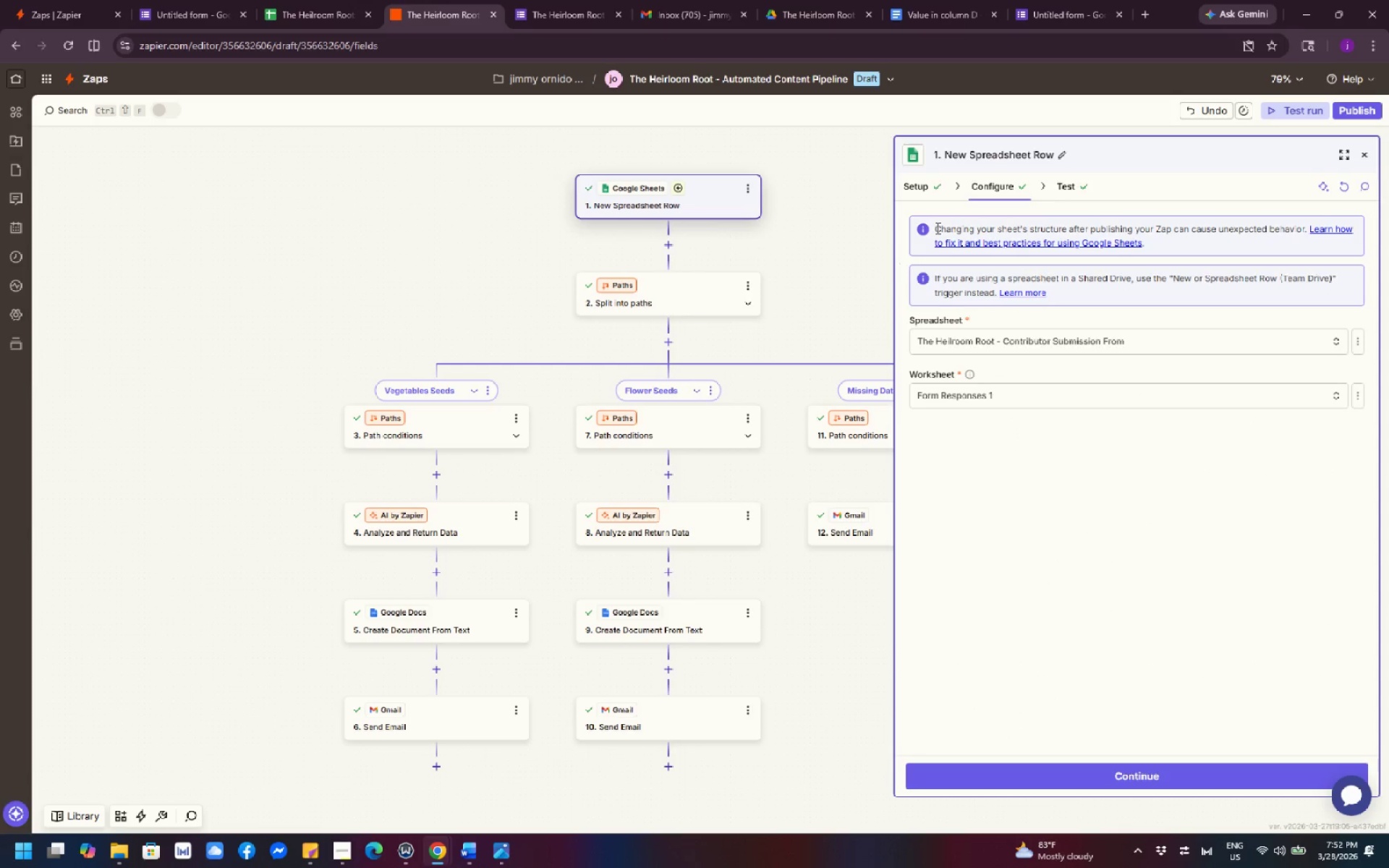 
left_click([980, 179])
 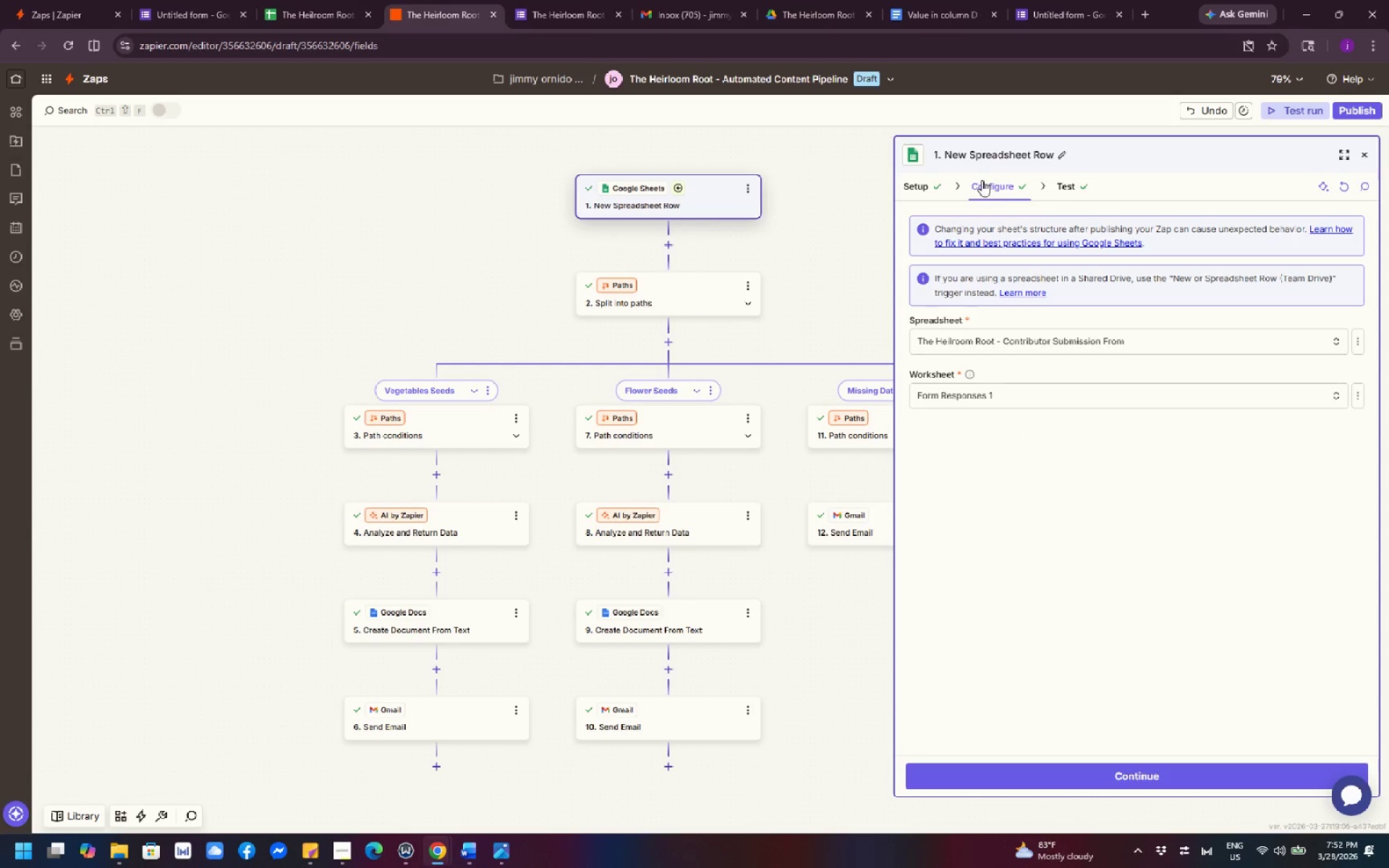 
left_click([1001, 180])
 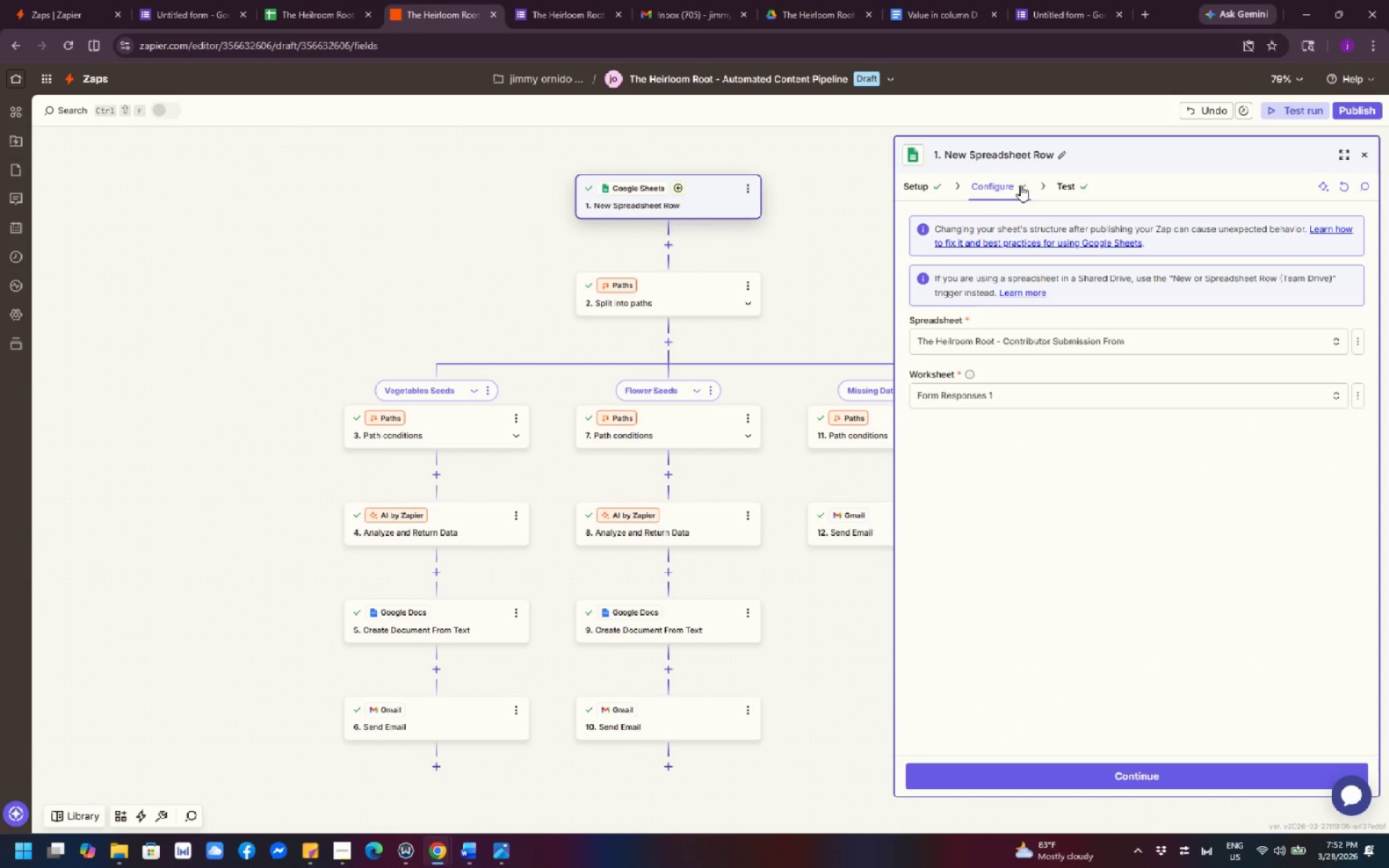 
left_click([1014, 181])
 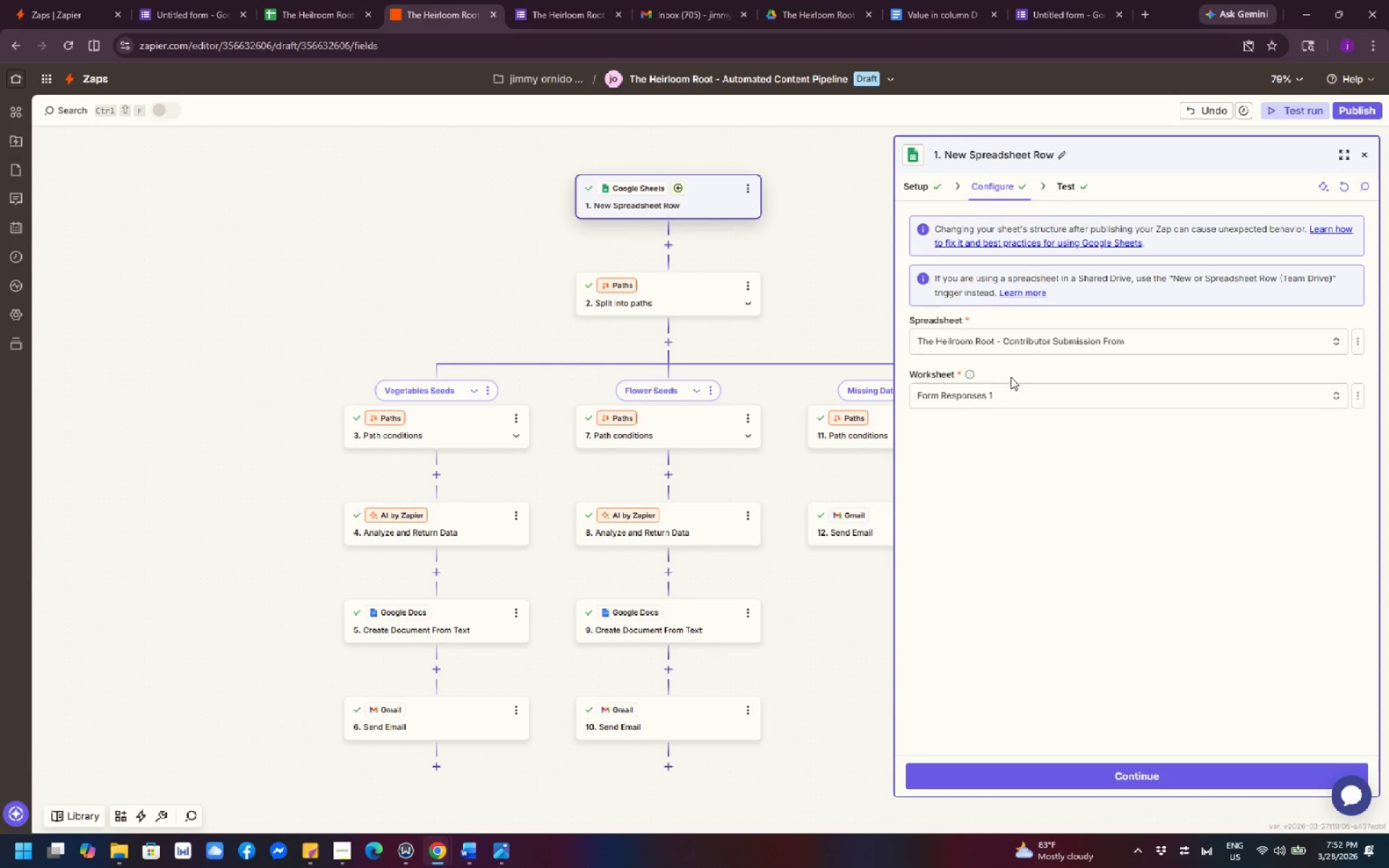 
left_click([1085, 424])
 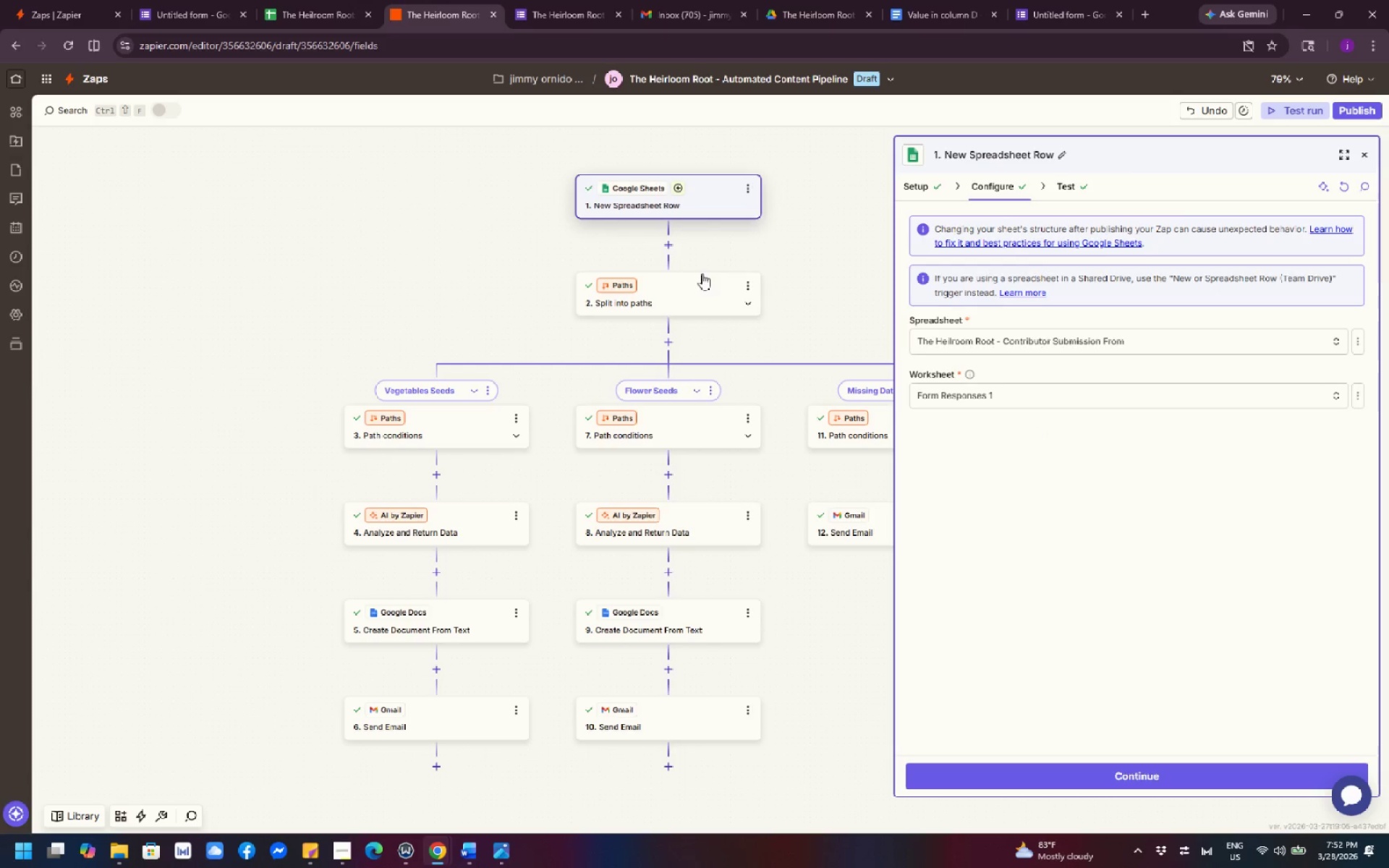 
left_click([913, 183])
 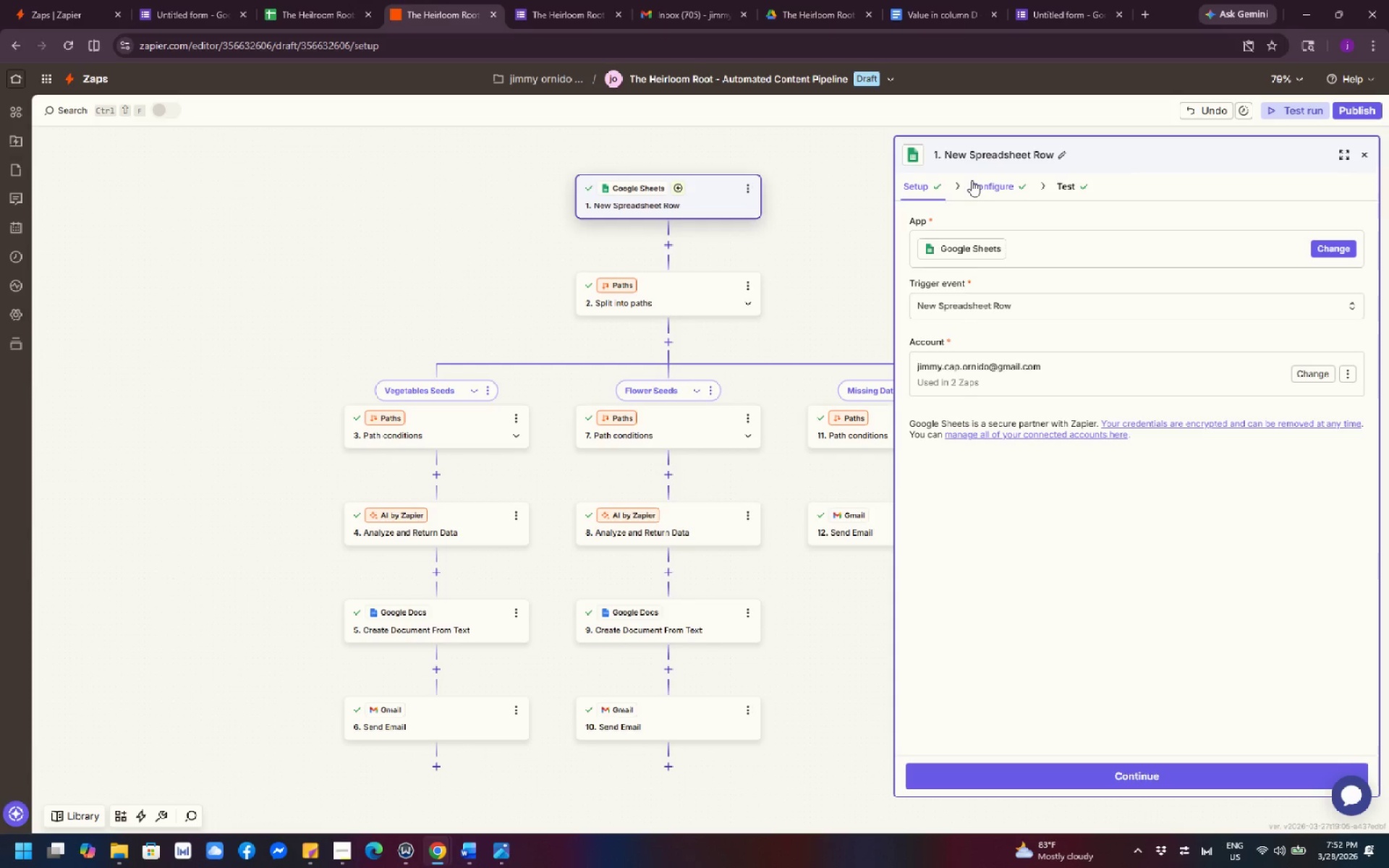 
left_click([972, 180])
 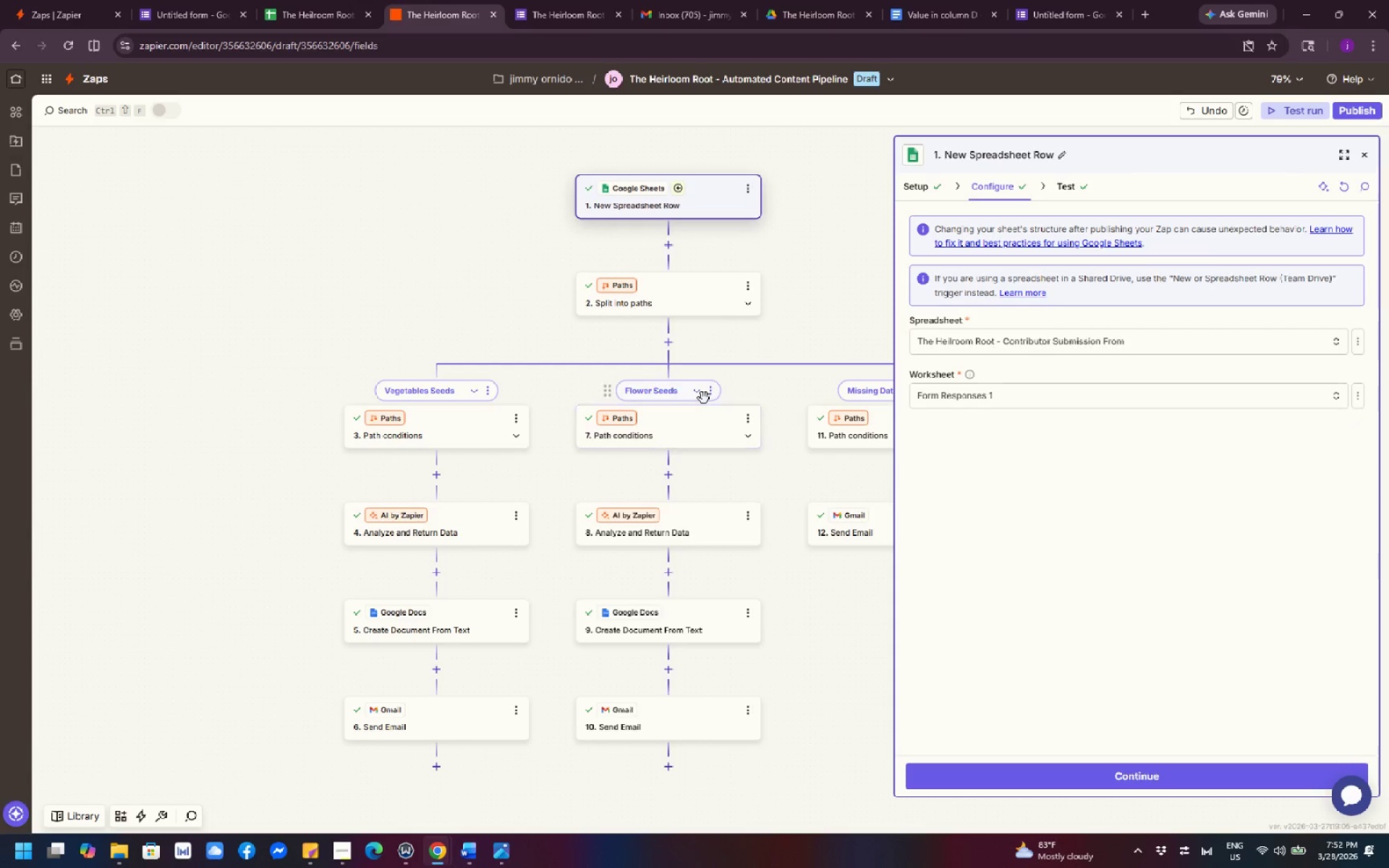 
wait(5.53)
 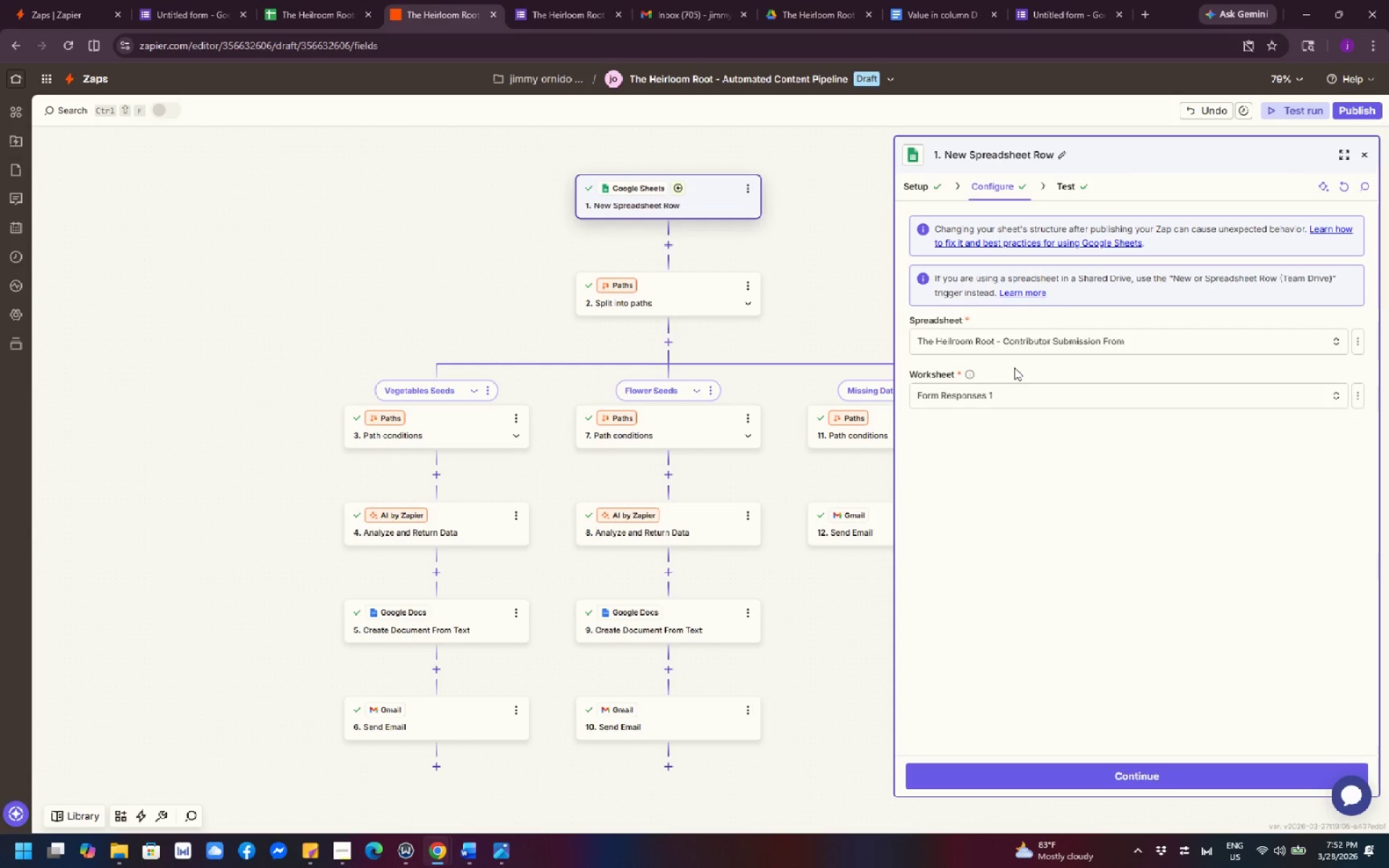 
left_click([310, 17])
 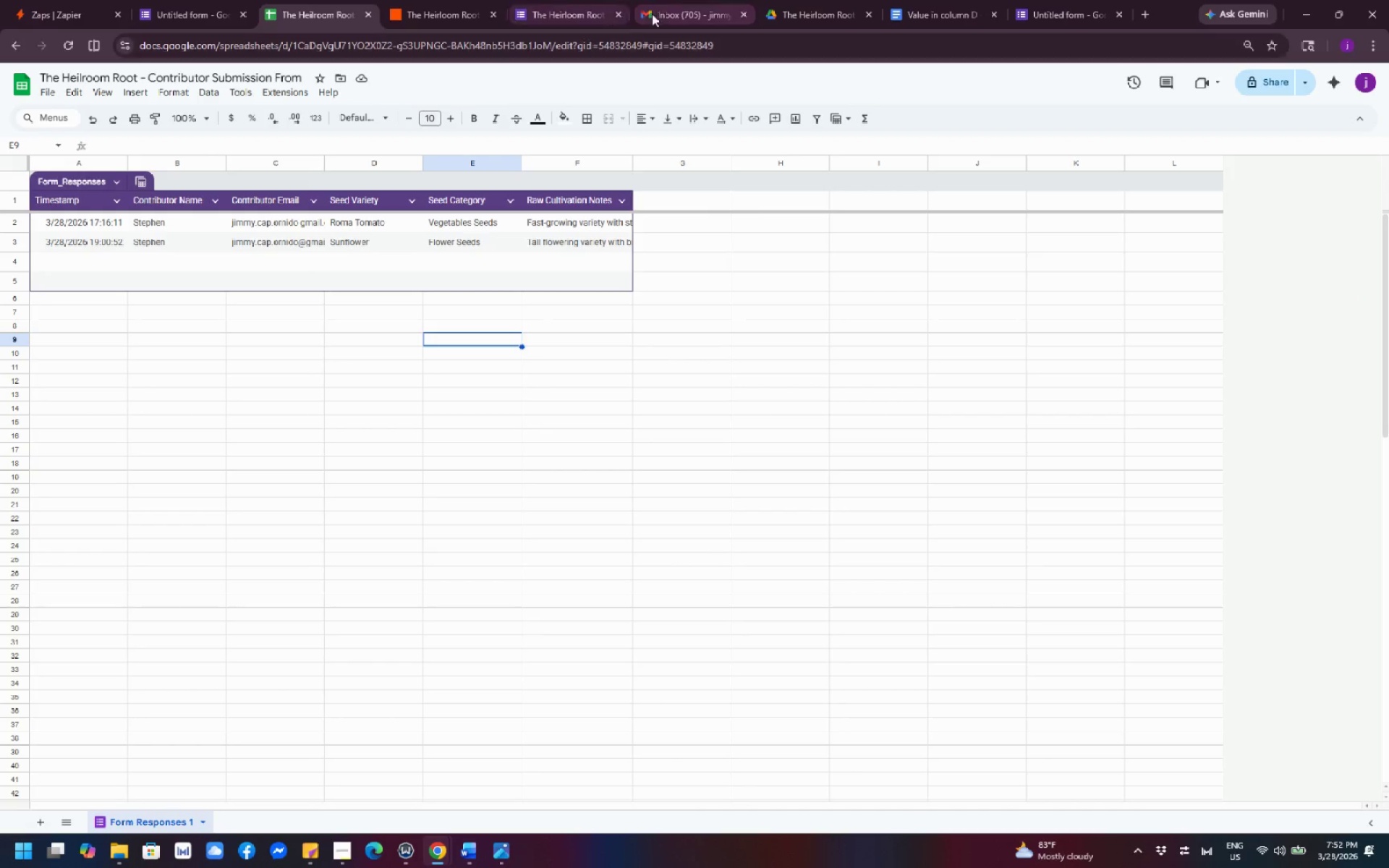 
left_click([660, 12])
 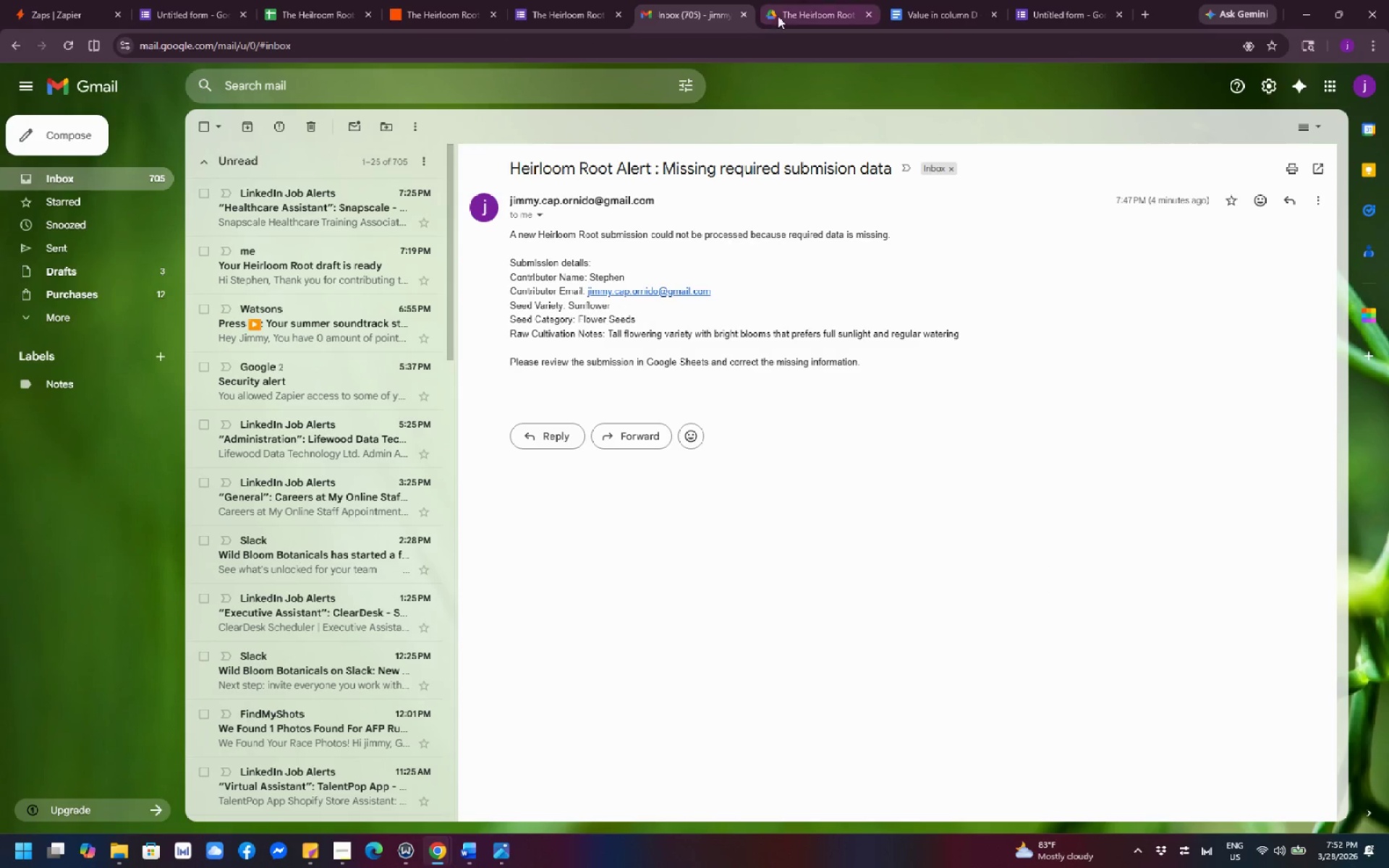 
left_click([791, 16])
 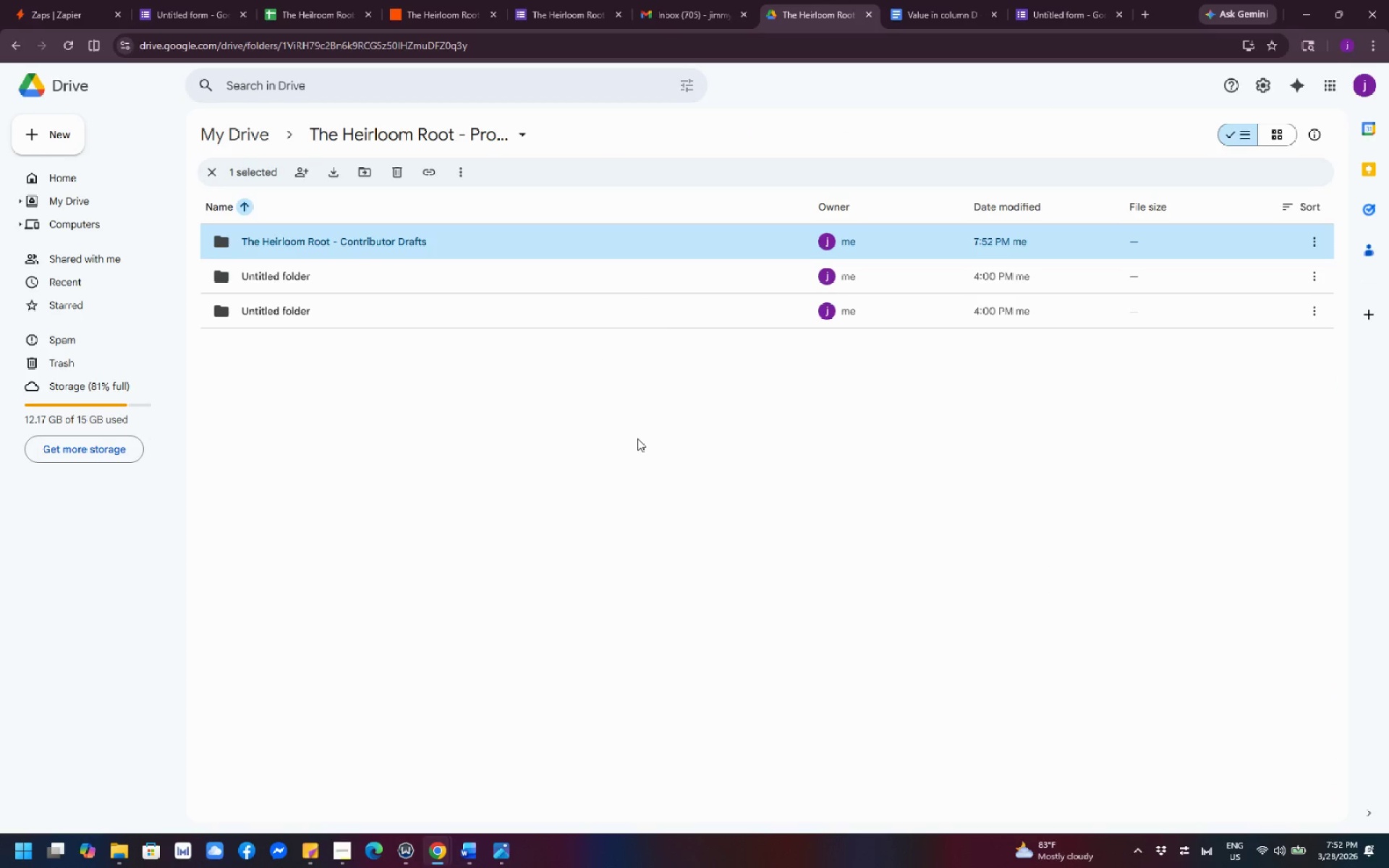 
left_click([634, 453])
 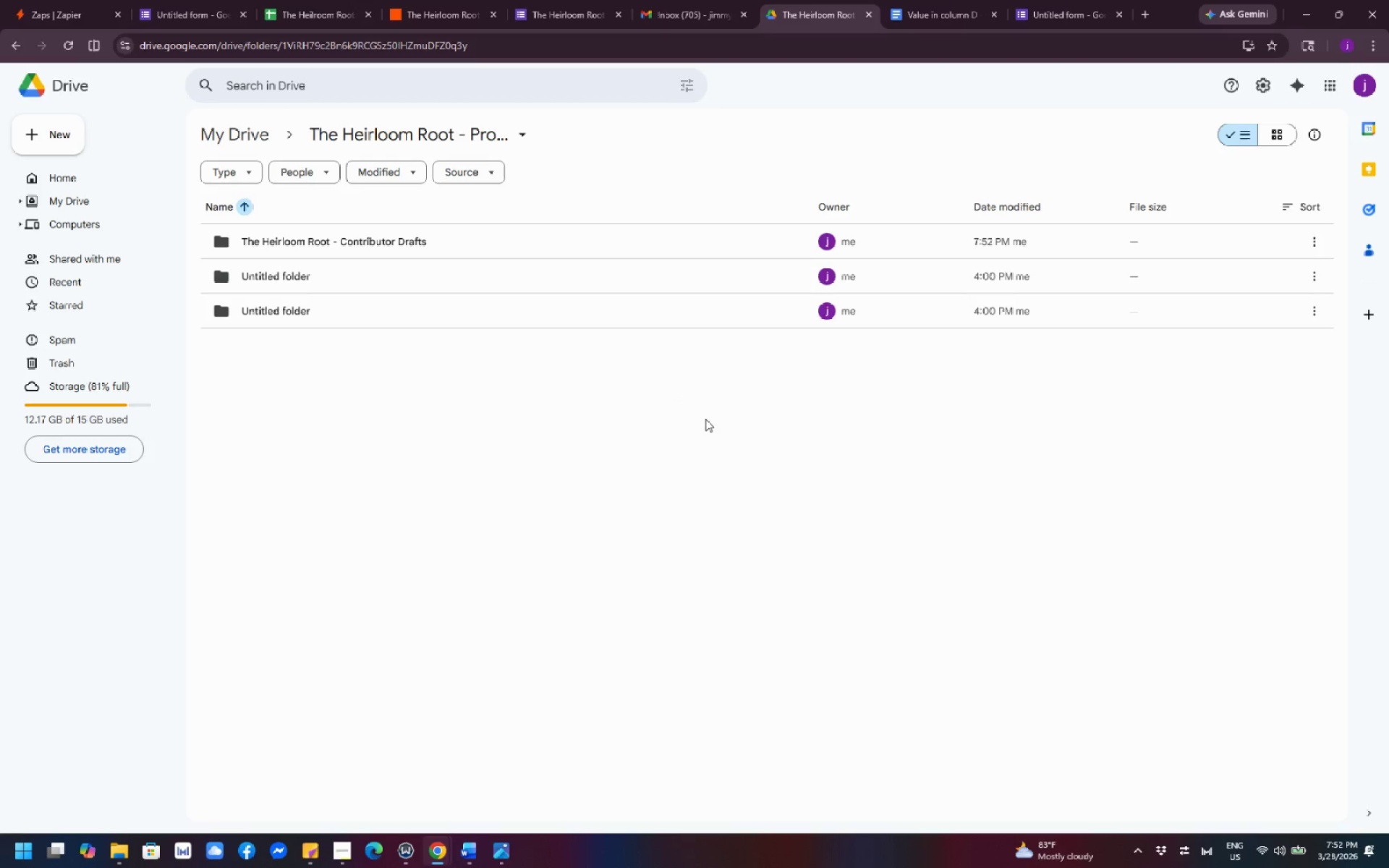 
wait(10.94)
 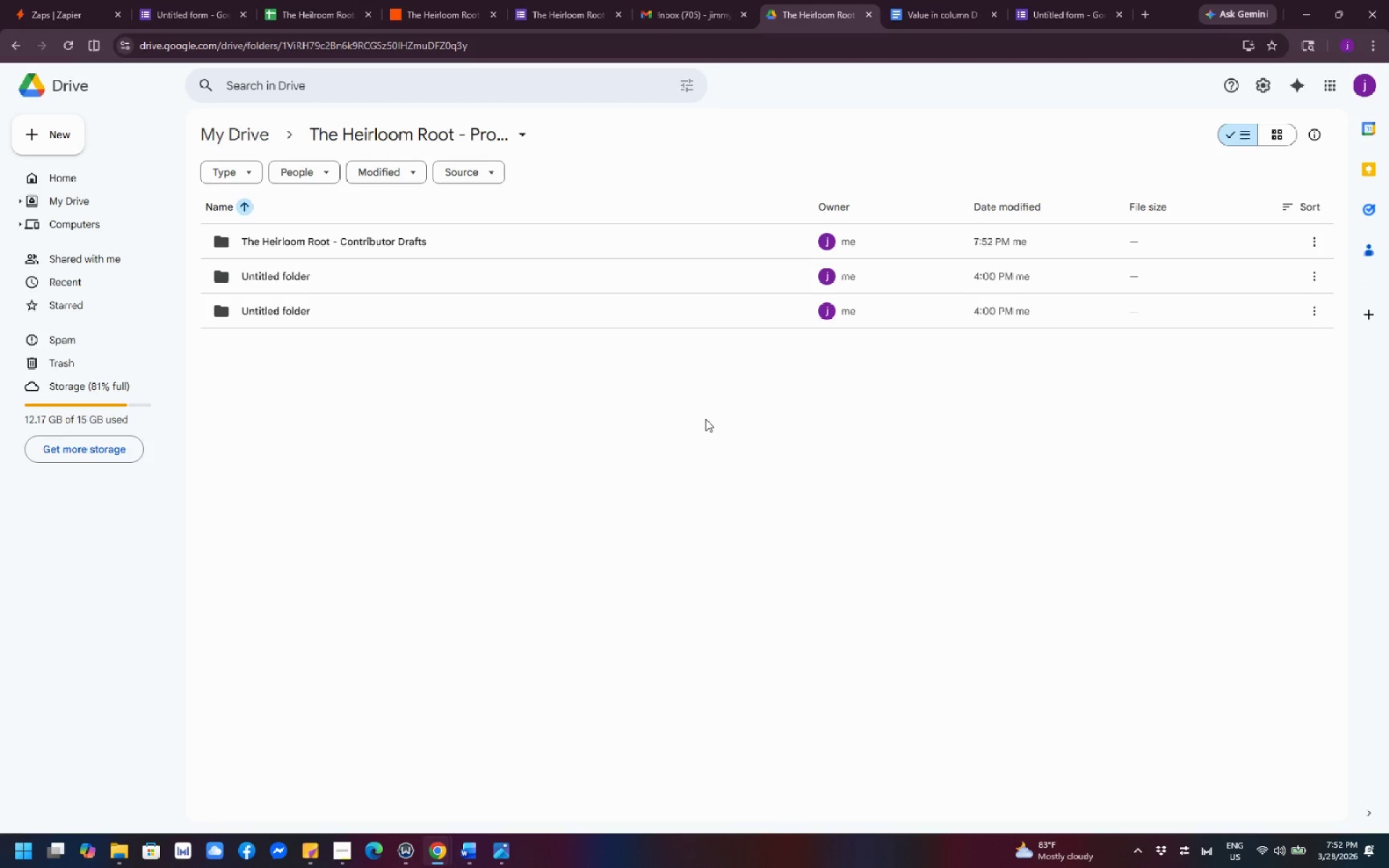 
left_click([430, 9])
 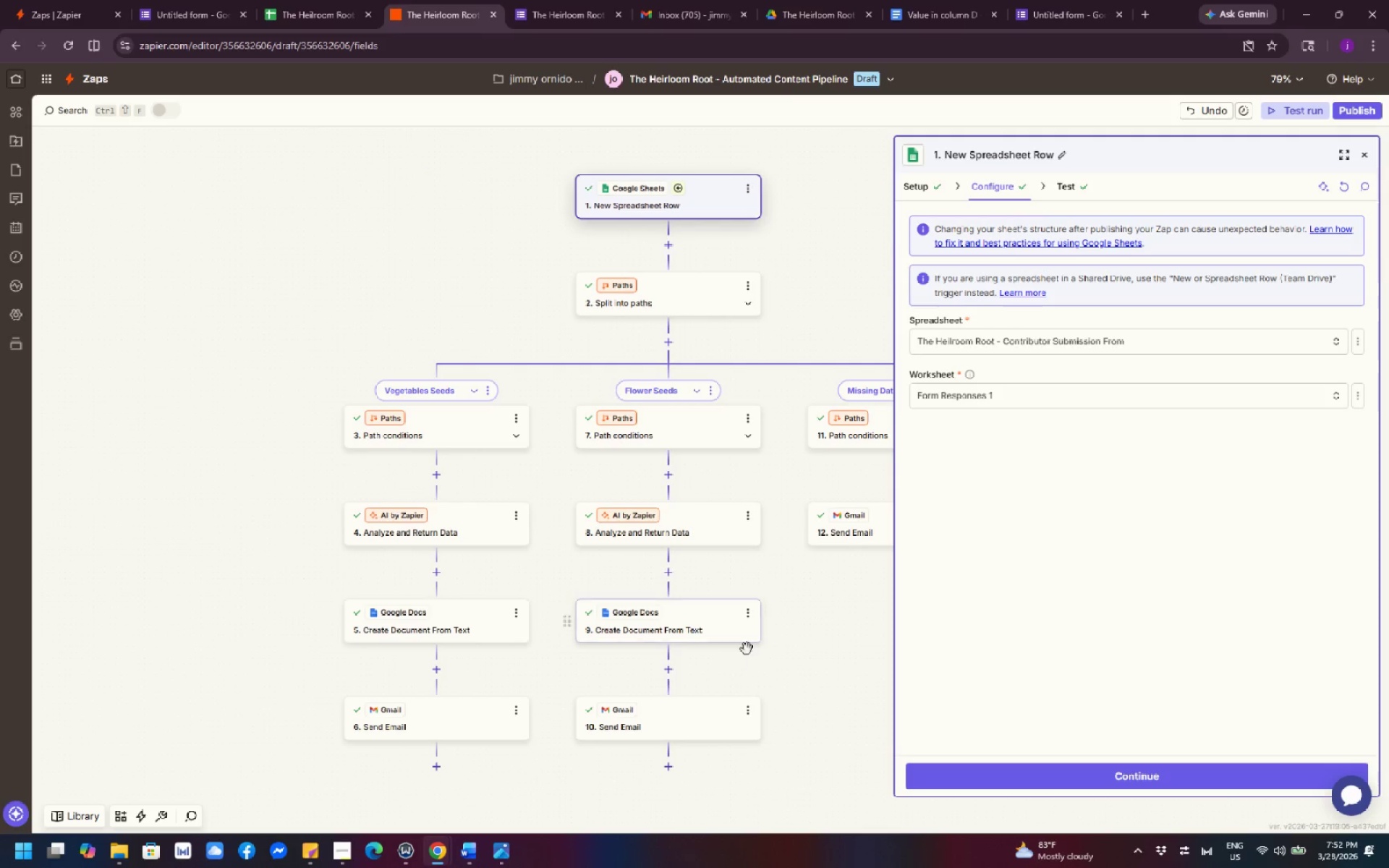 
left_click([803, 639])
 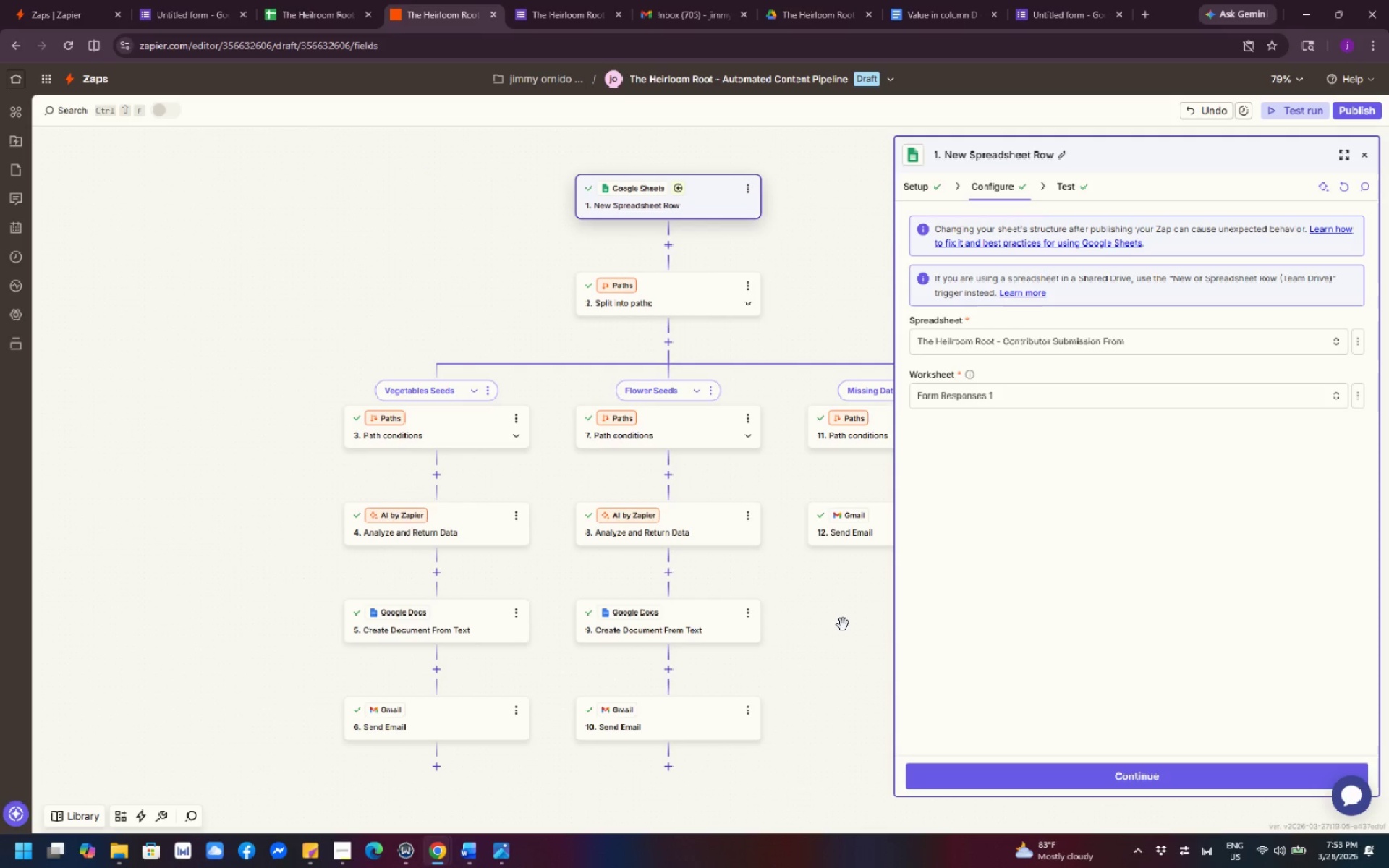 
left_click_drag(start_coordinate=[839, 624], to_coordinate=[777, 608])
 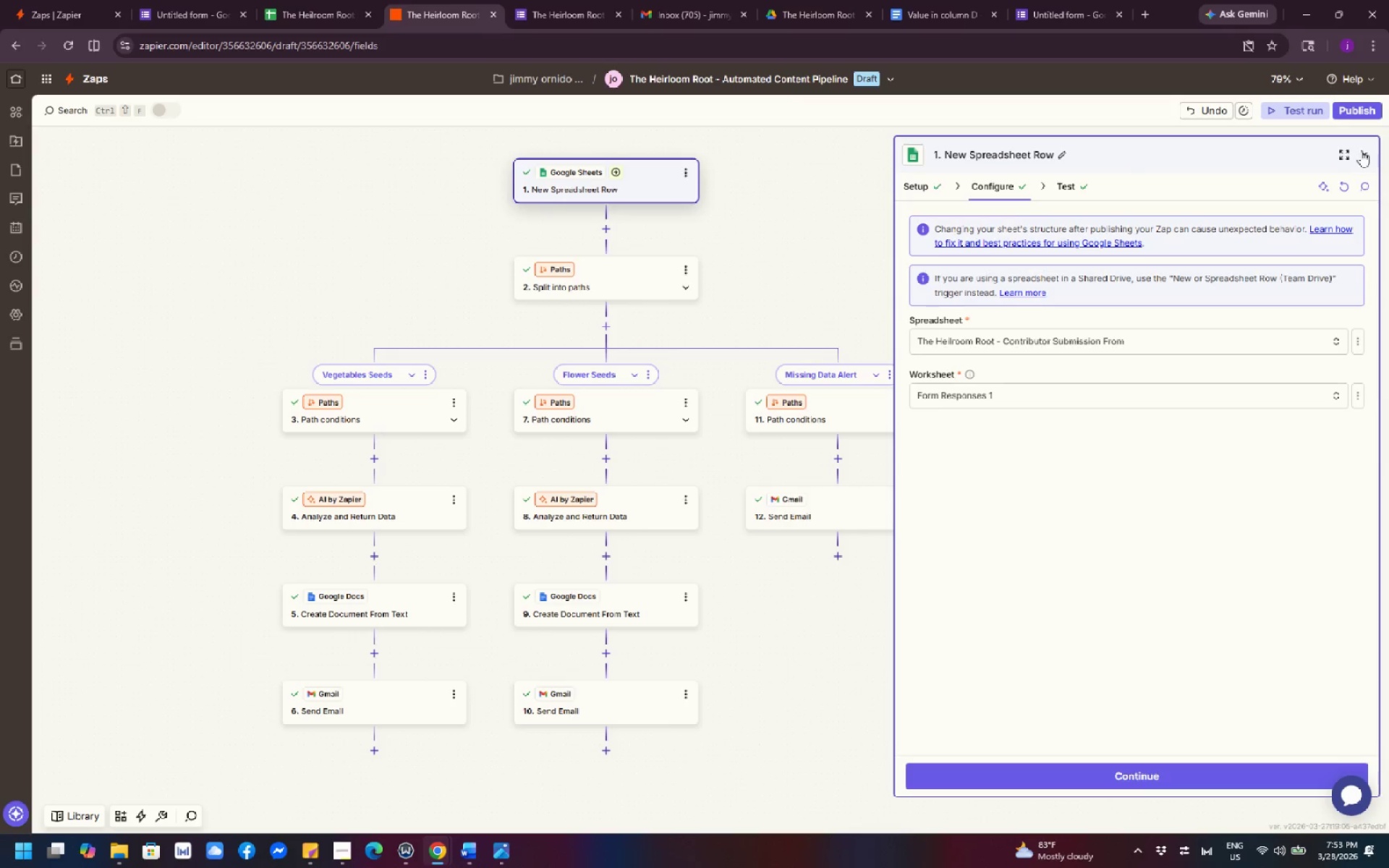 
left_click([1364, 150])
 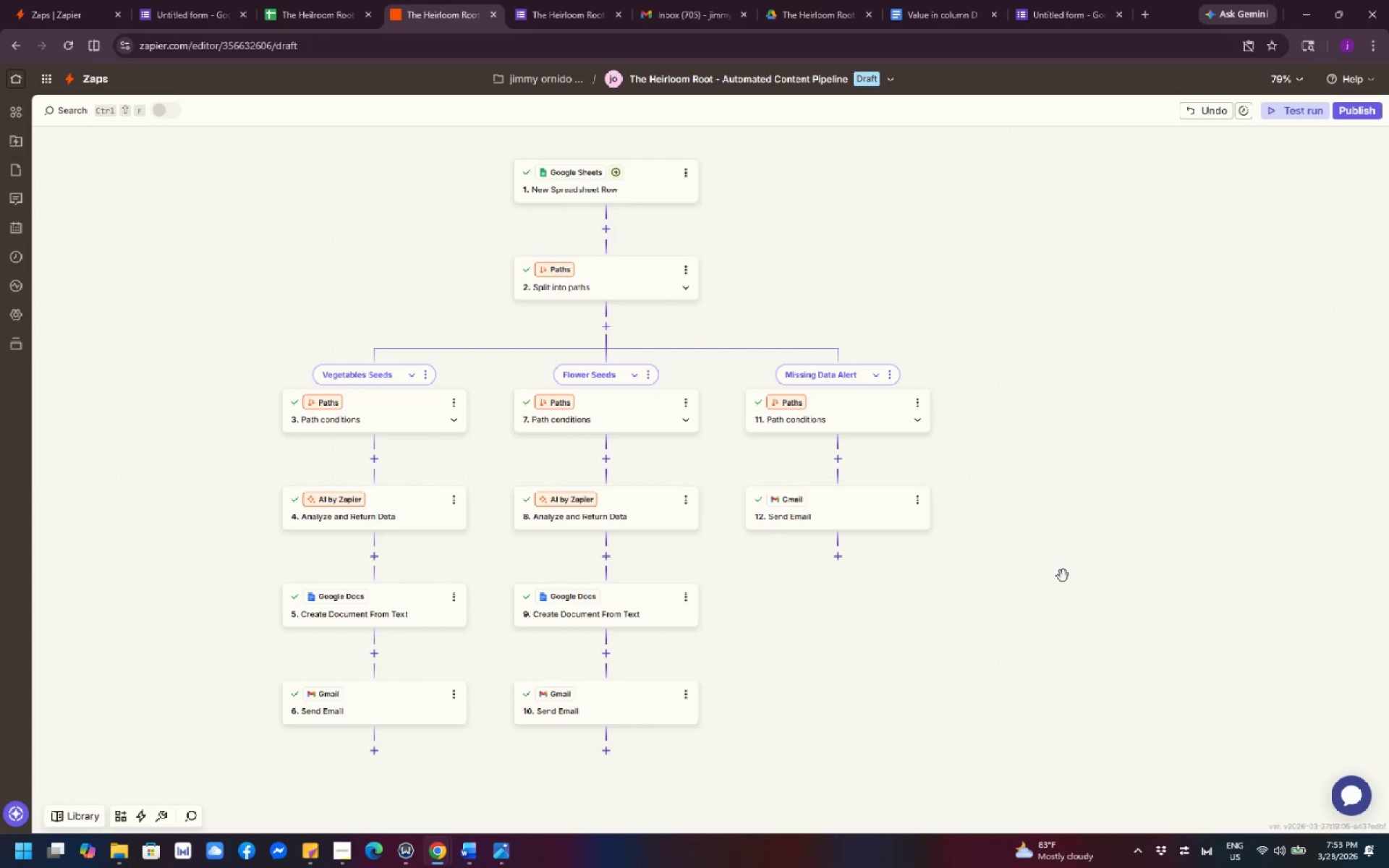 
left_click_drag(start_coordinate=[976, 660], to_coordinate=[1053, 631])
 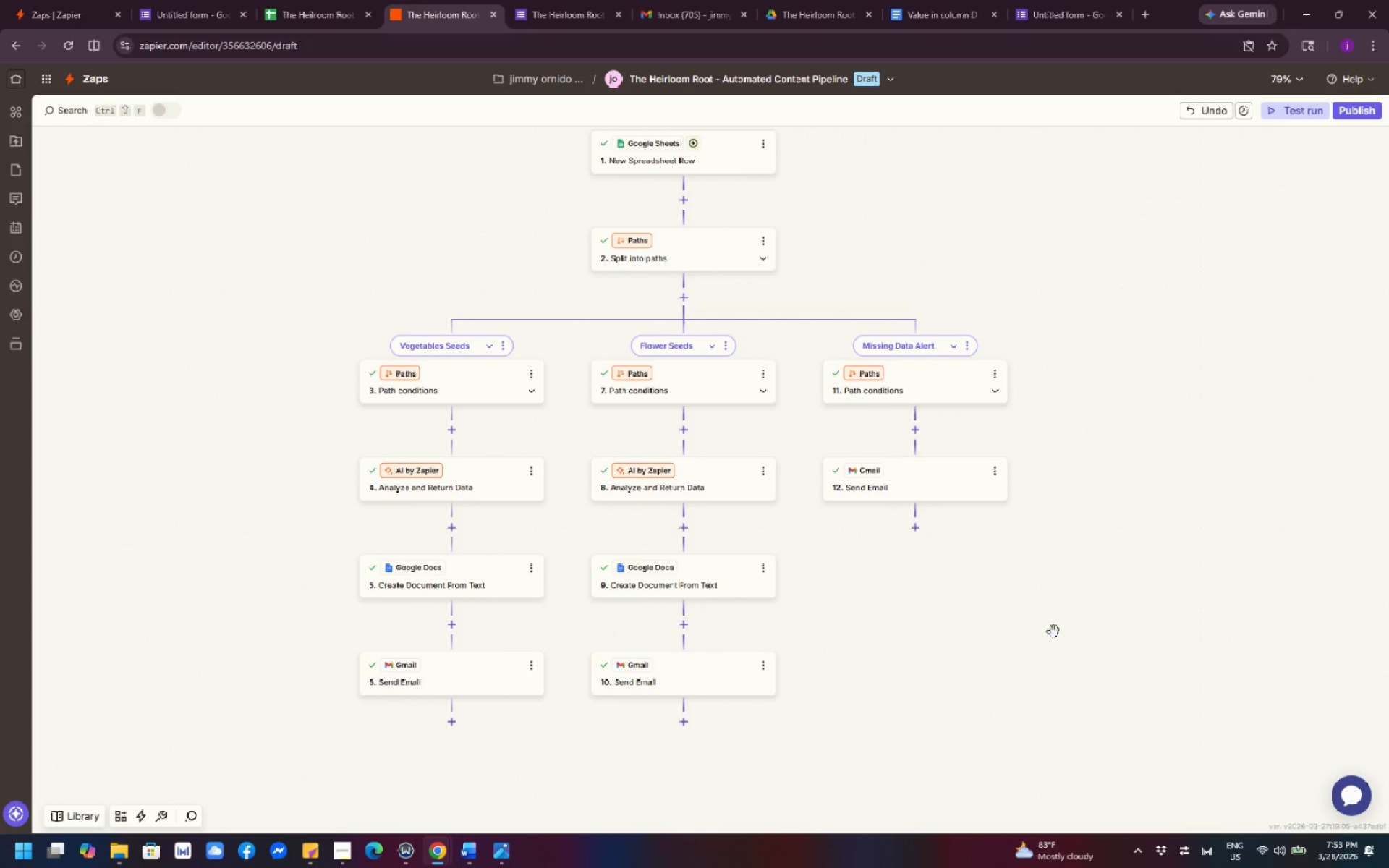 
wait(9.27)
 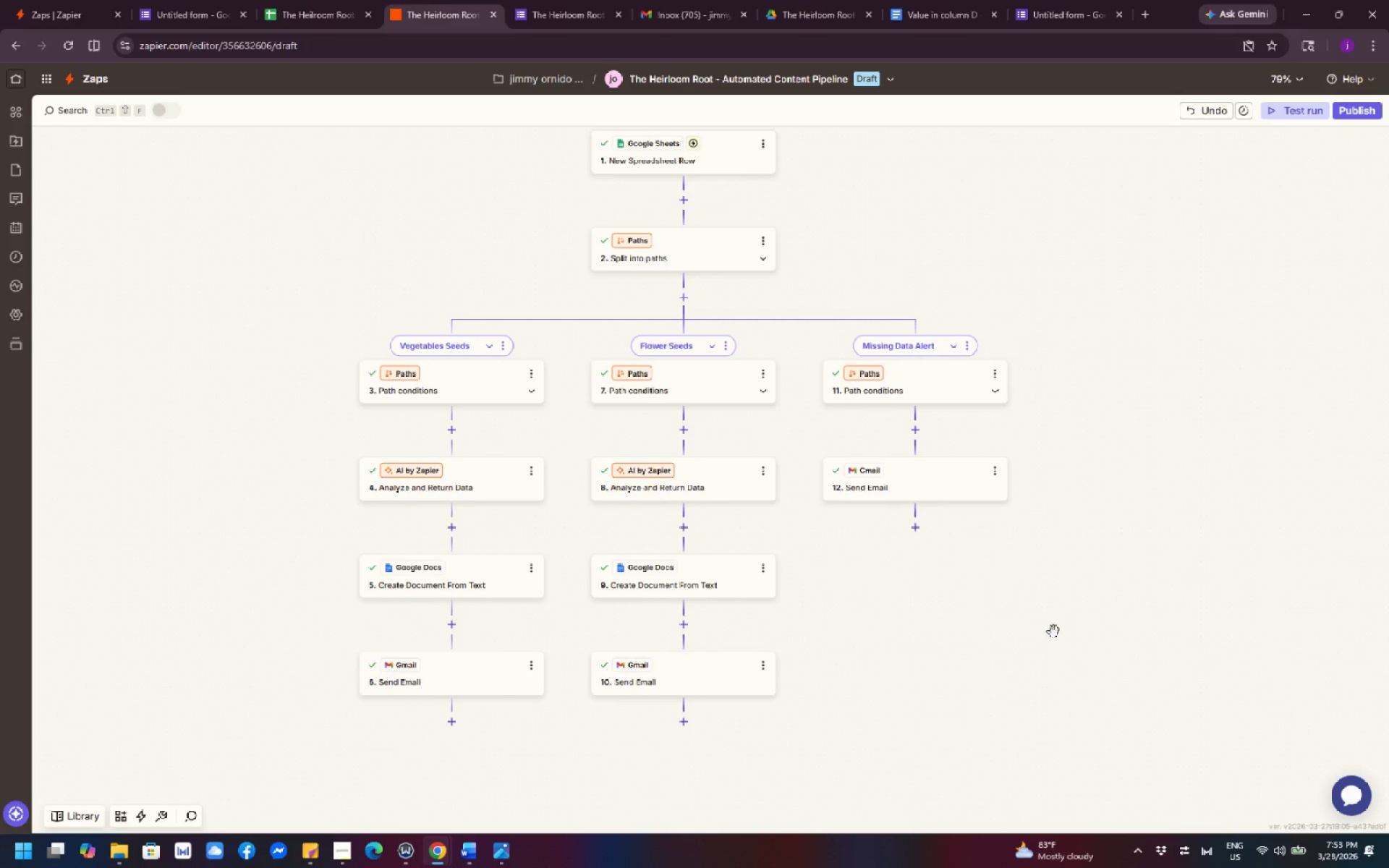 
left_click([808, 17])
 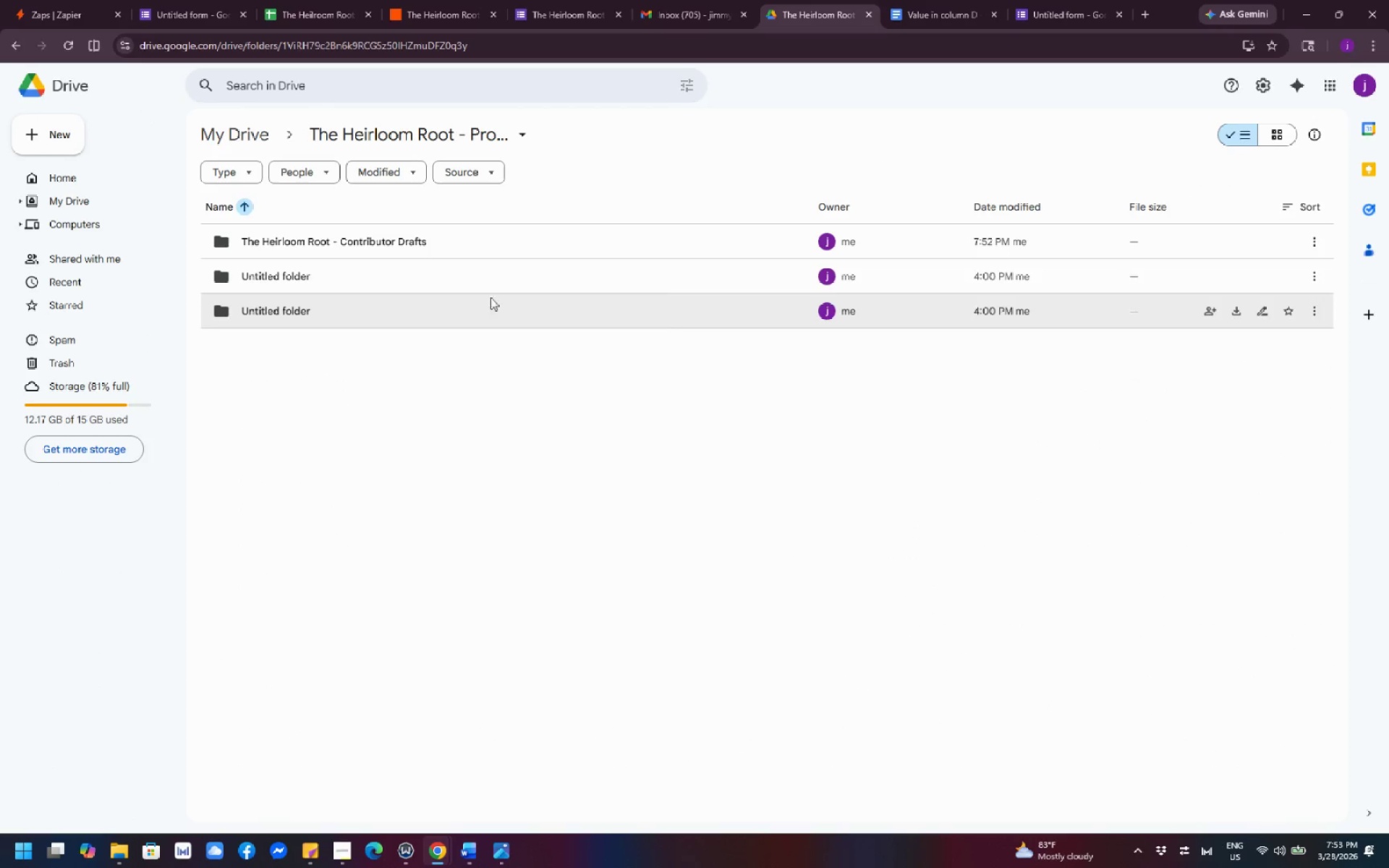 
double_click([490, 280])
 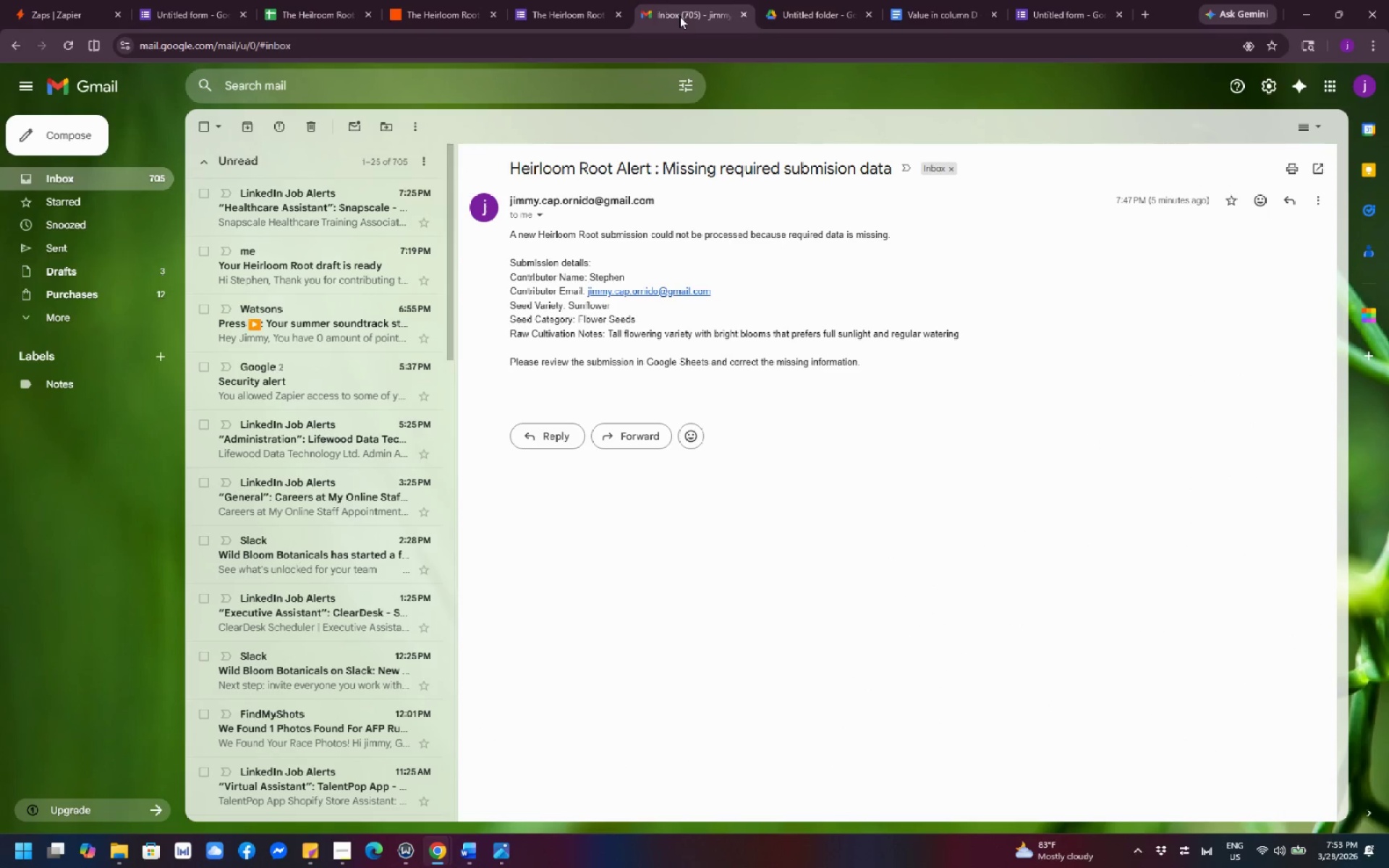 
left_click([787, 8])
 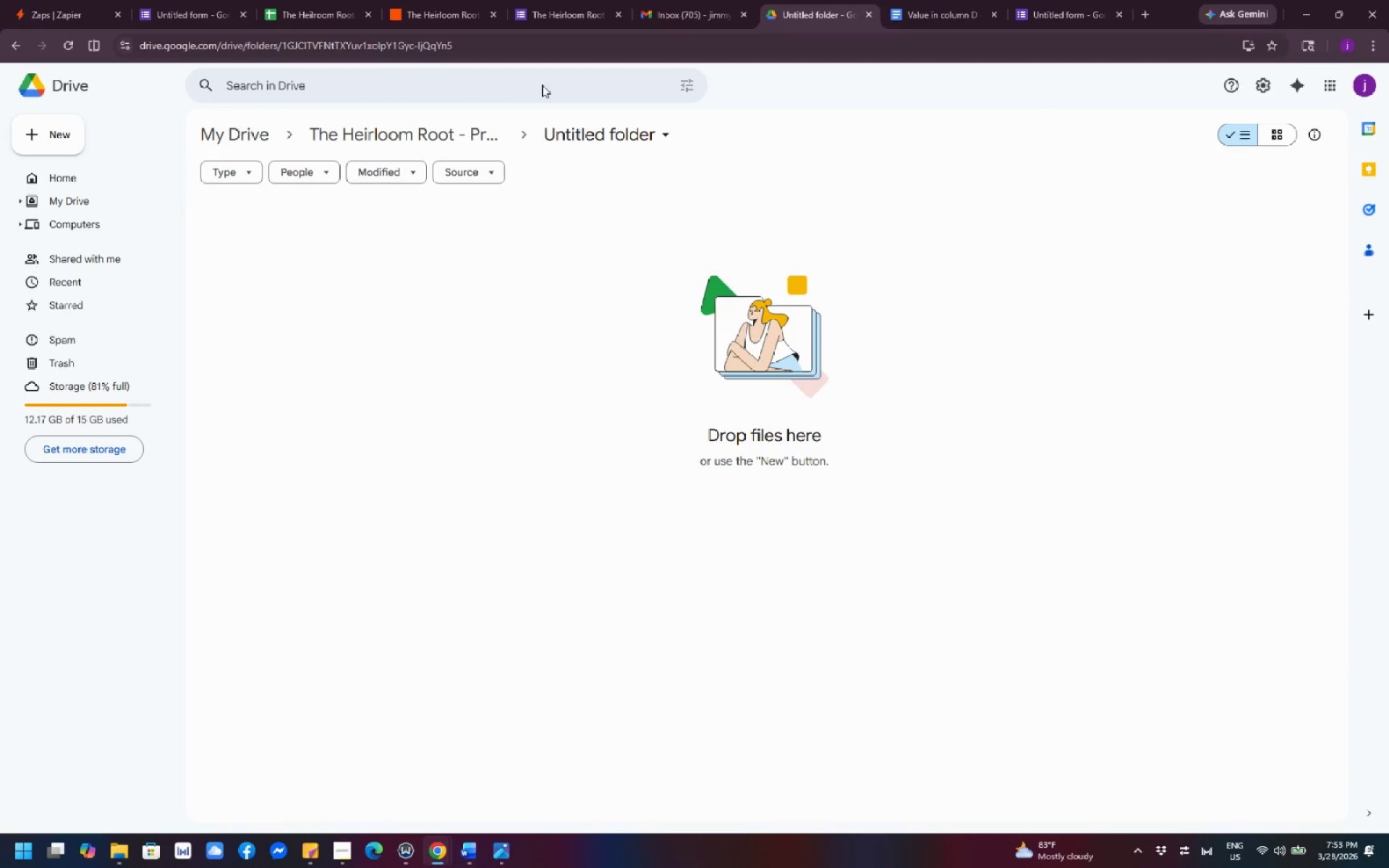 
left_click([451, 128])
 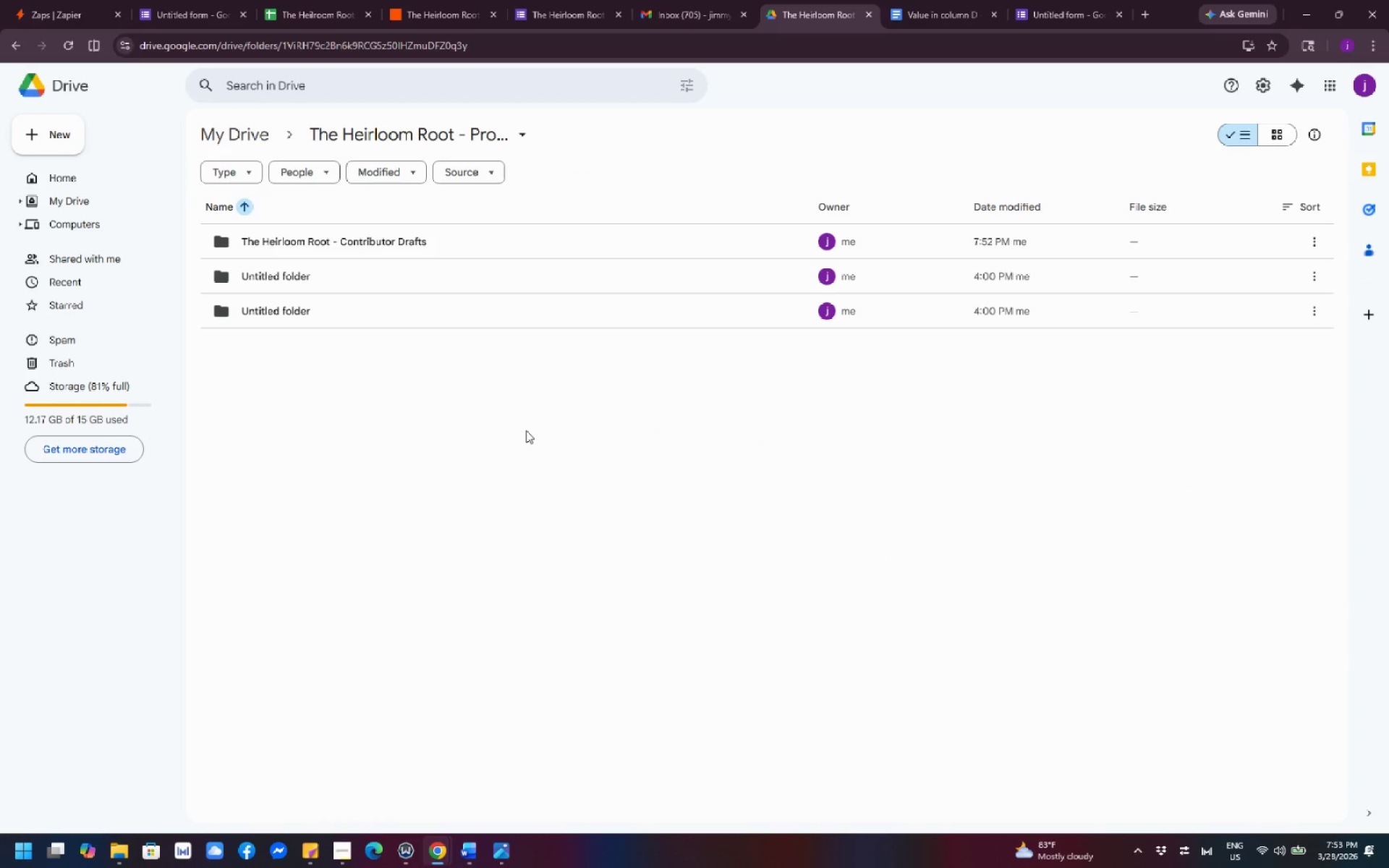 
wait(17.83)
 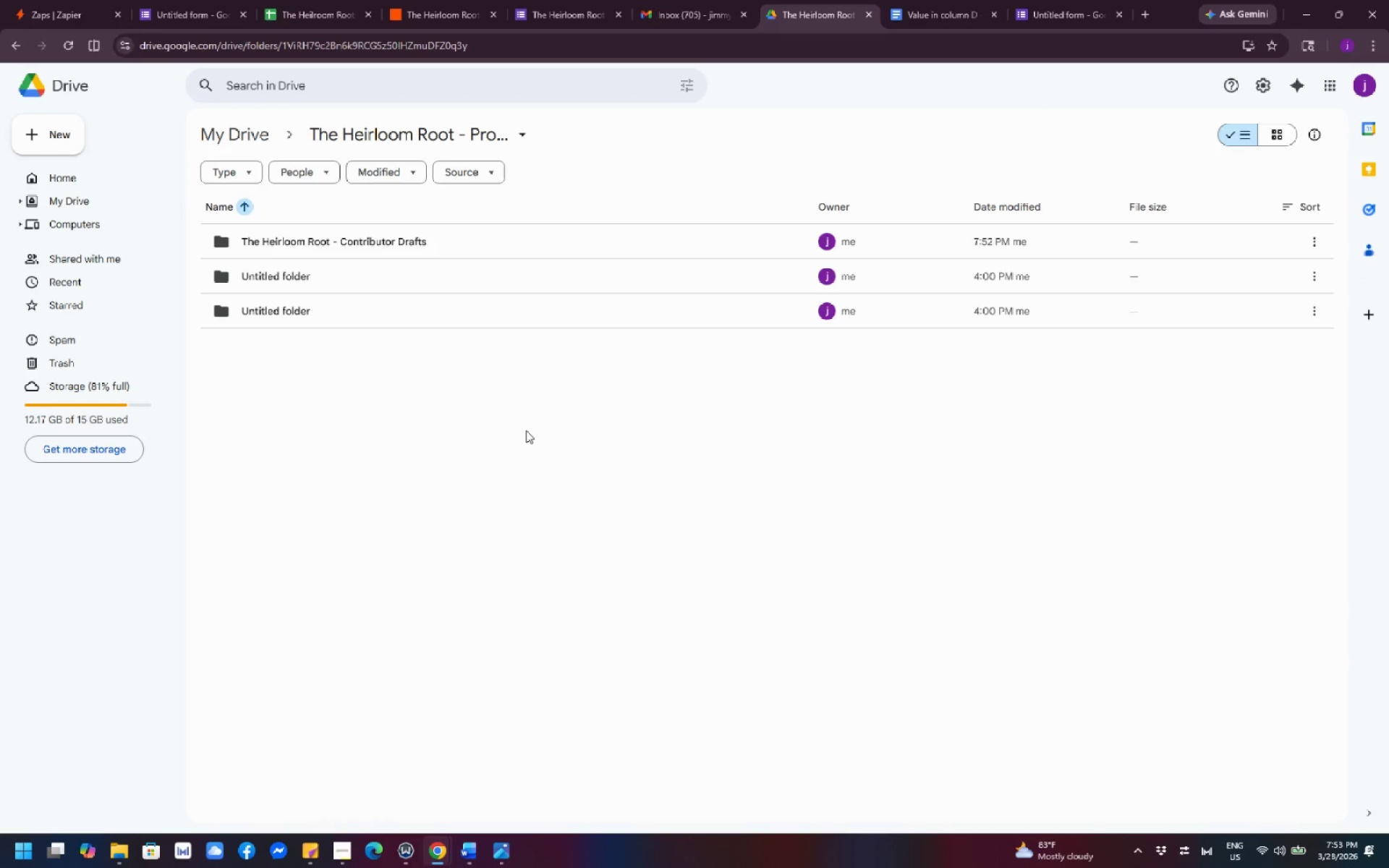 
double_click([491, 248])
 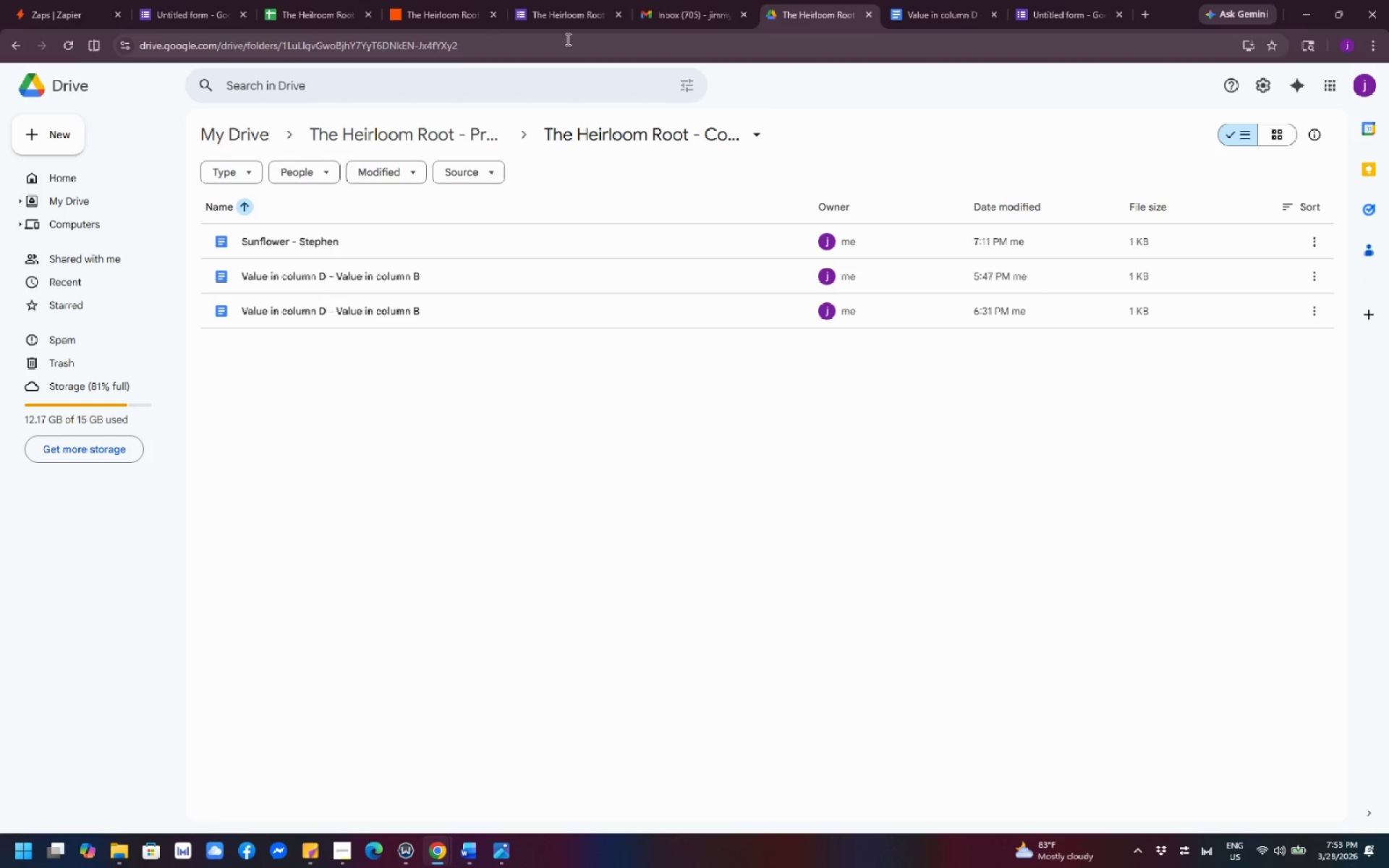 
wait(5.52)
 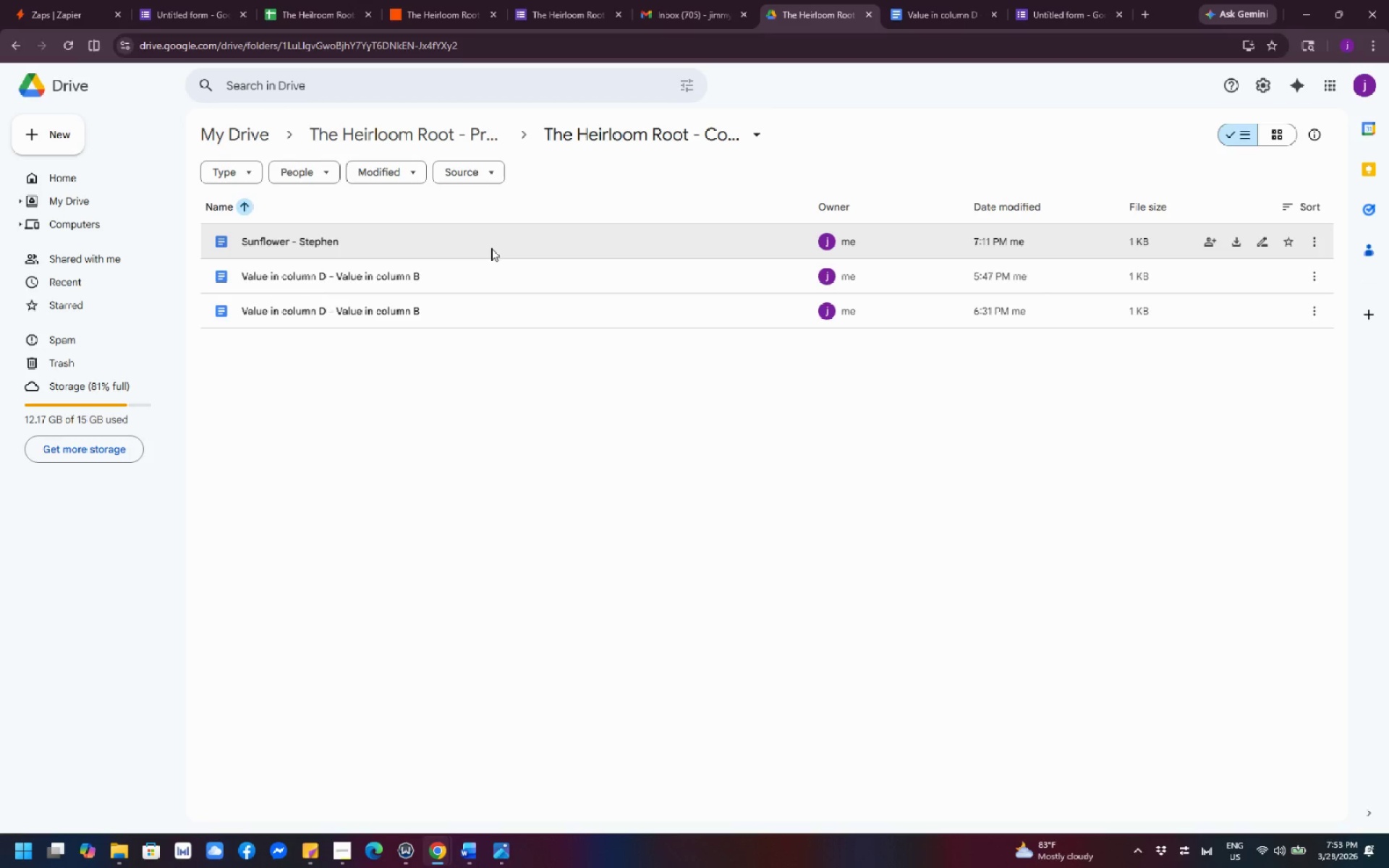 
left_click([383, 127])
 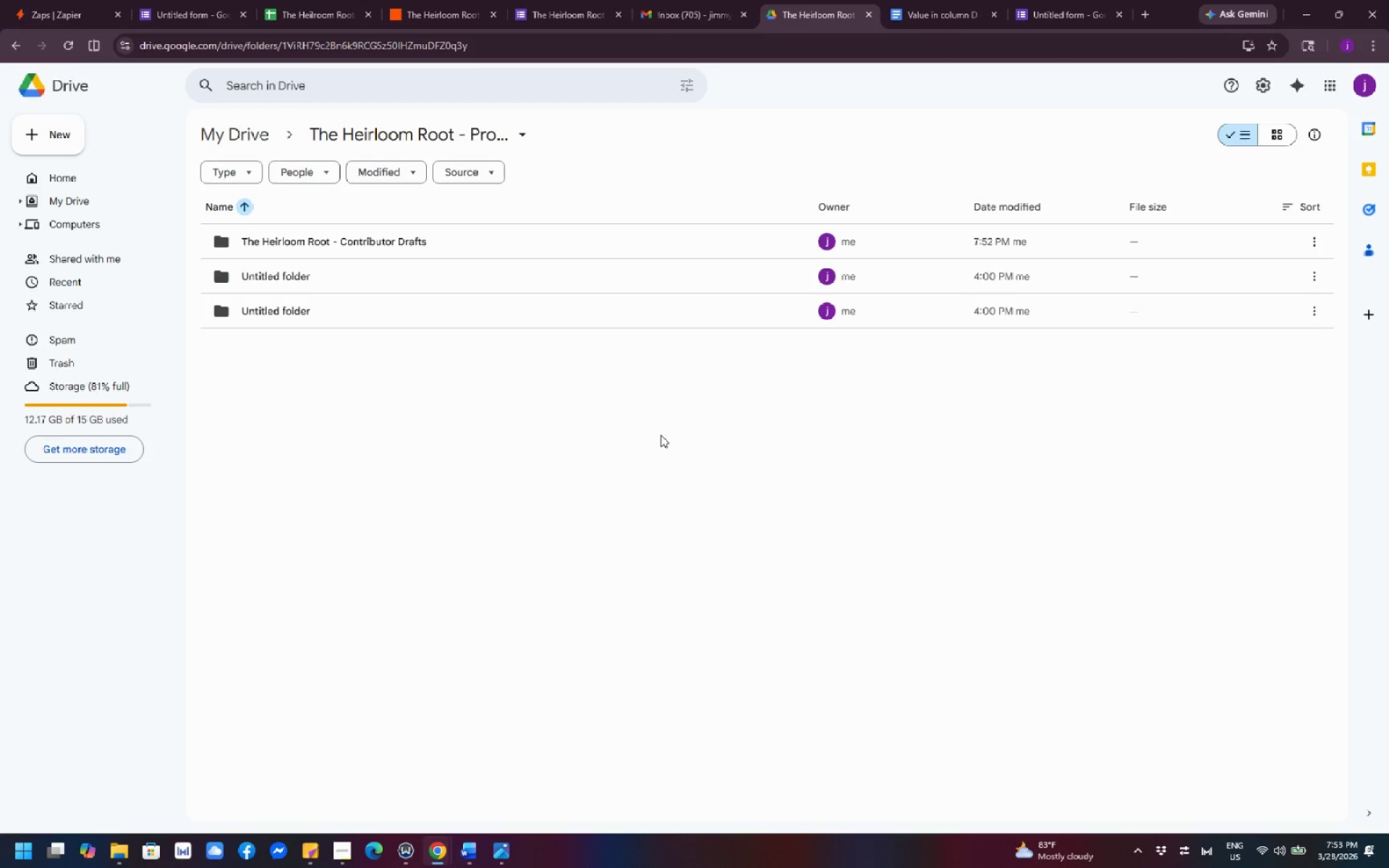 
wait(16.91)
 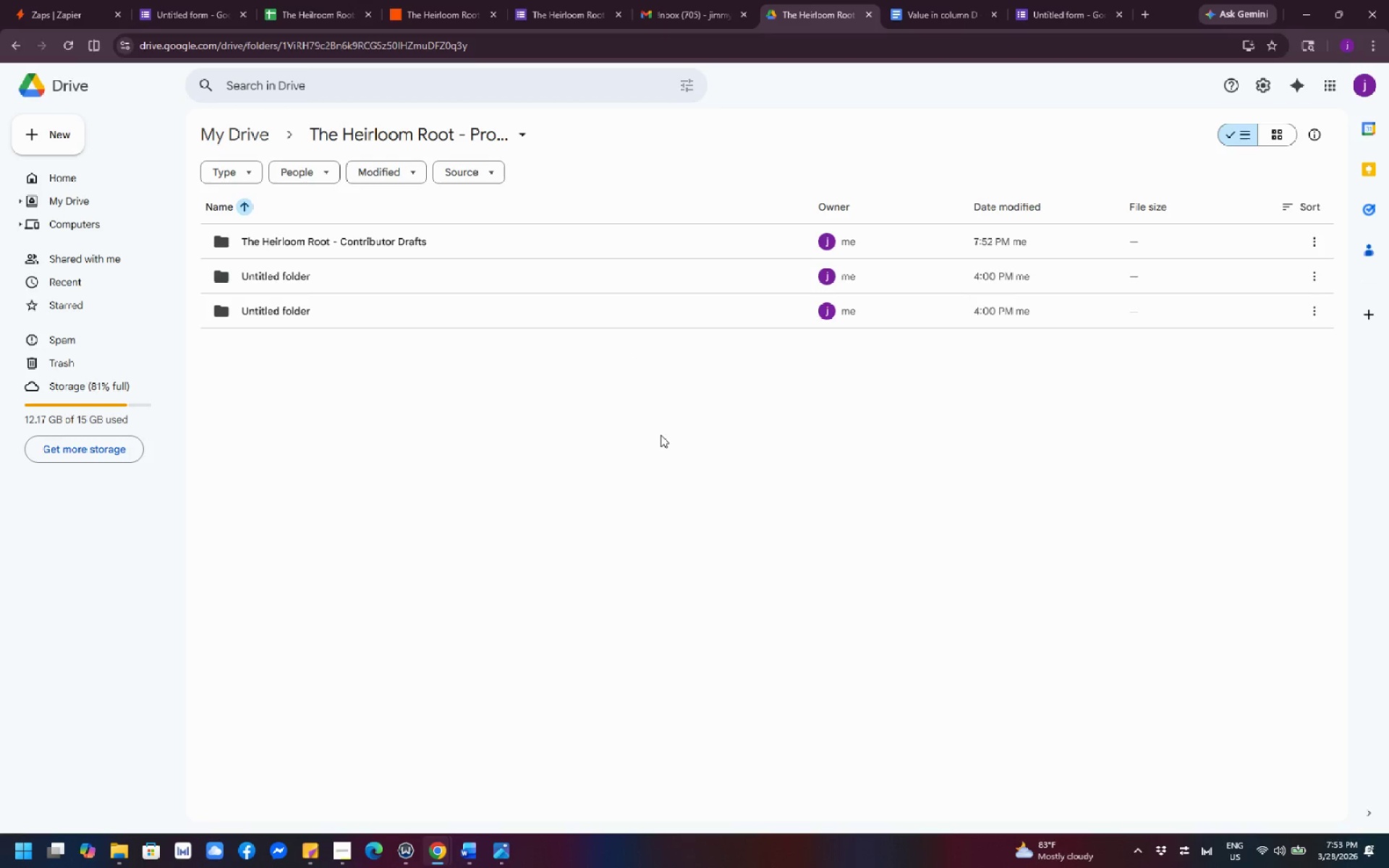 
double_click([412, 273])
 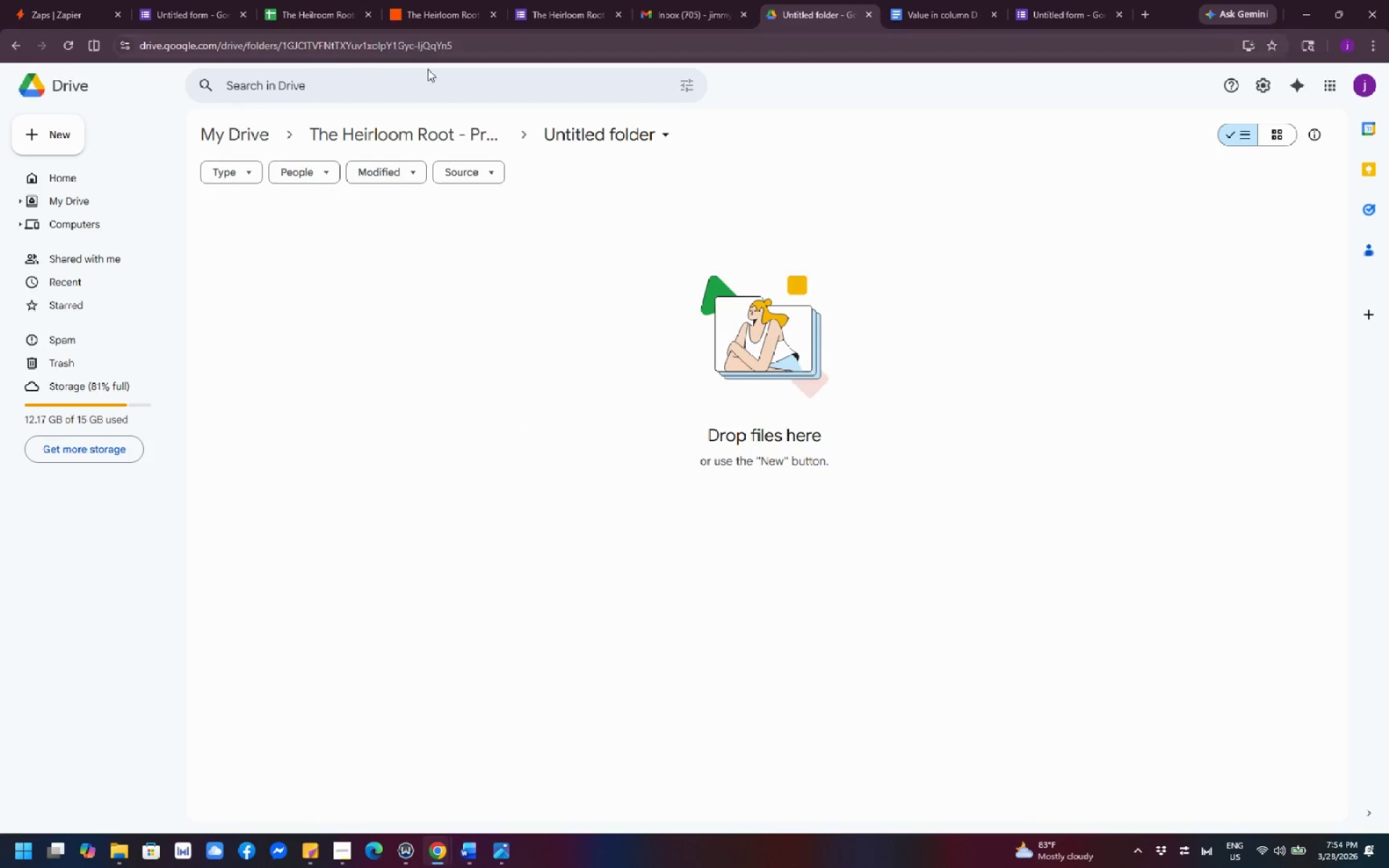 
left_click([402, 124])
 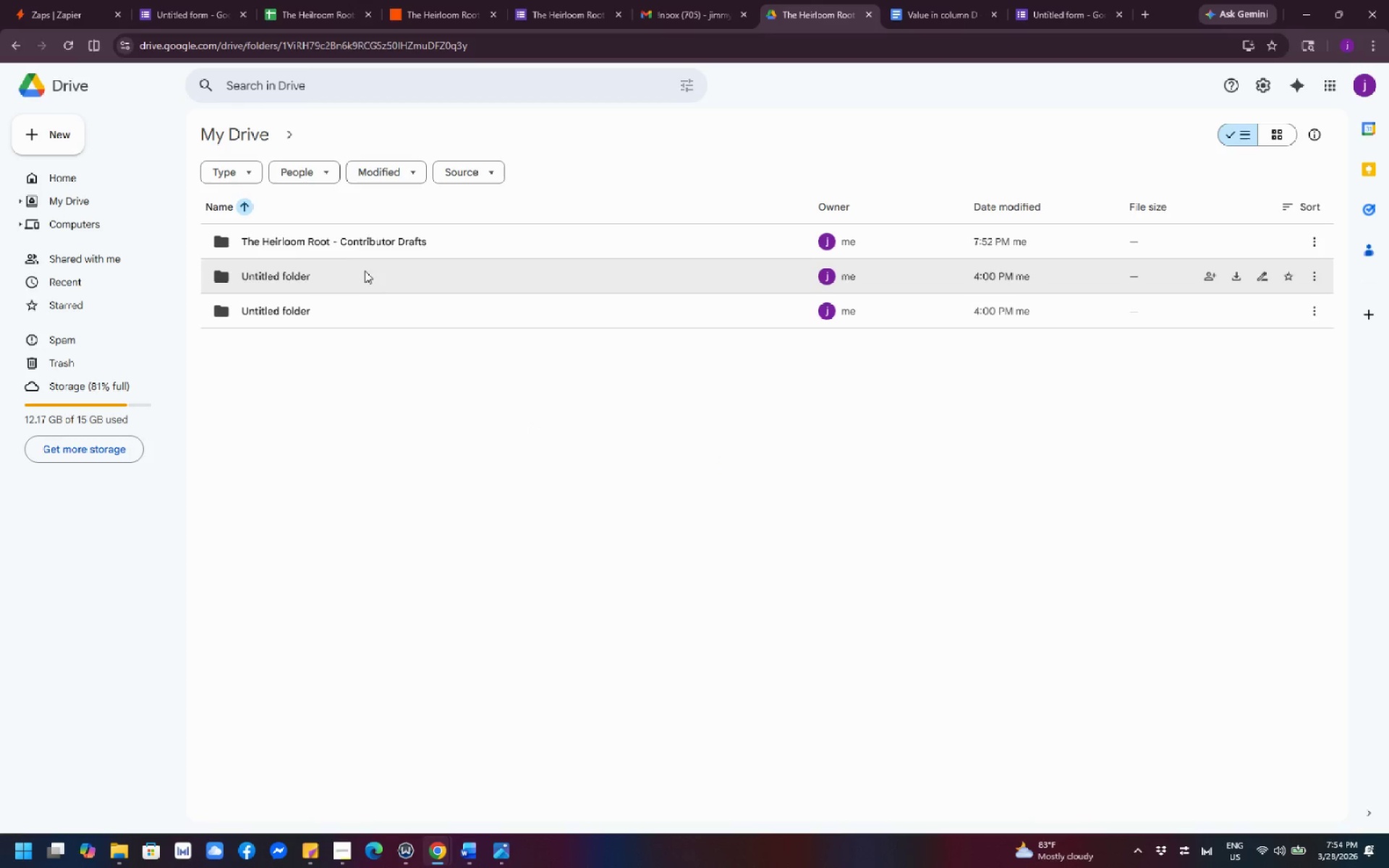 
left_click([352, 281])
 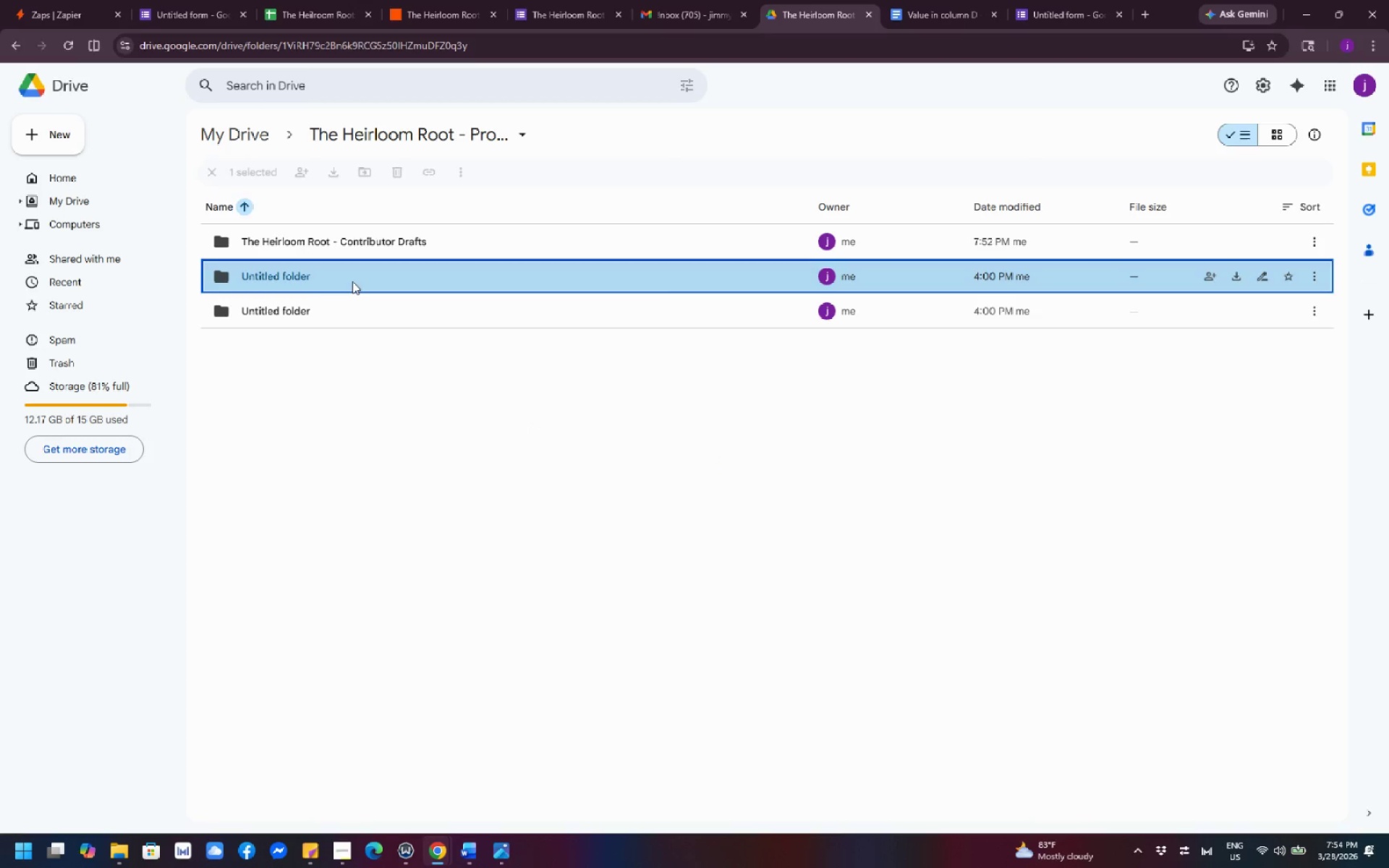 
hold_key(key=ControlLeft, duration=0.56)
double_click([350, 305])
 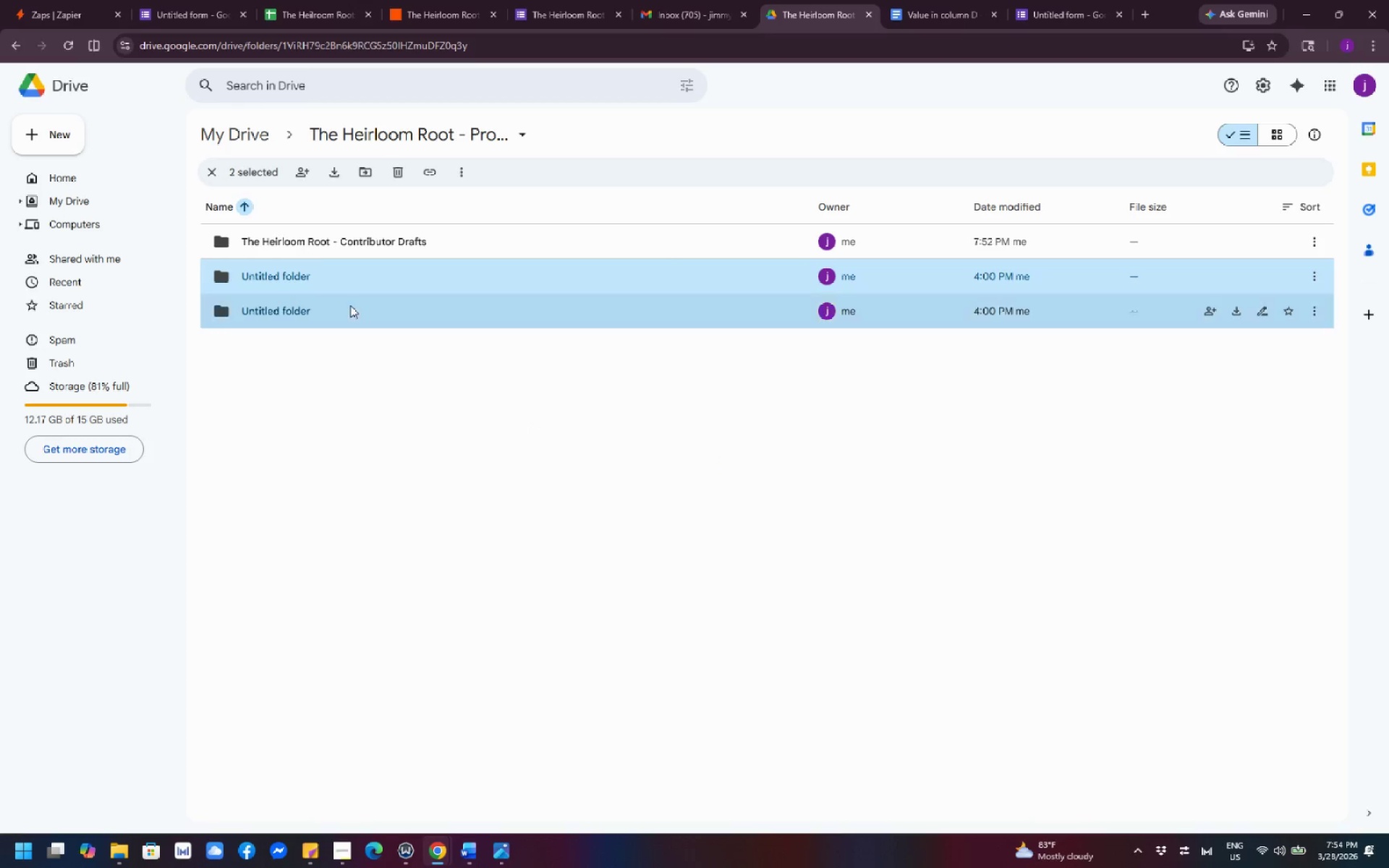 
right_click([350, 305])
 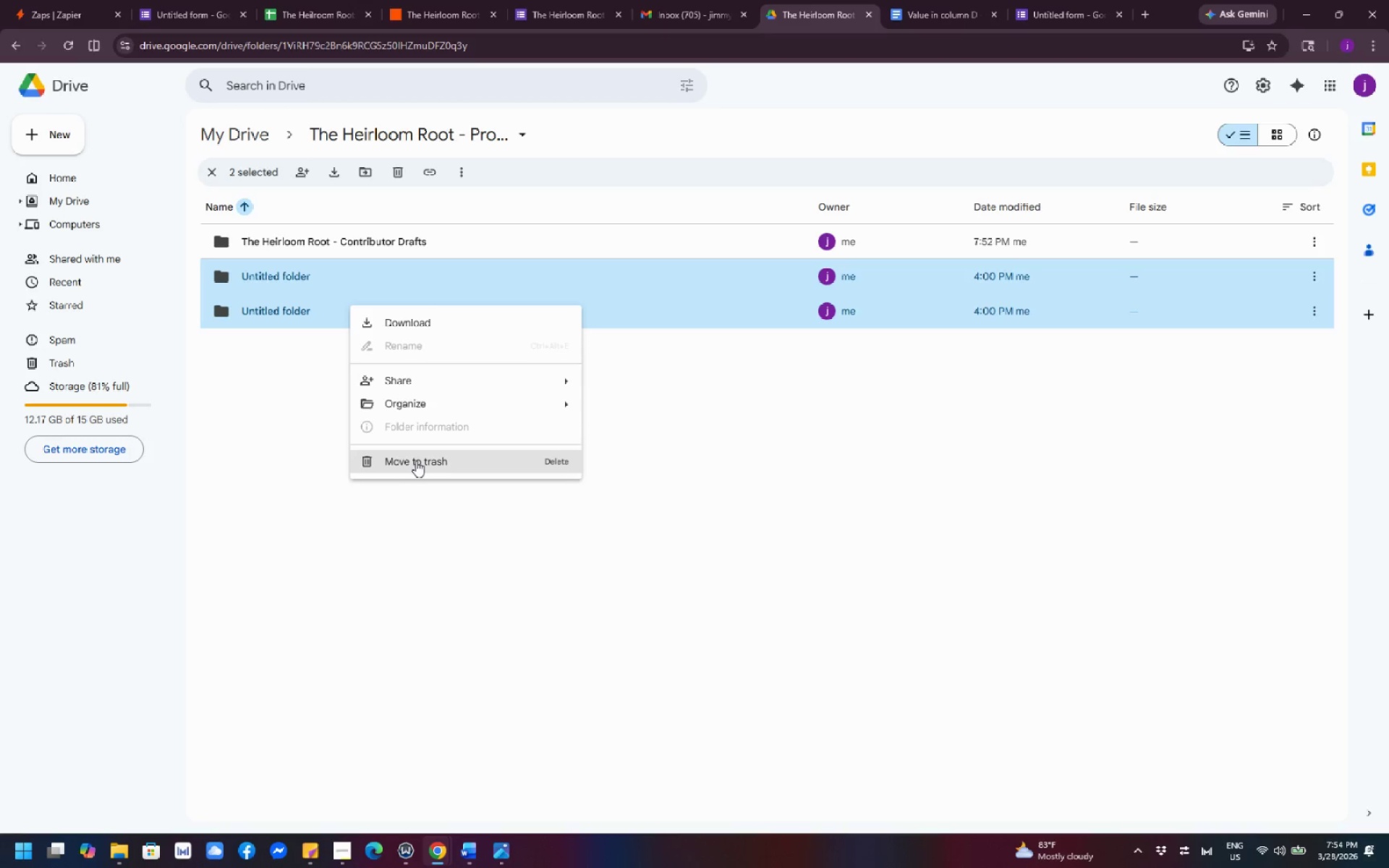 
left_click([416, 461])
 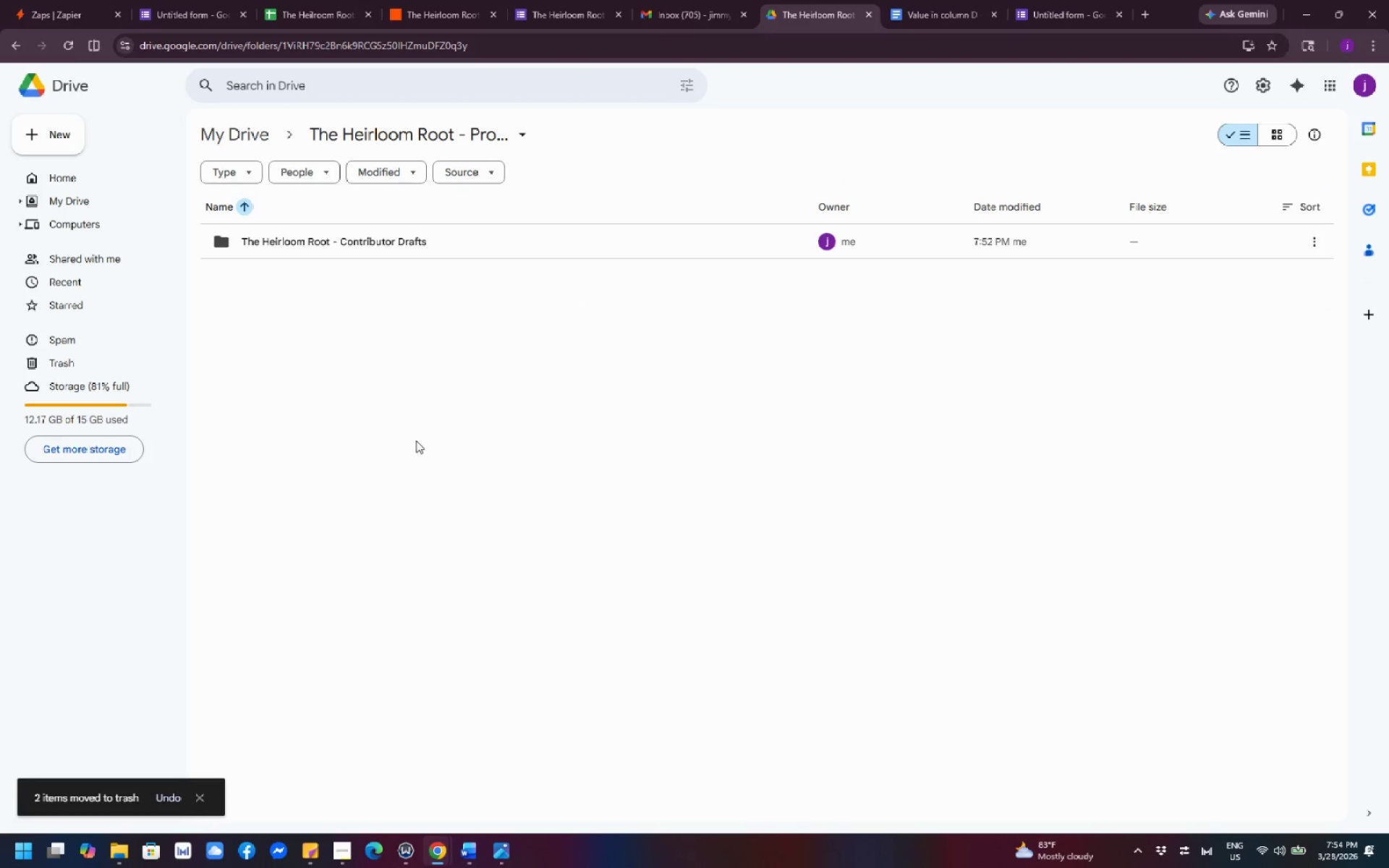 
left_click([410, 407])
 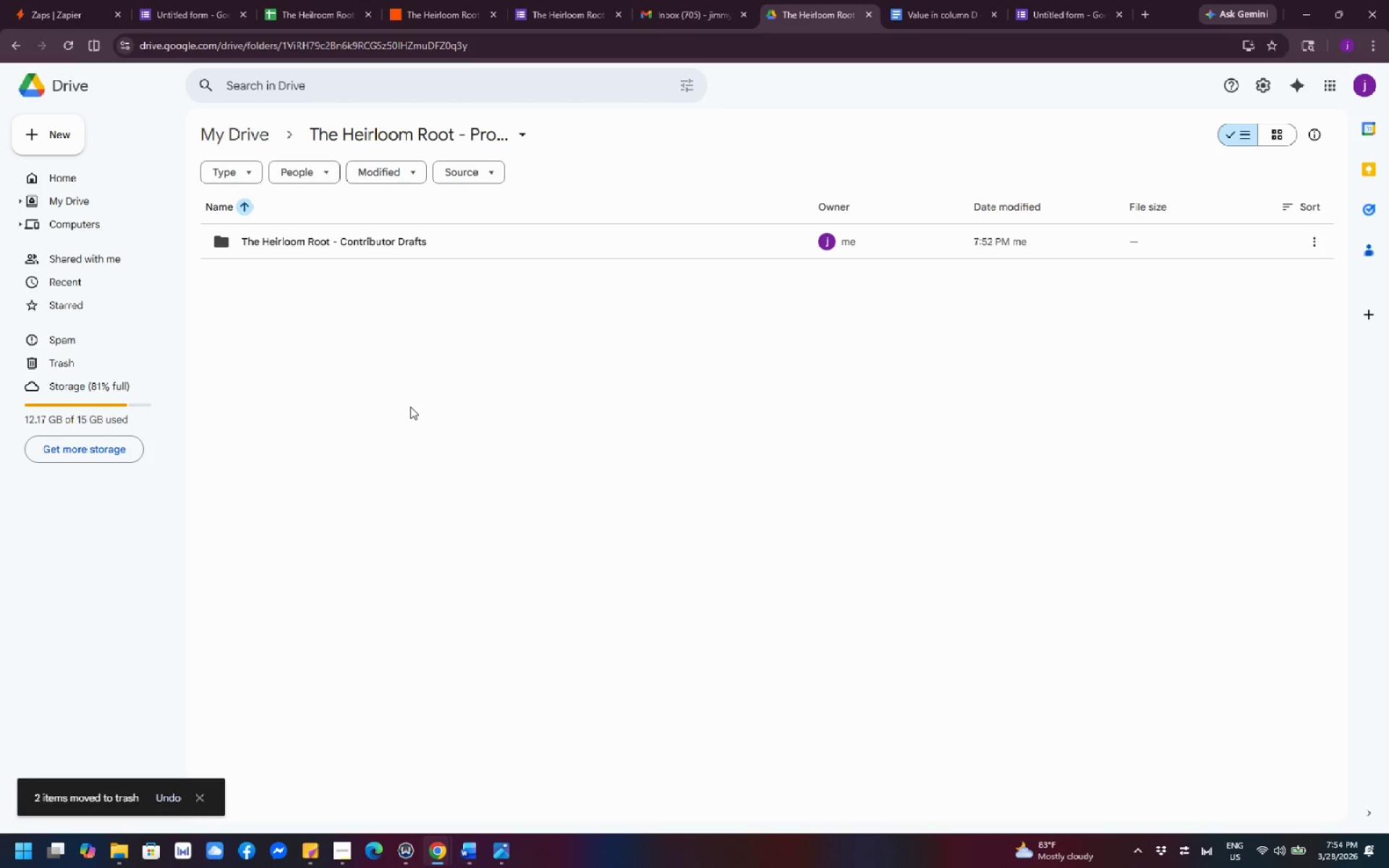 
right_click([410, 407])
 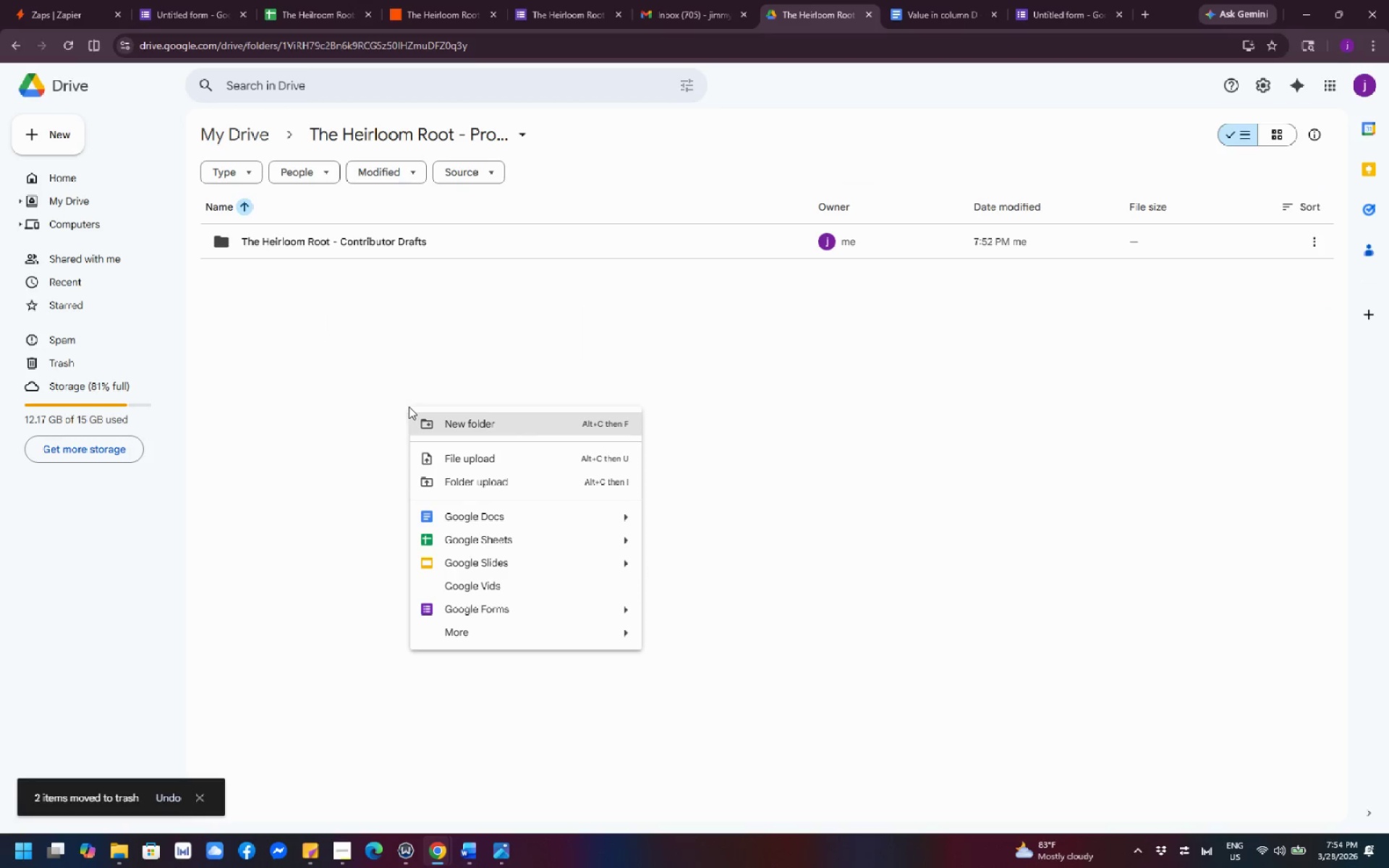 
left_click([354, 417])
 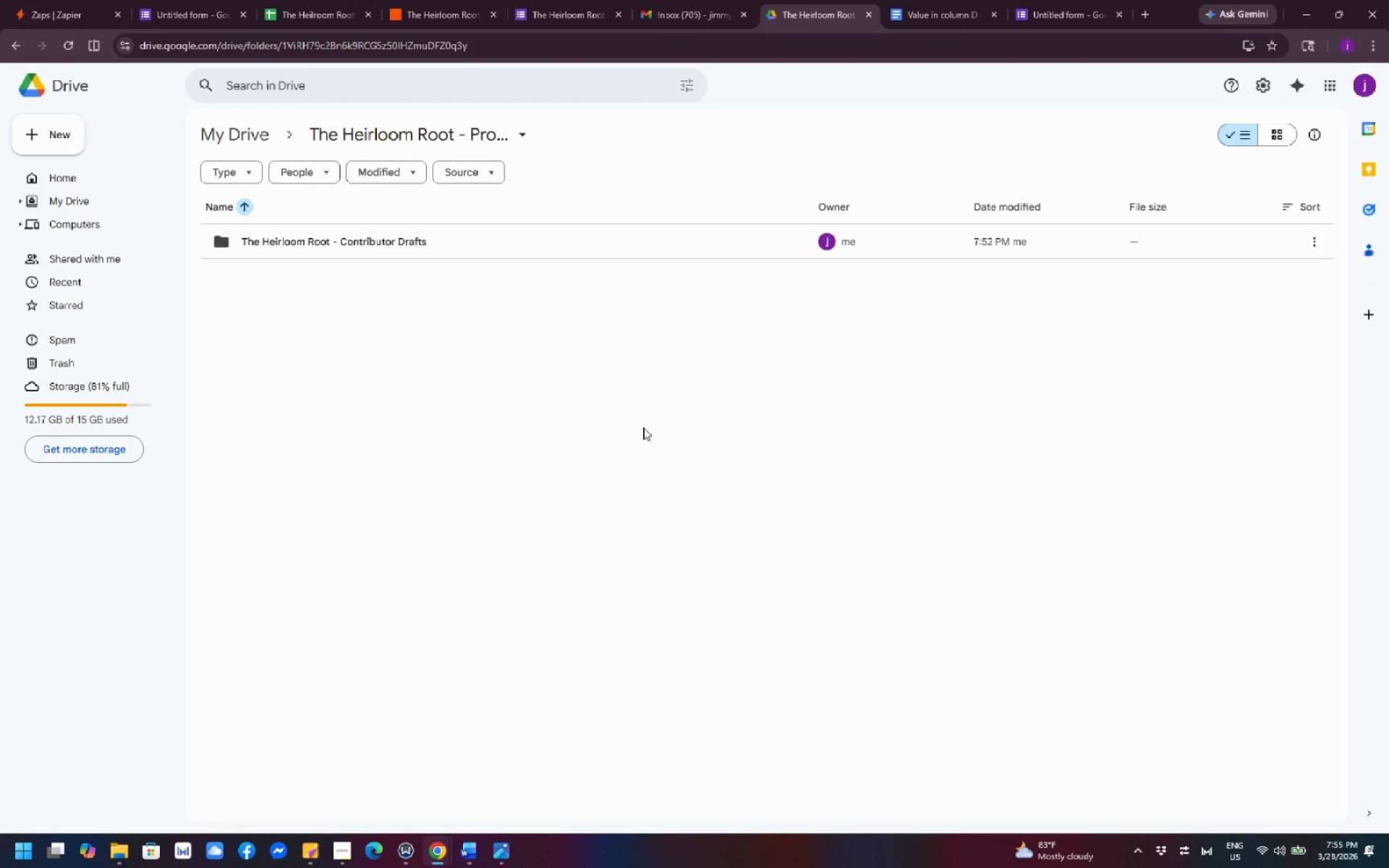 
wait(74.19)
 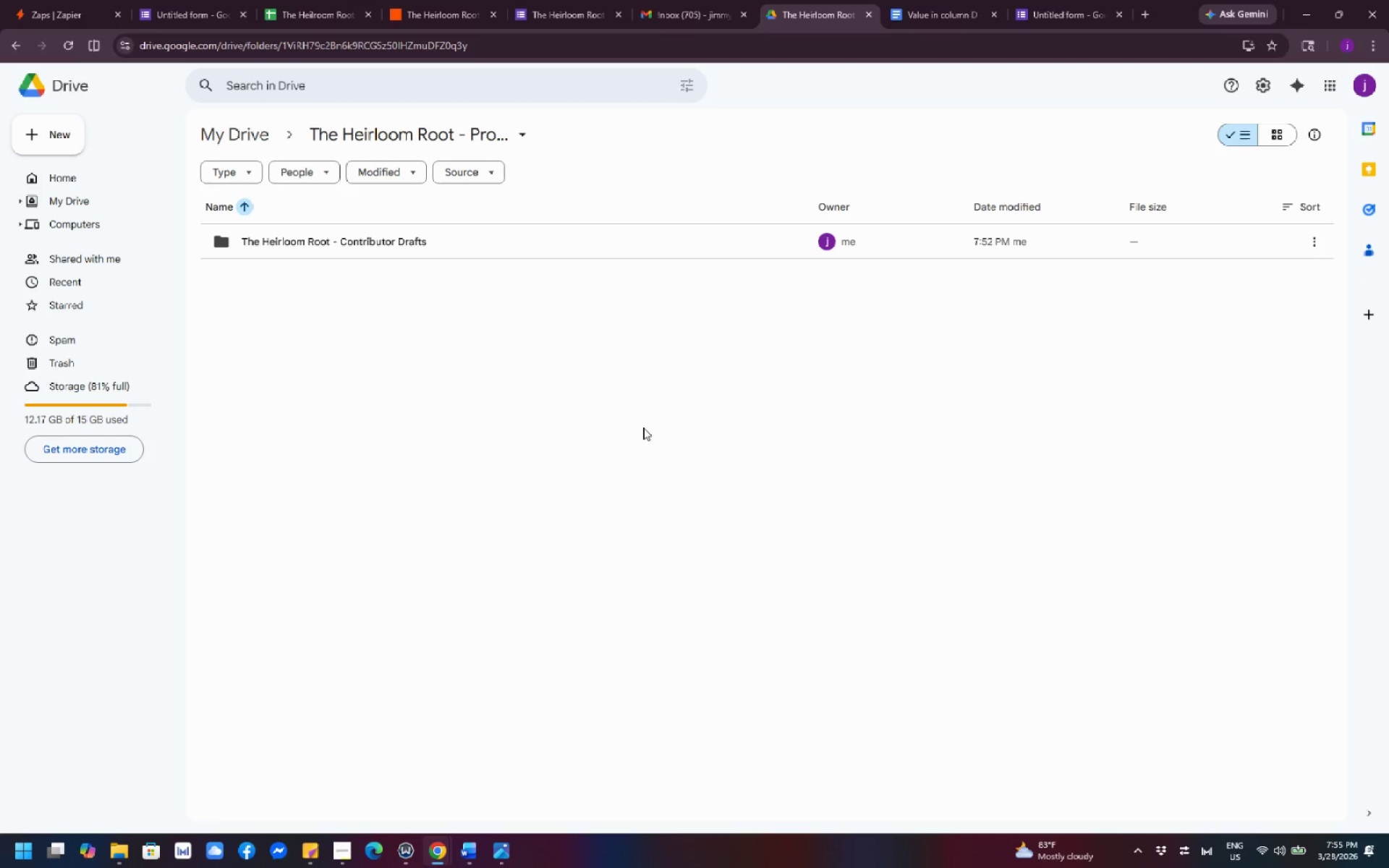 
scroll: coordinate [479, 435], scroll_direction: down, amount: 4.0
 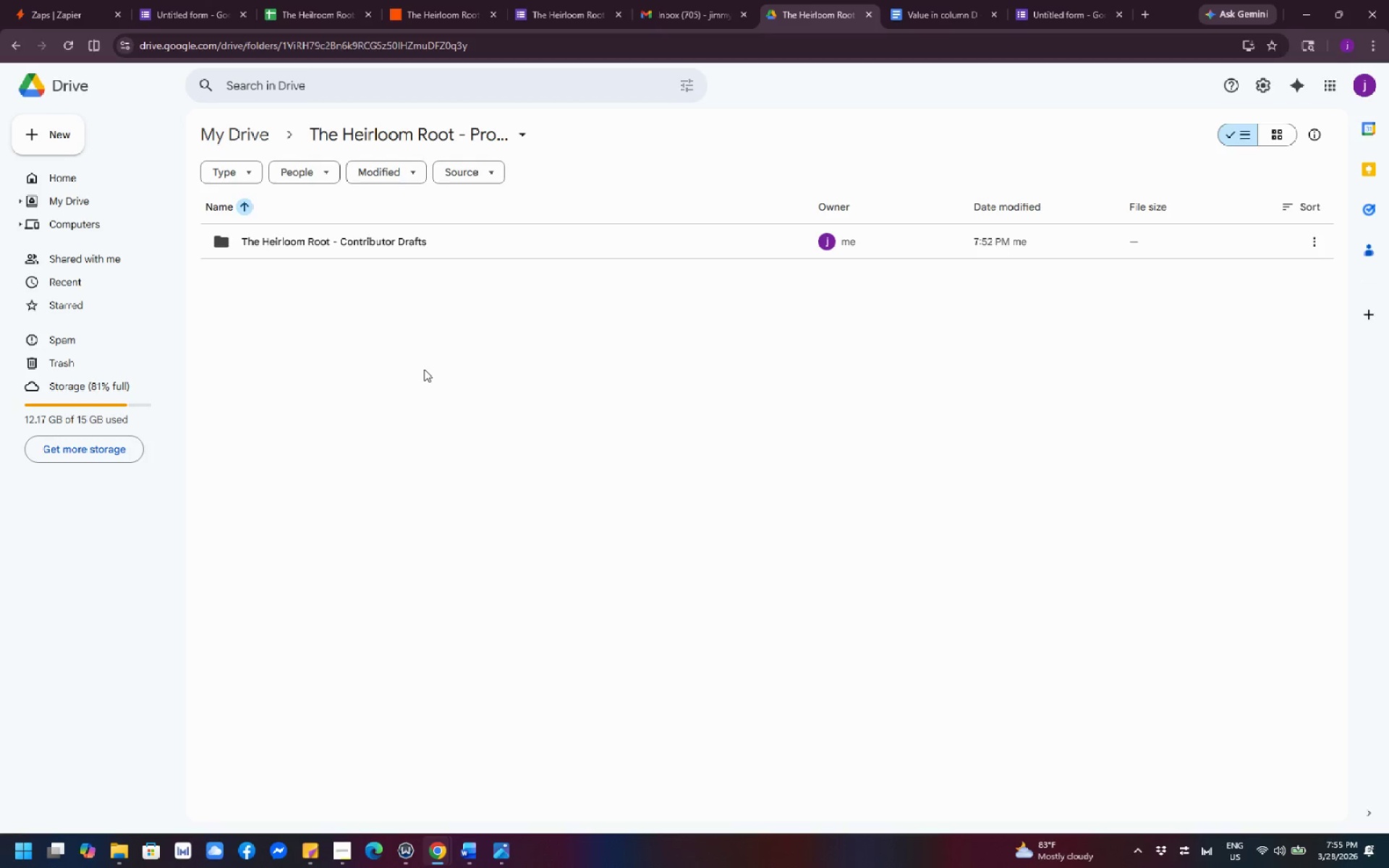 
wait(30.36)
 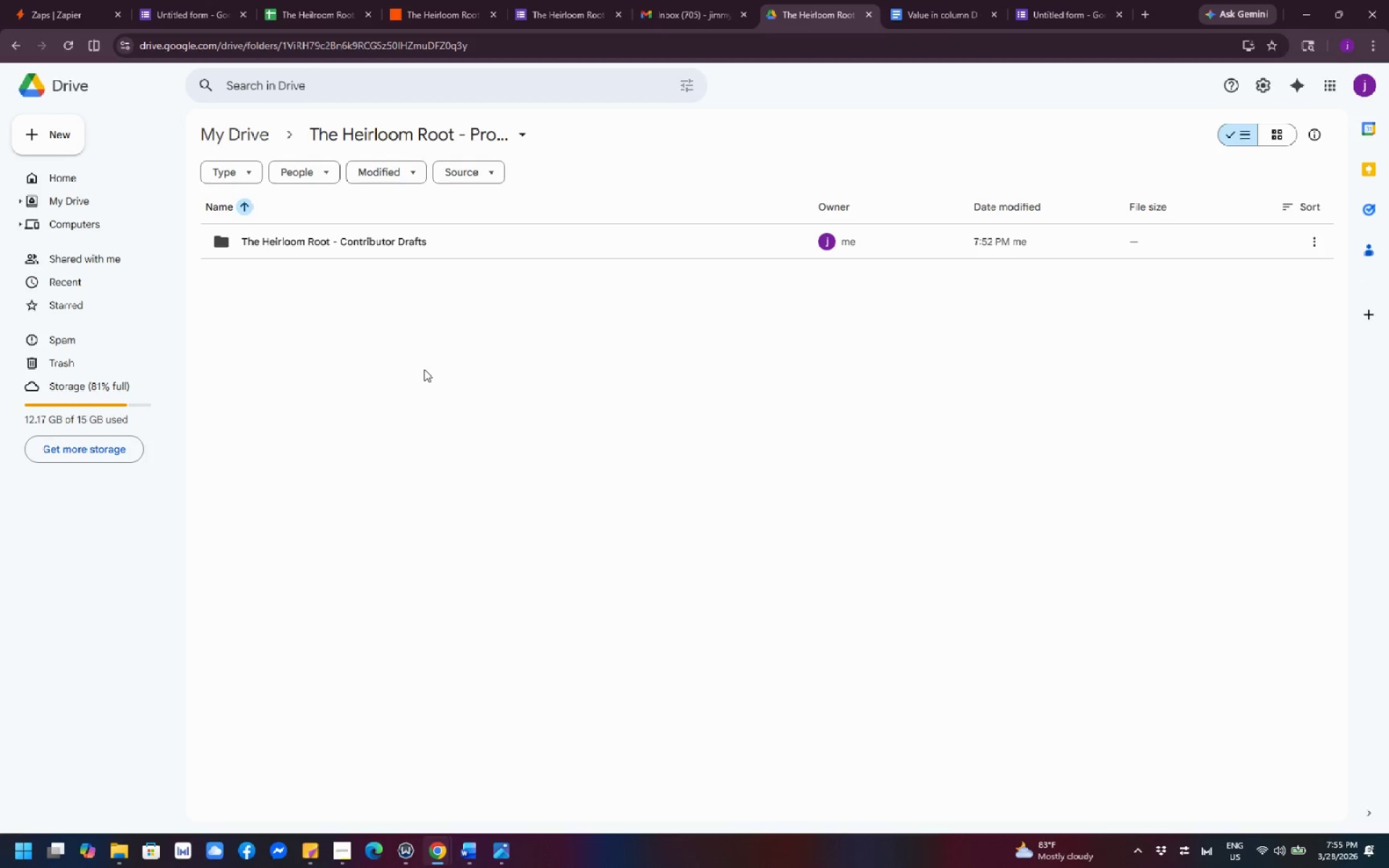 
left_click_drag(start_coordinate=[415, 427], to_coordinate=[458, 456])
 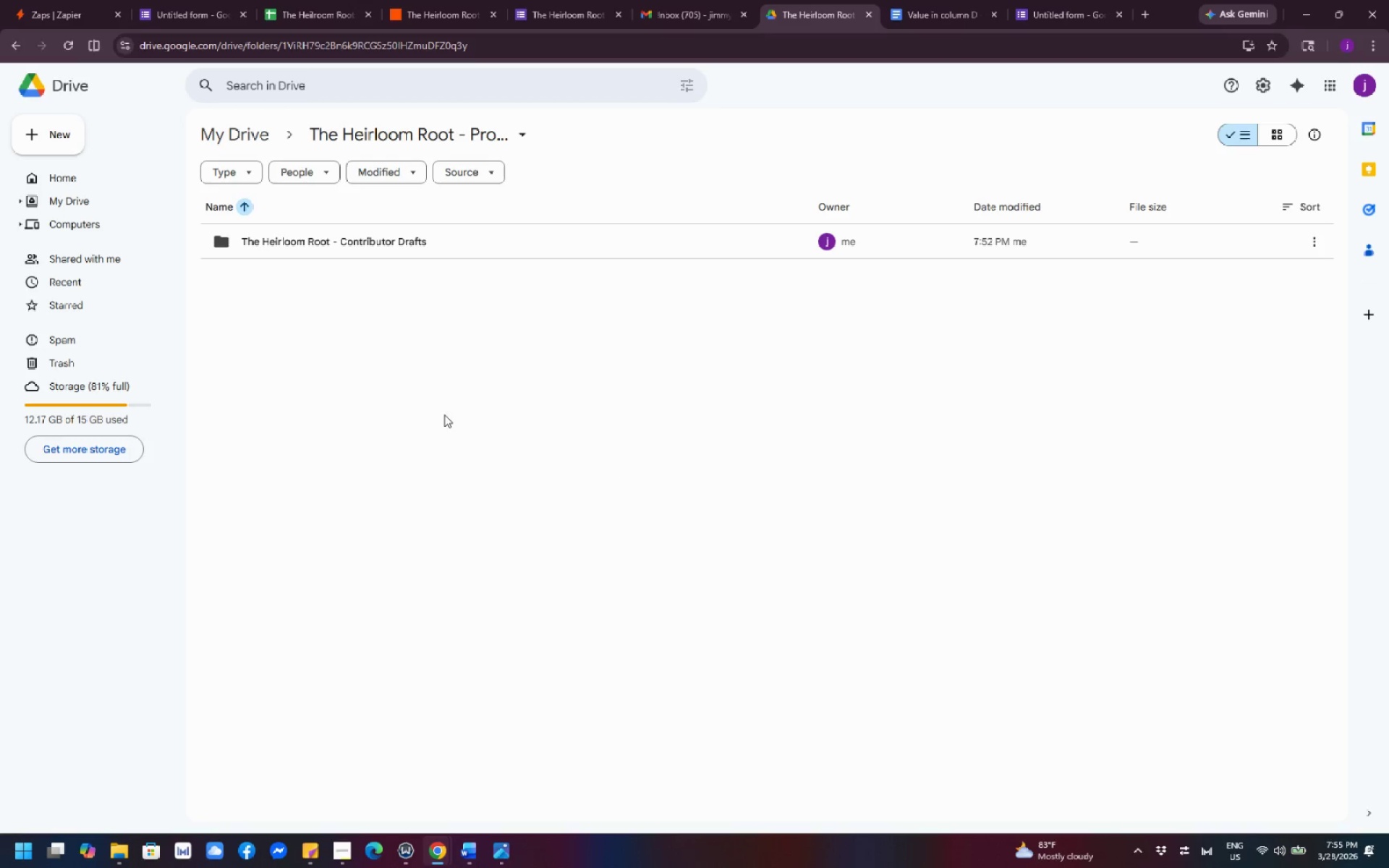 
left_click_drag(start_coordinate=[450, 408], to_coordinate=[617, 517])
 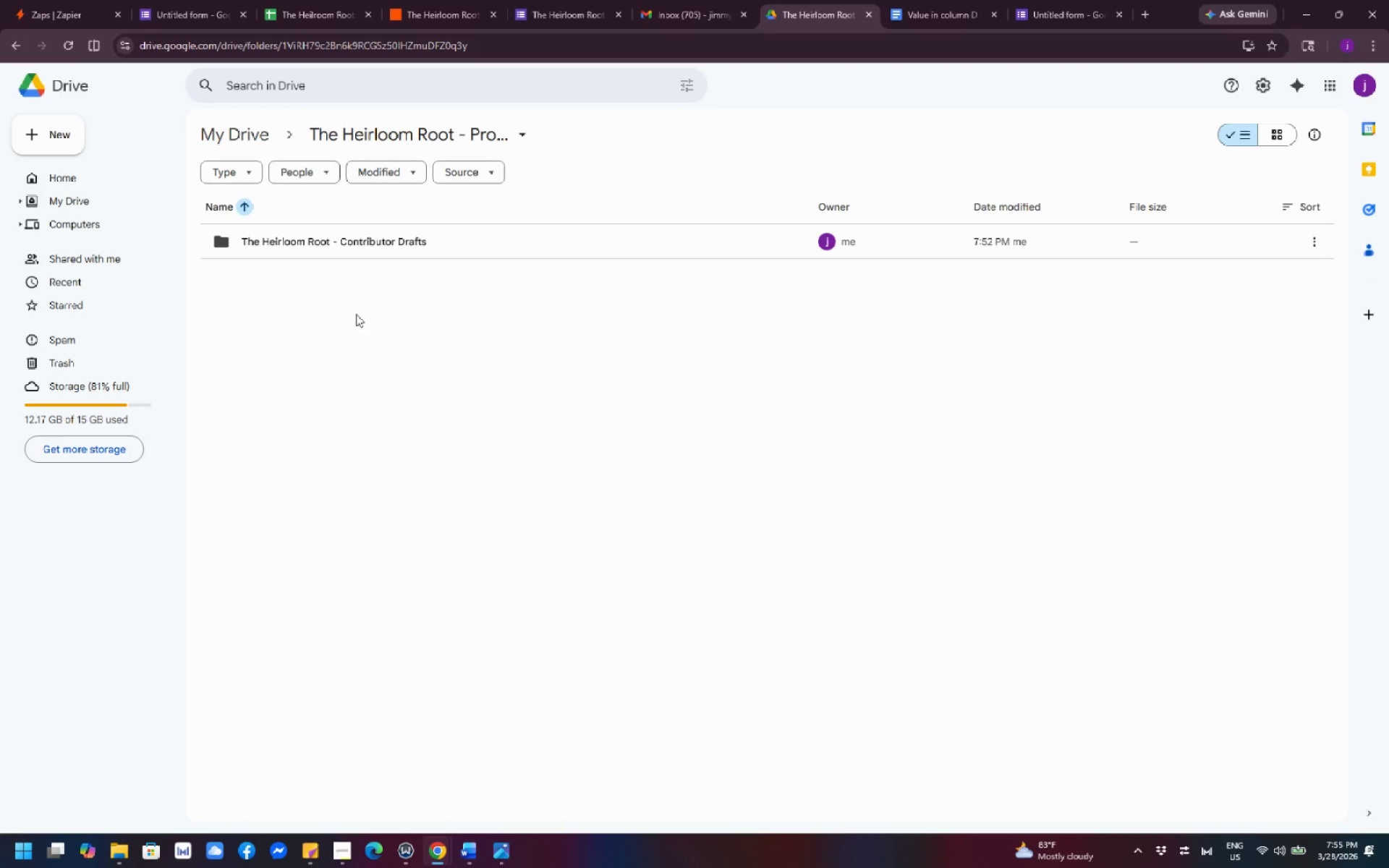 
left_click_drag(start_coordinate=[356, 314], to_coordinate=[1126, 777])
 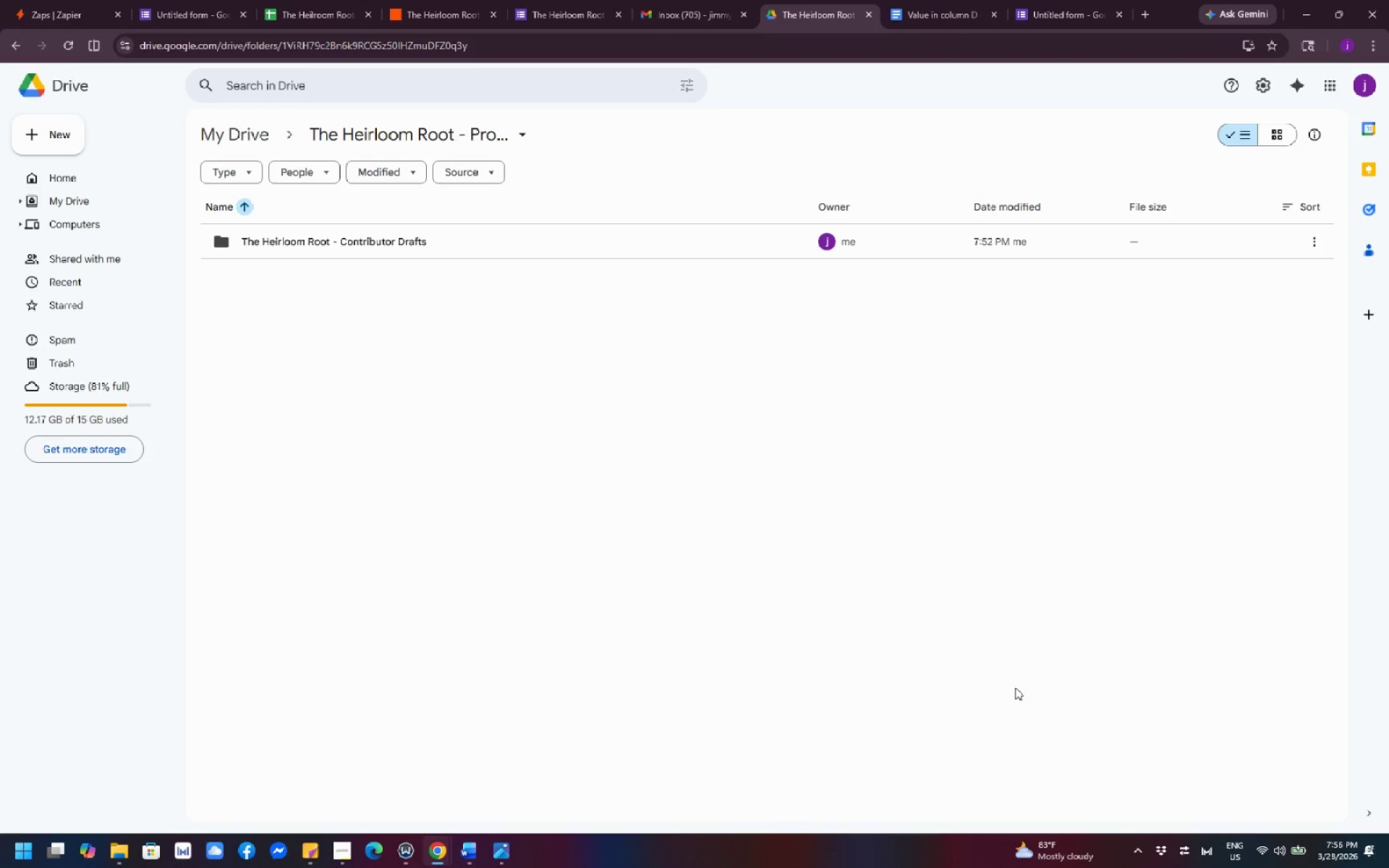 
wait(9.03)
 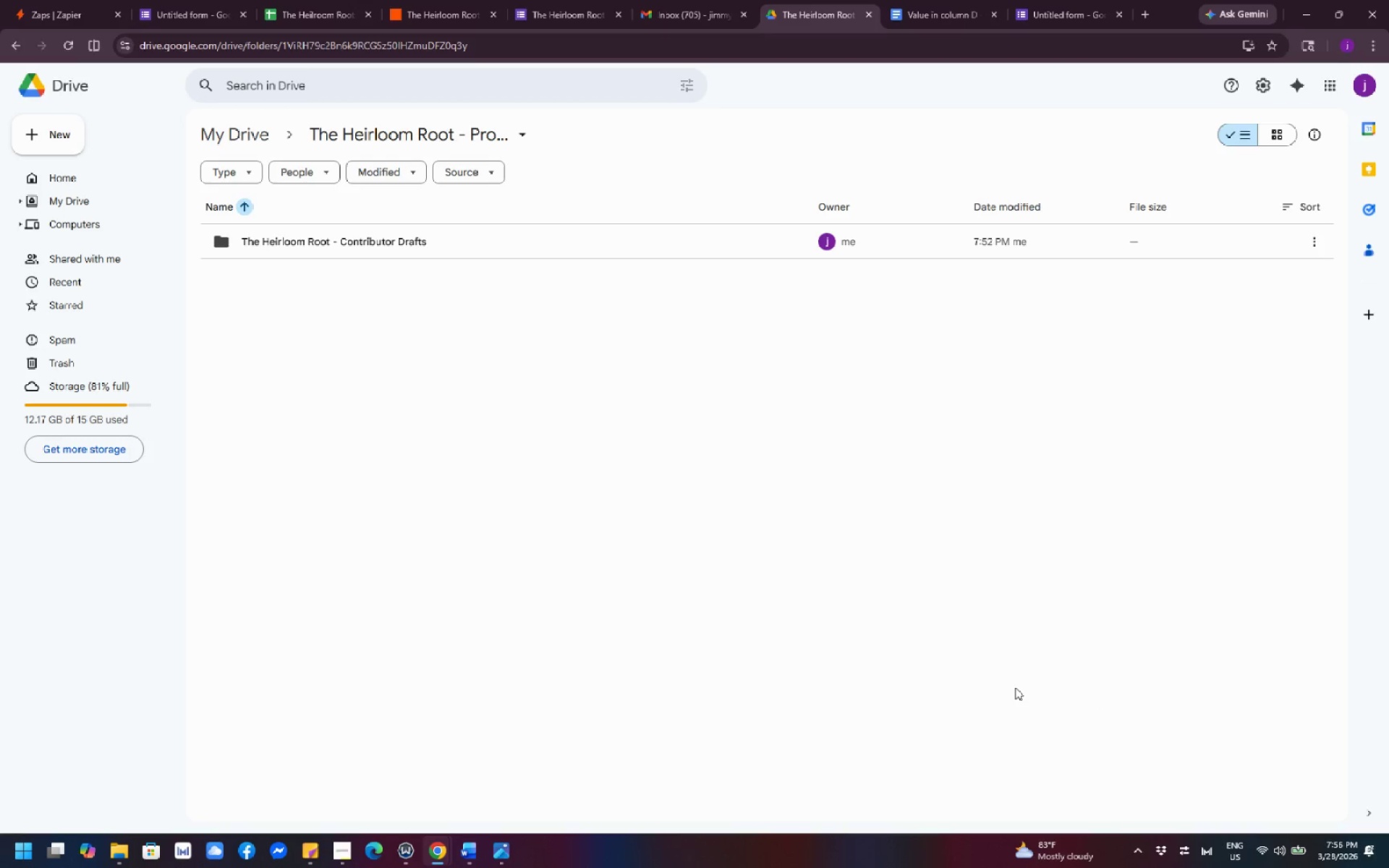 
double_click([545, 248])
 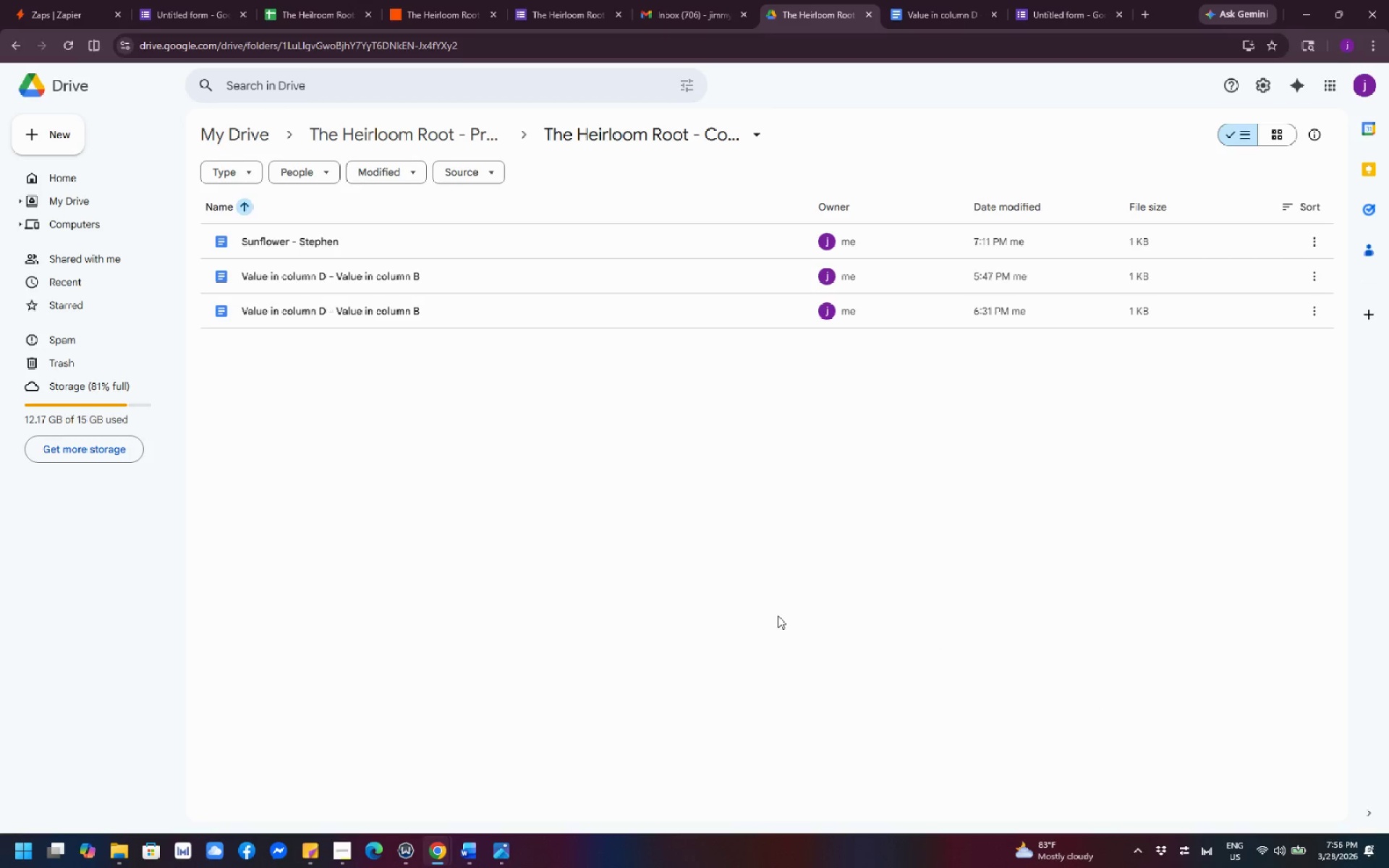 
wait(18.45)
 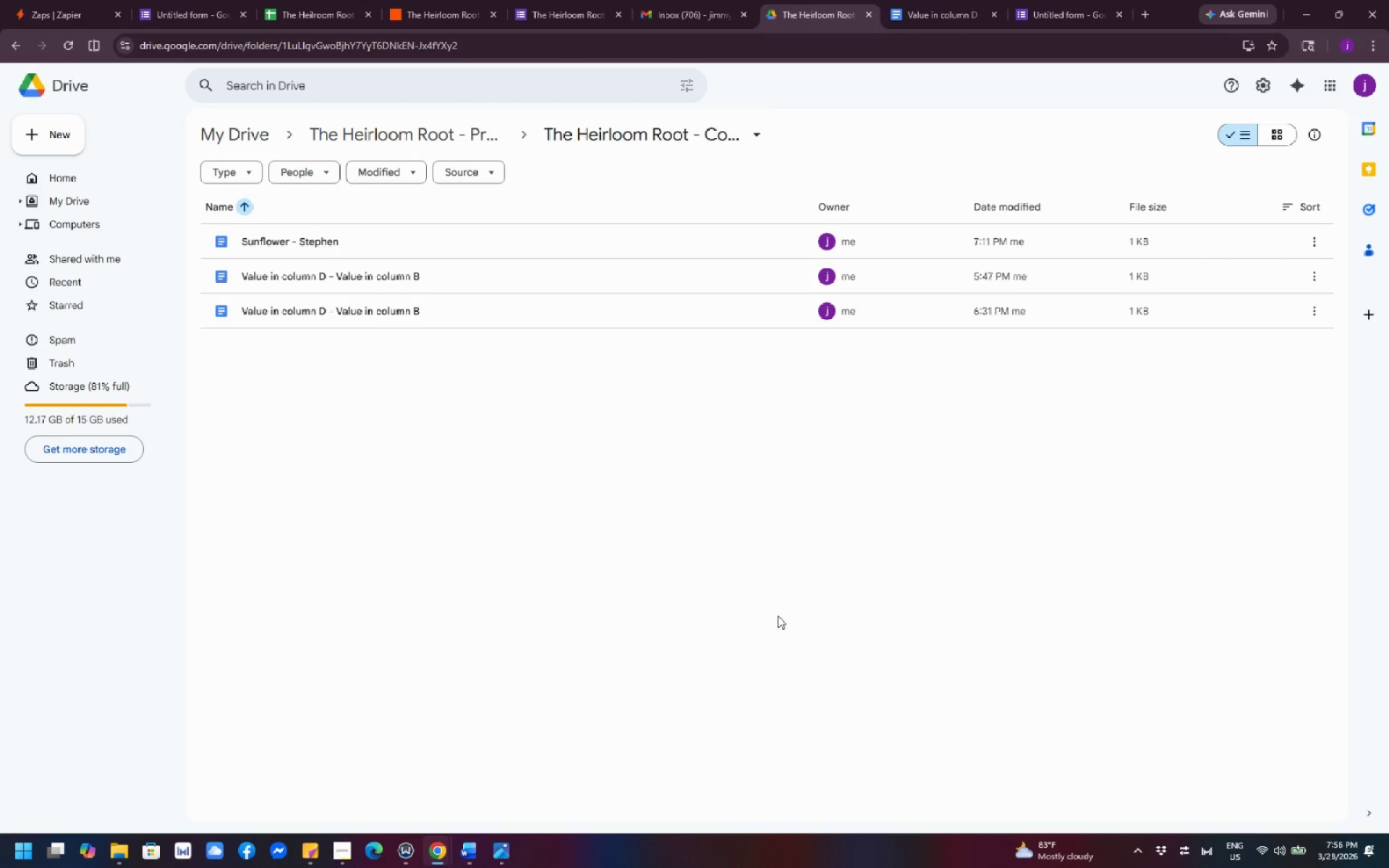 
double_click([461, 243])
 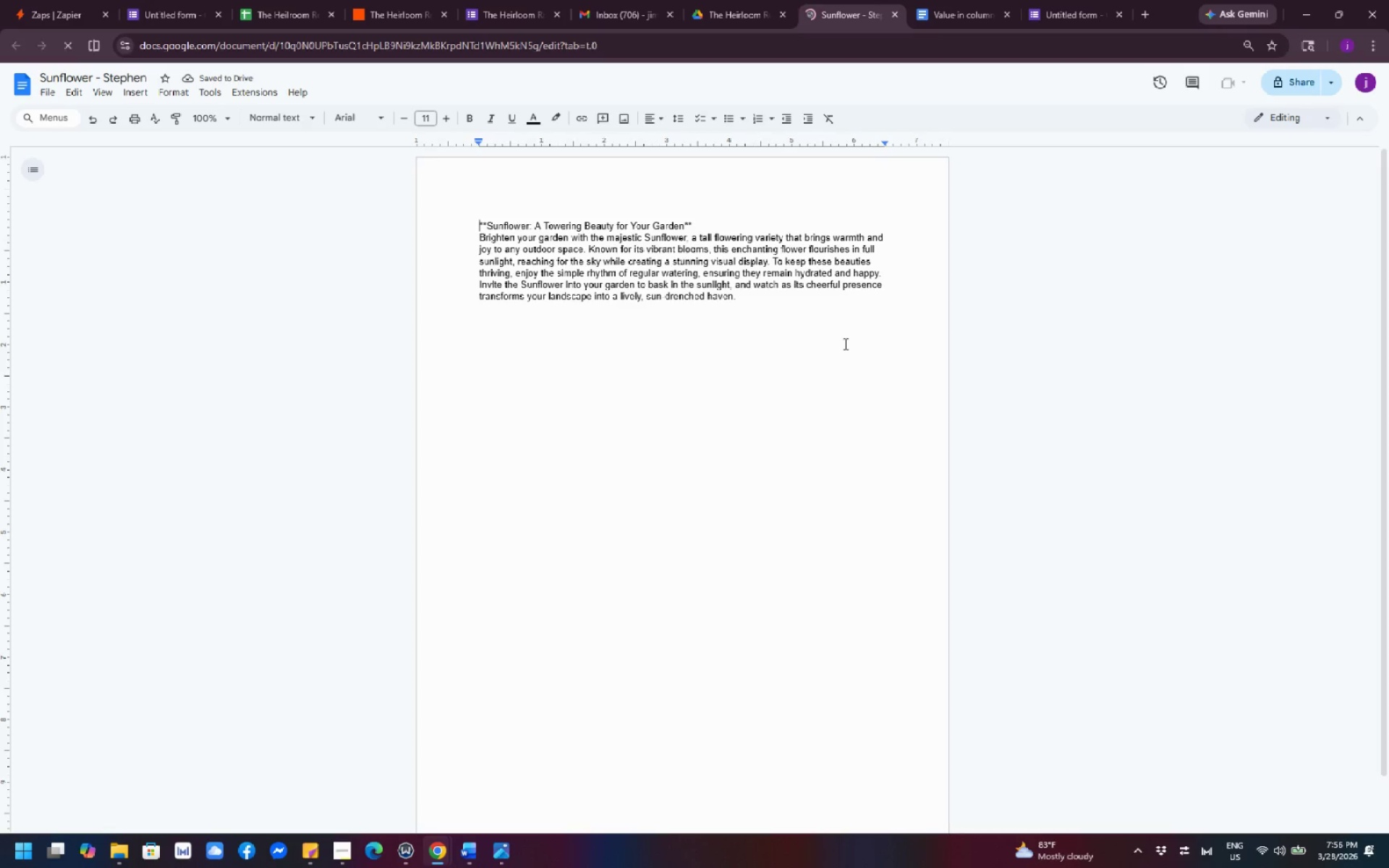 
left_click([742, 14])
 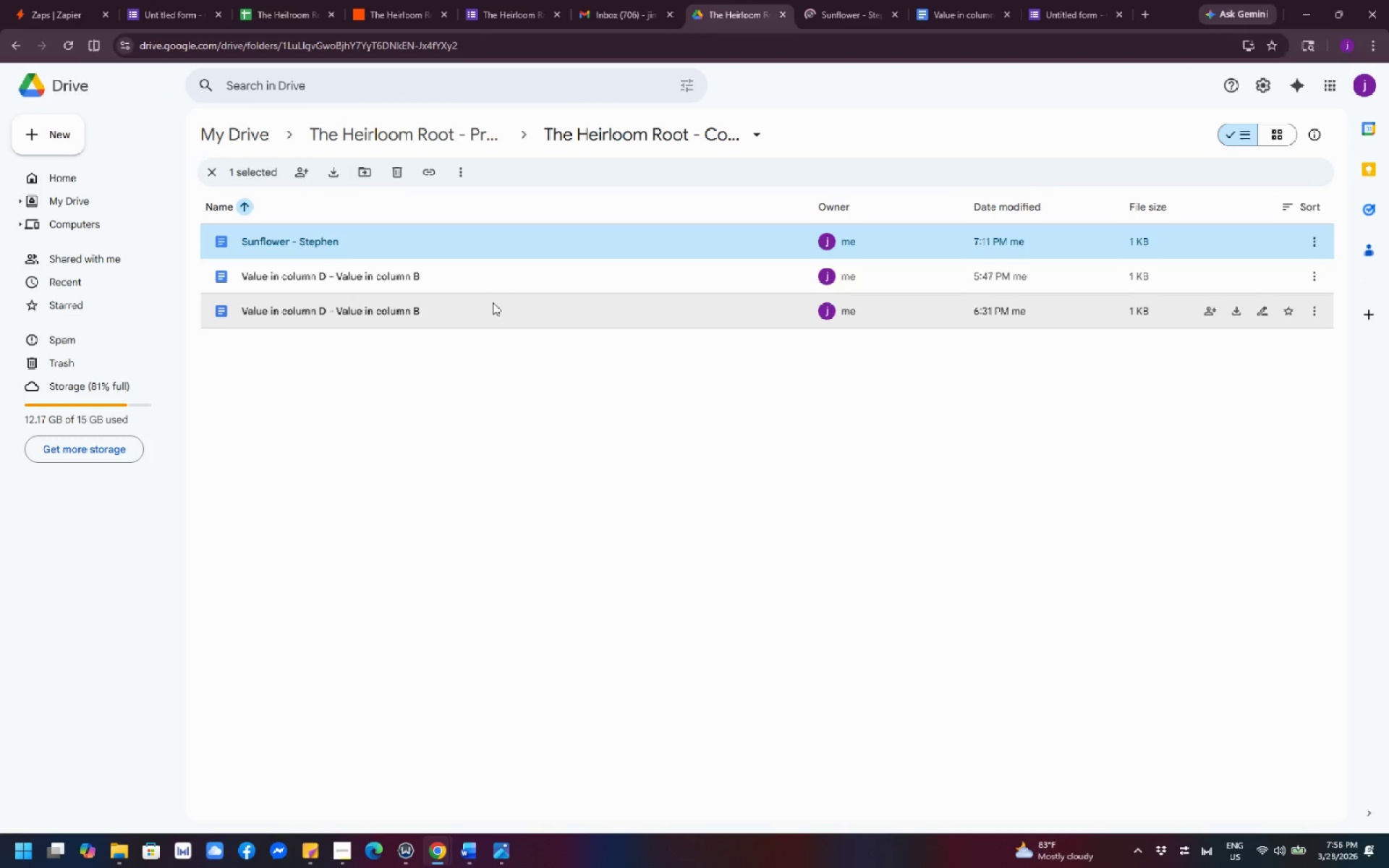 
double_click([489, 292])
 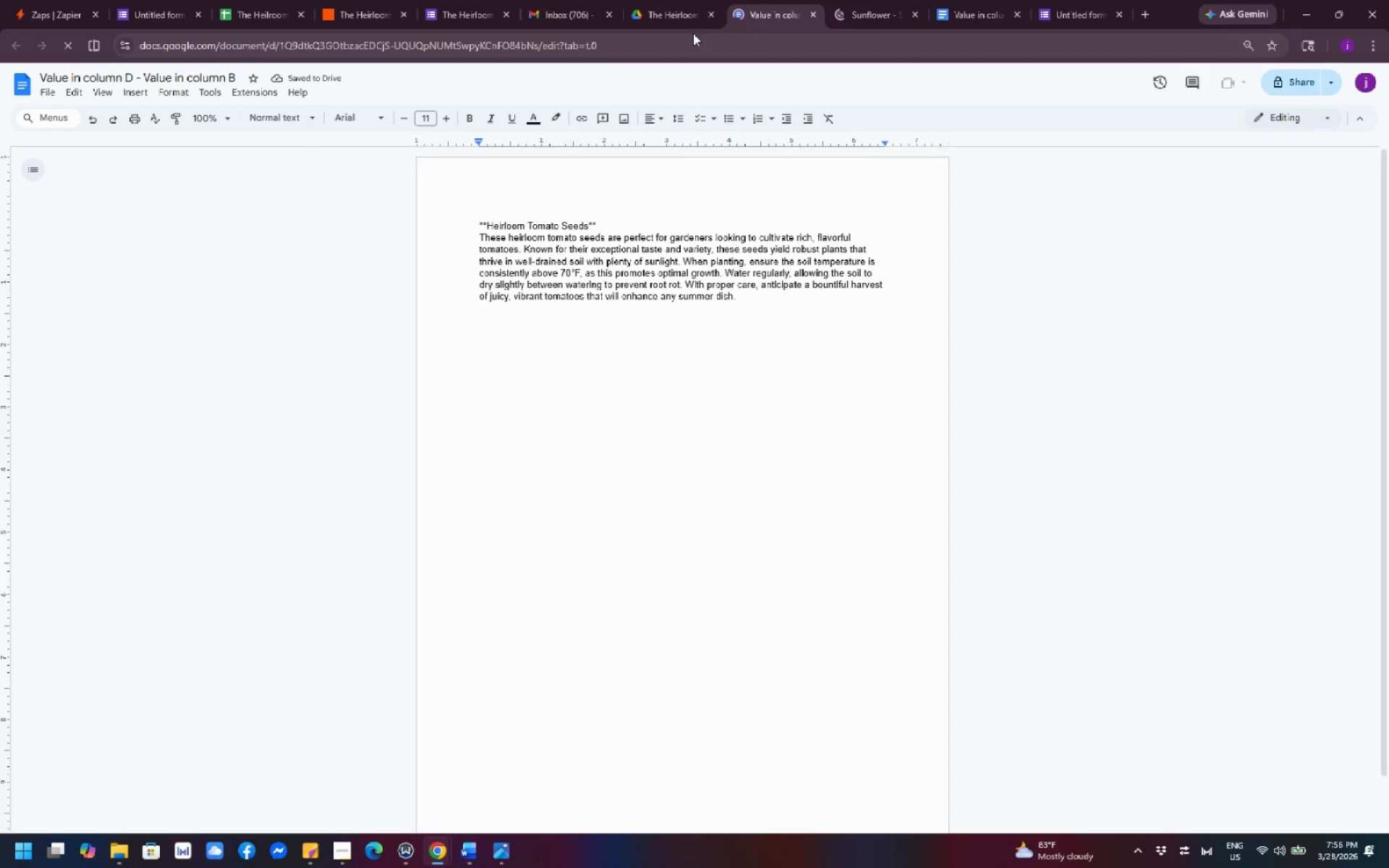 
left_click([917, 15])
 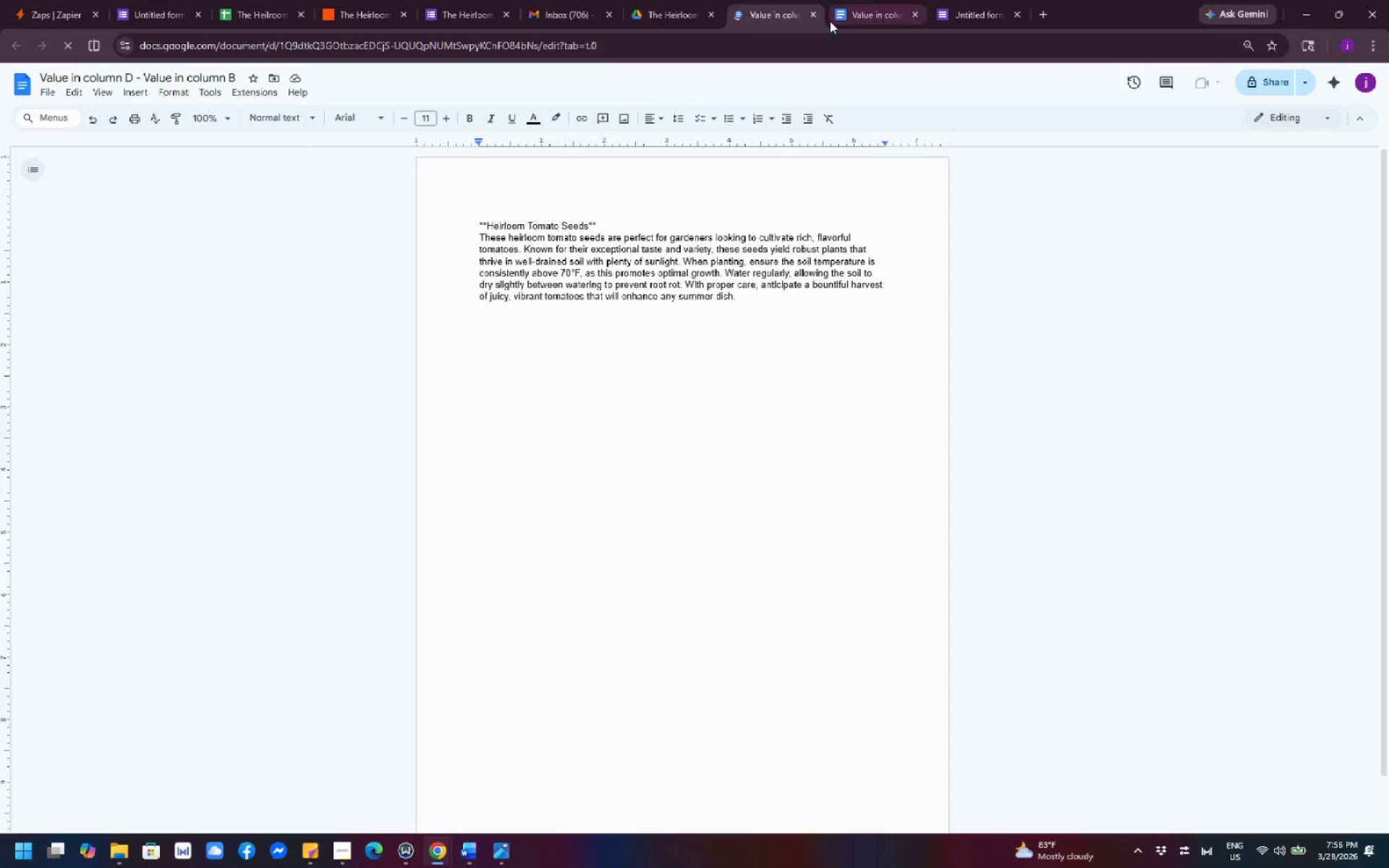 
left_click([816, 17])
 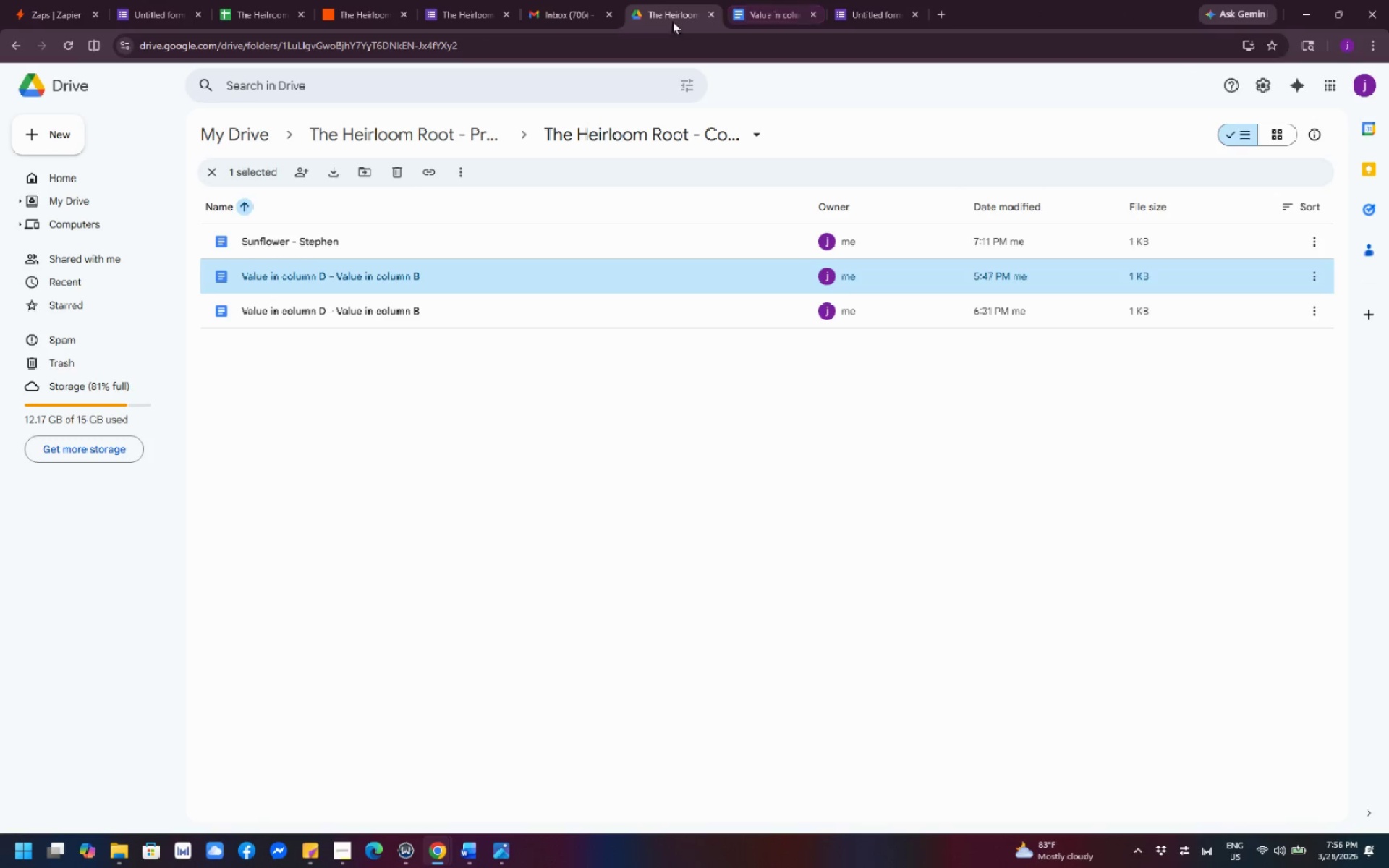 
left_click([663, 15])
 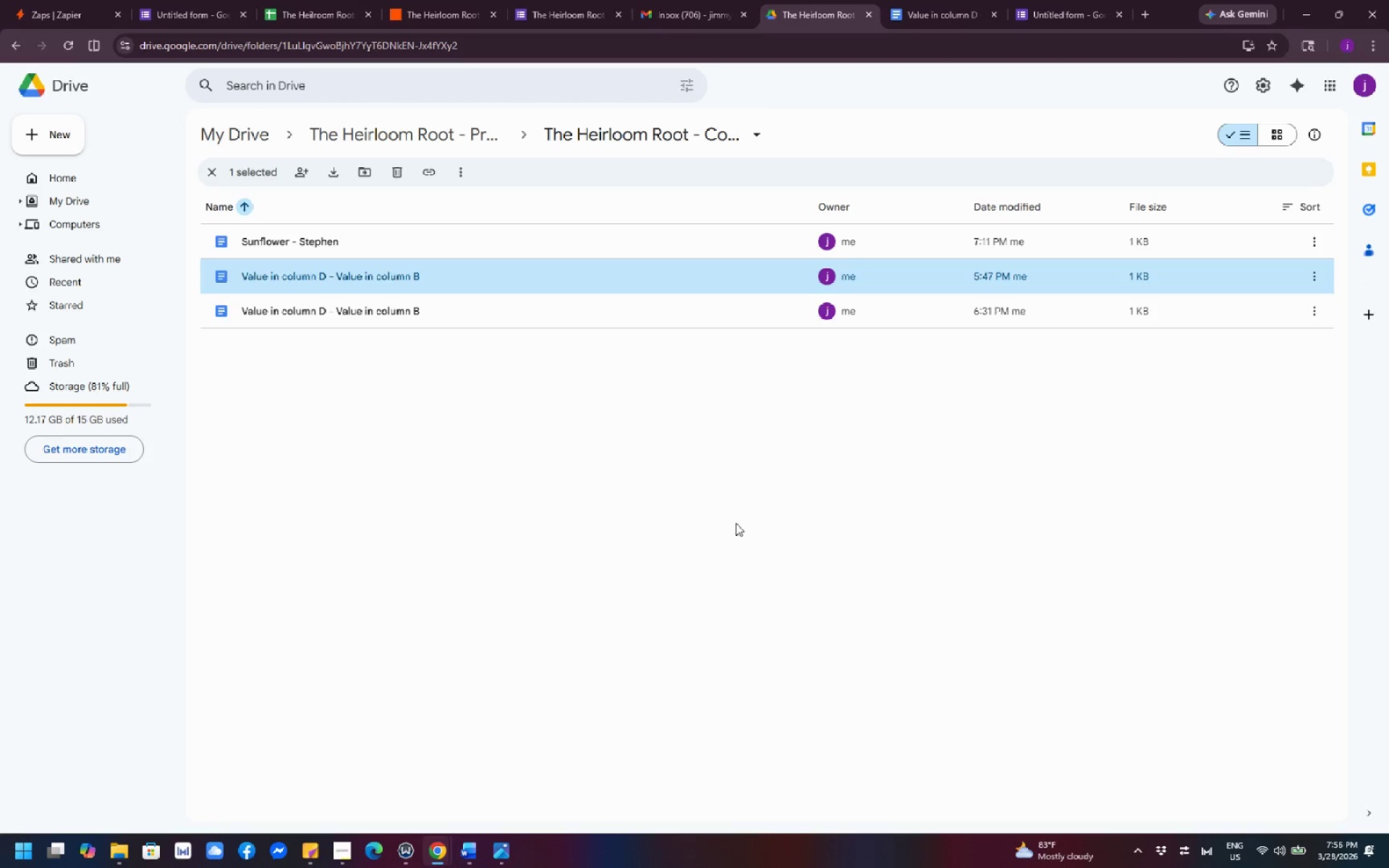 
wait(26.62)
 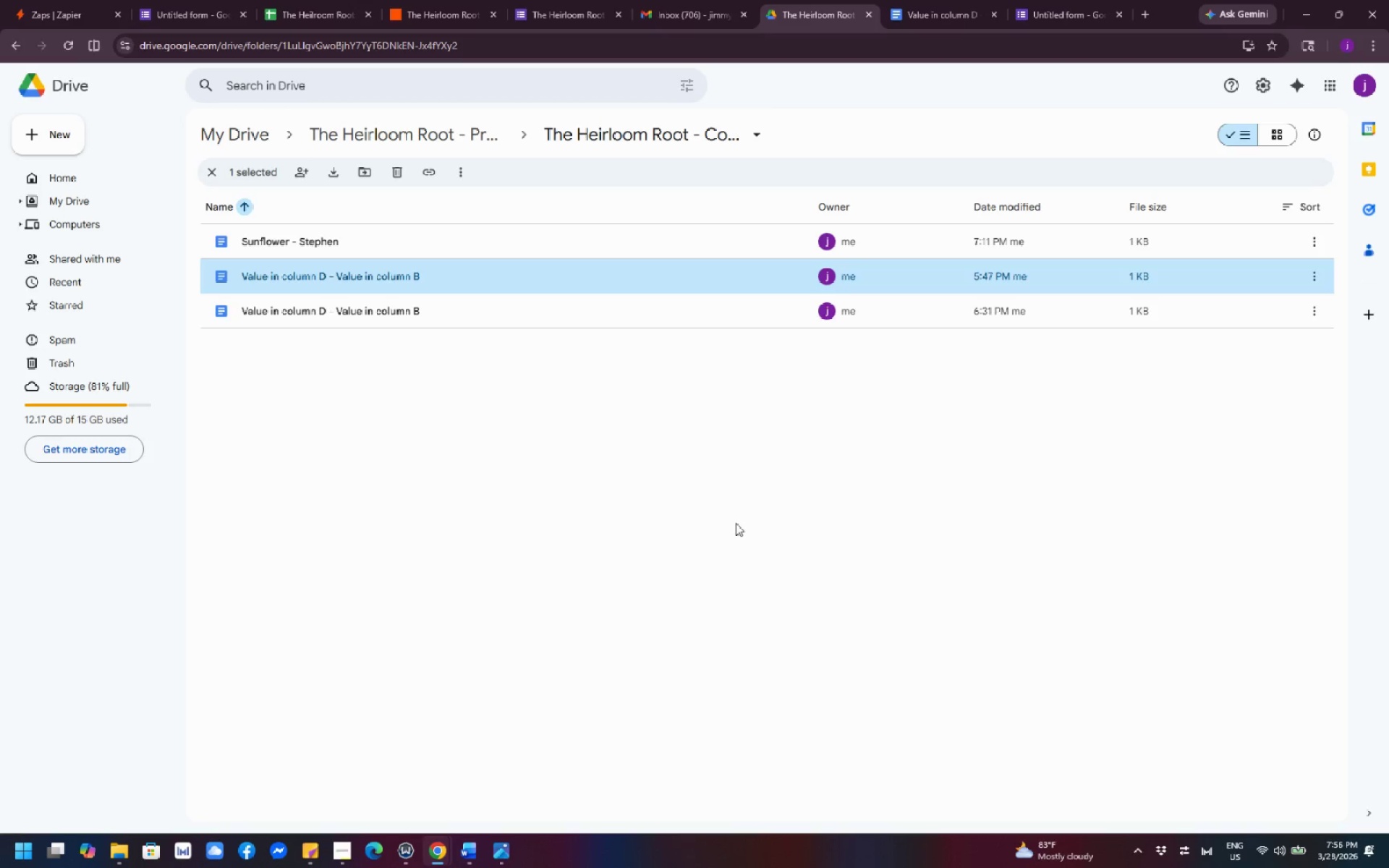 
left_click([463, 324])
 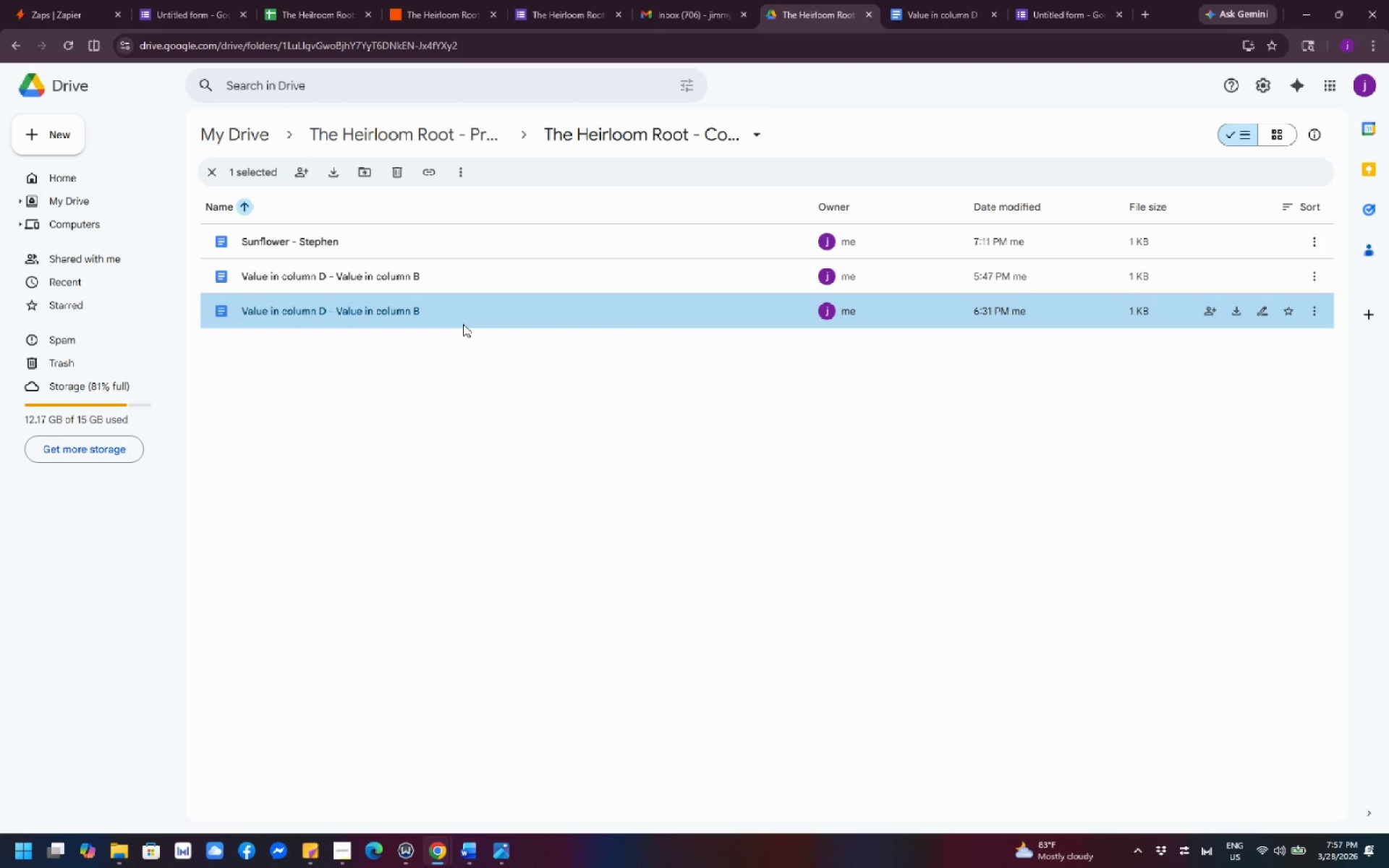 
hold_key(key=ControlLeft, duration=0.88)
left_click([473, 275])
 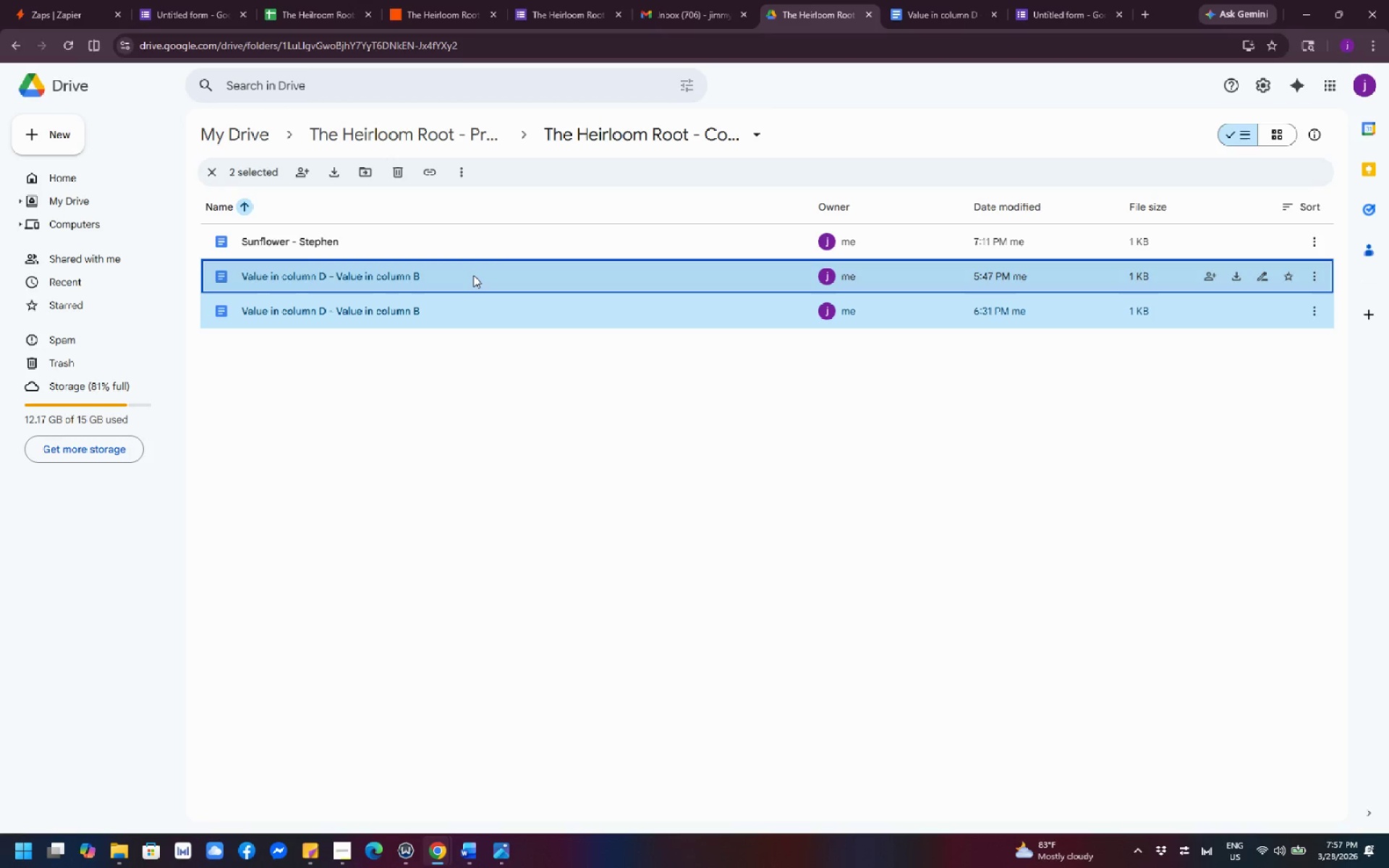 
right_click([473, 275])
 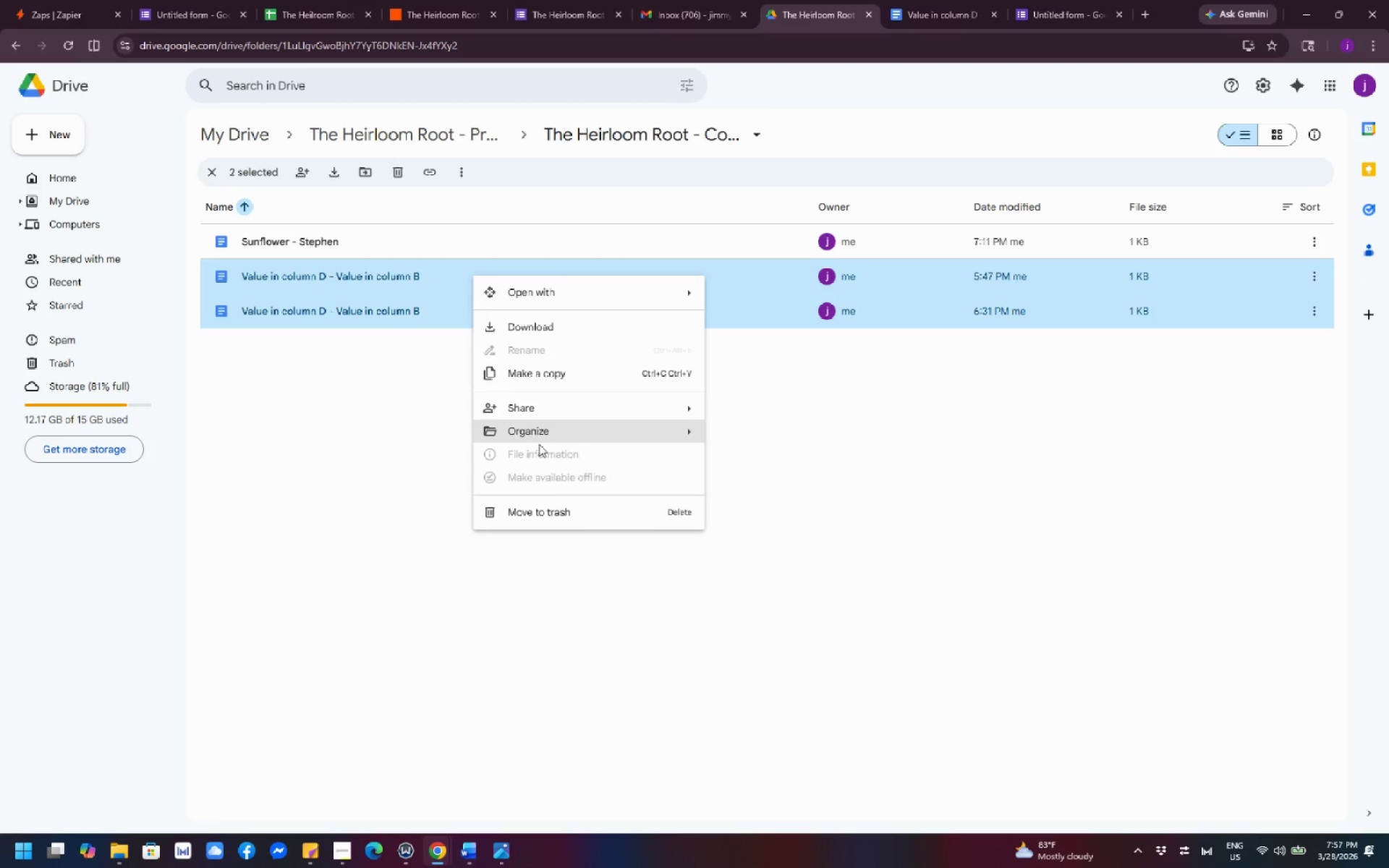 
left_click([548, 520])
 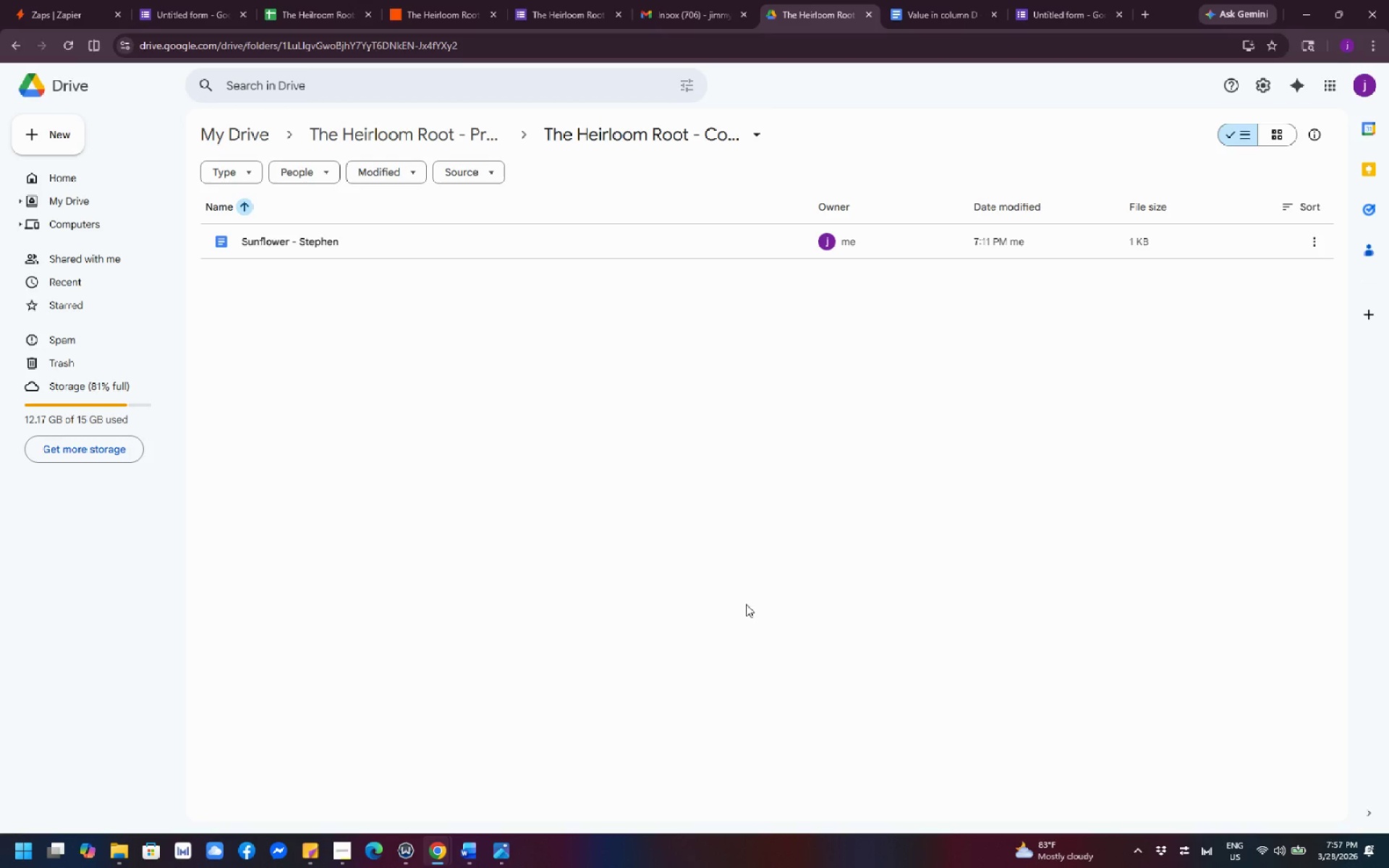 
wait(29.77)
 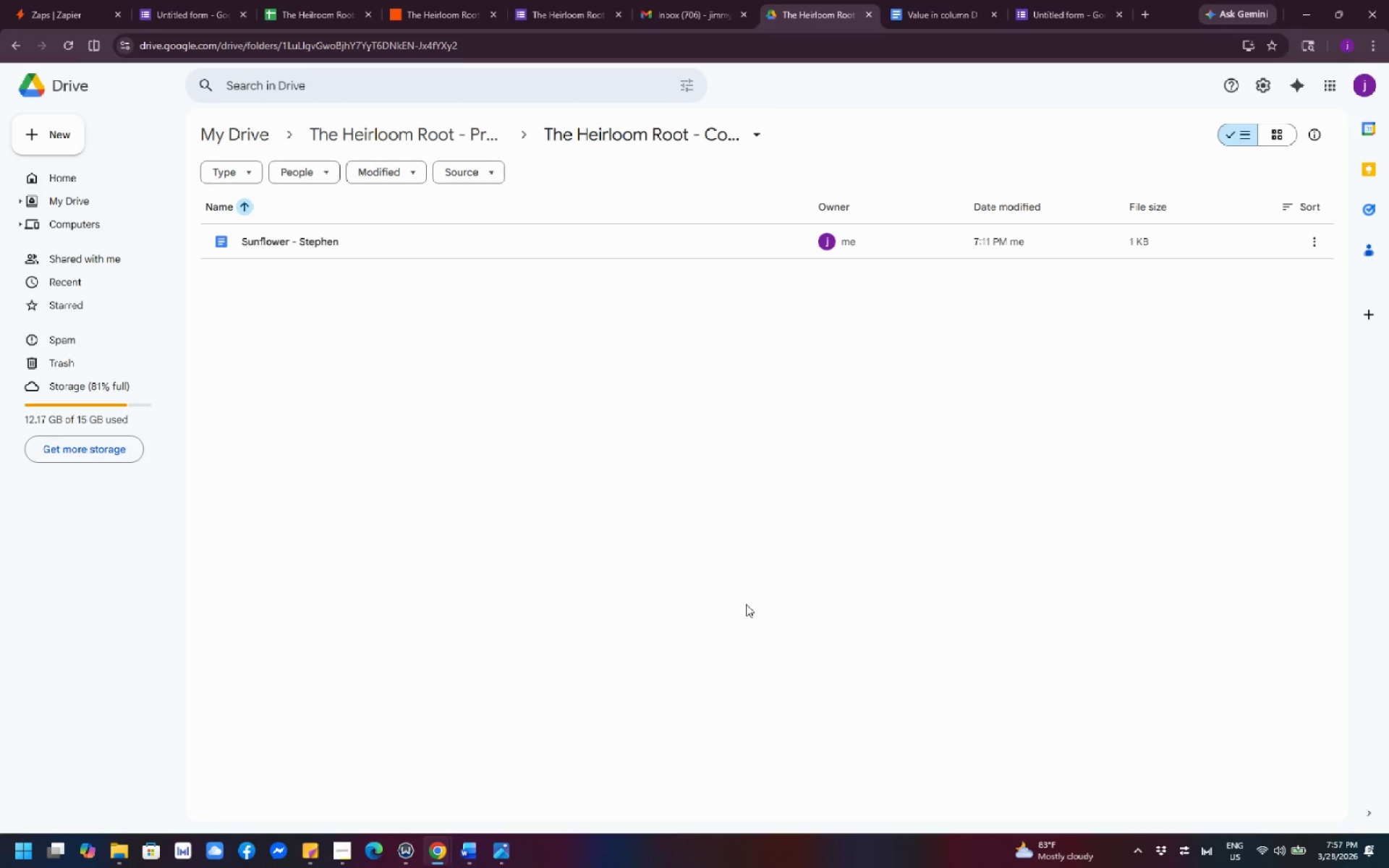 
left_click([779, 542])
 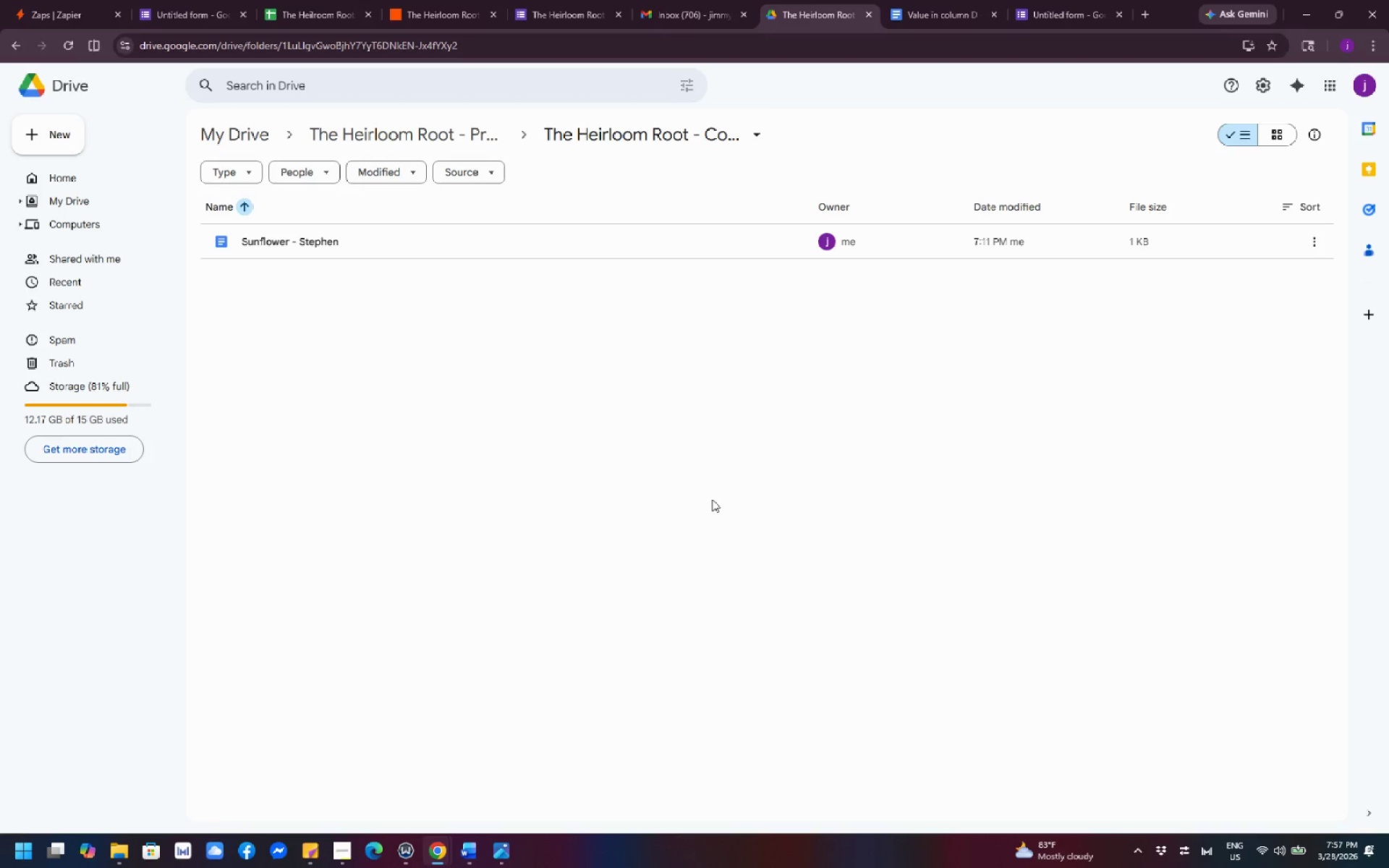 
wait(13.14)
 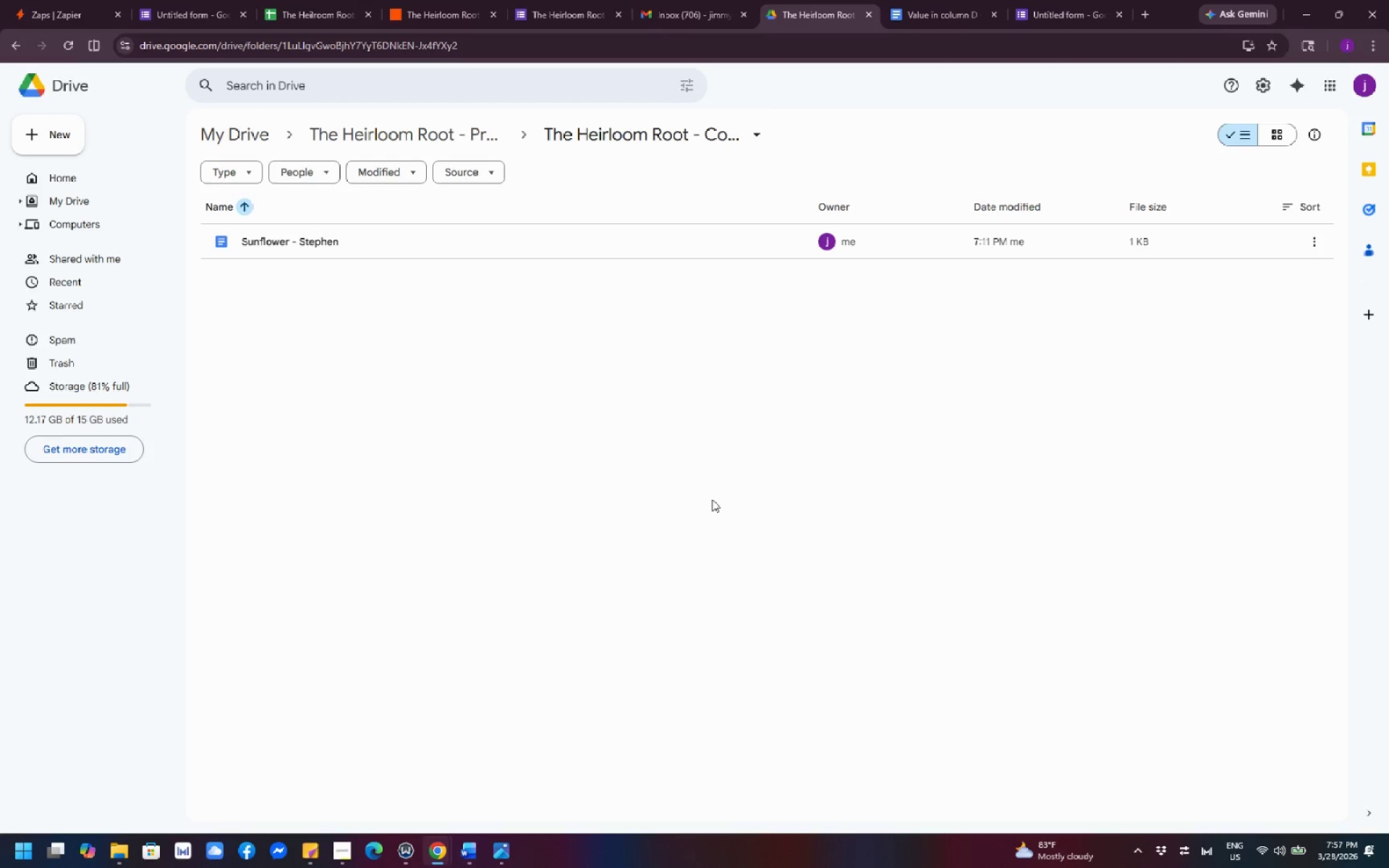 
double_click([545, 242])
 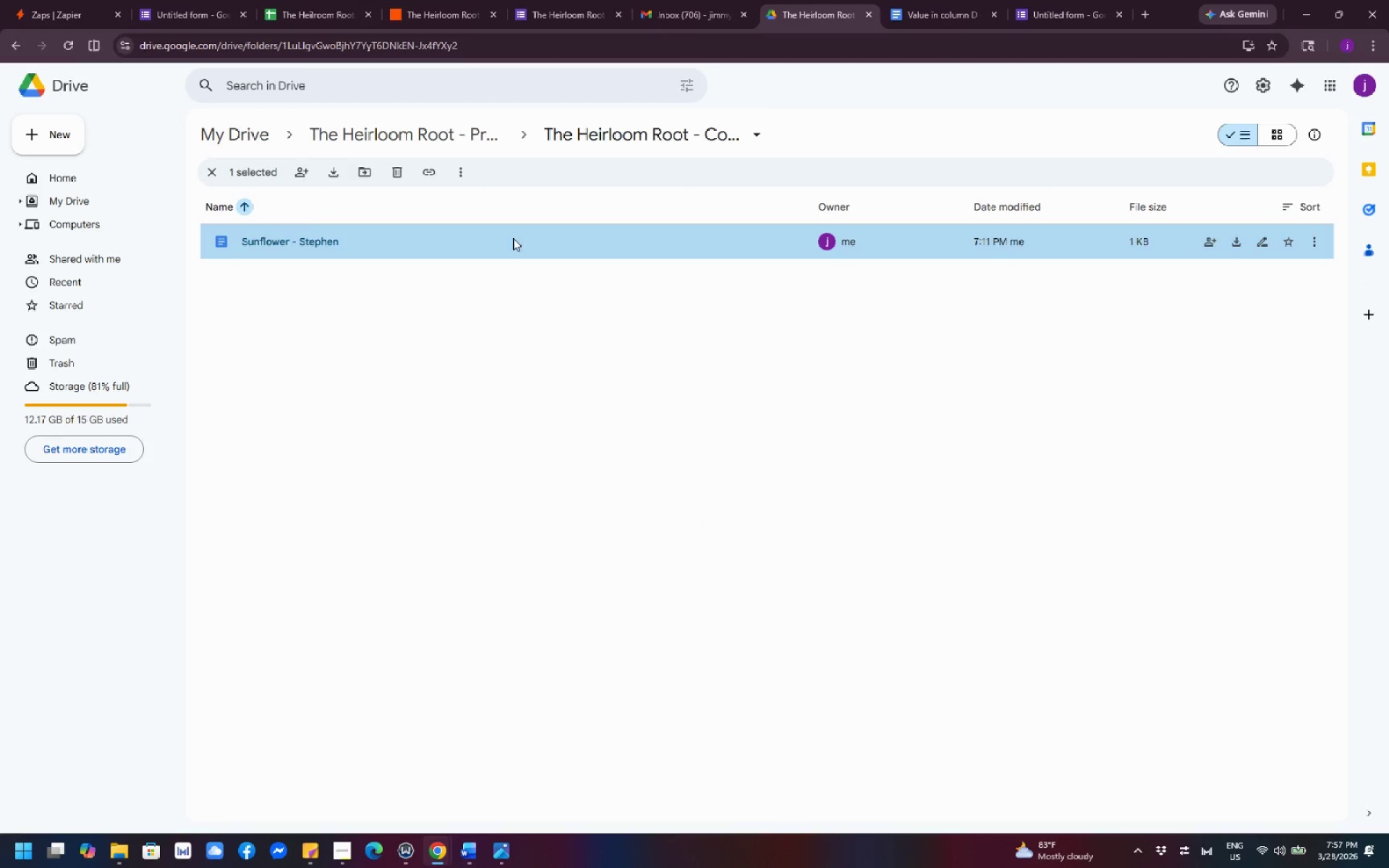 
double_click([485, 239])
 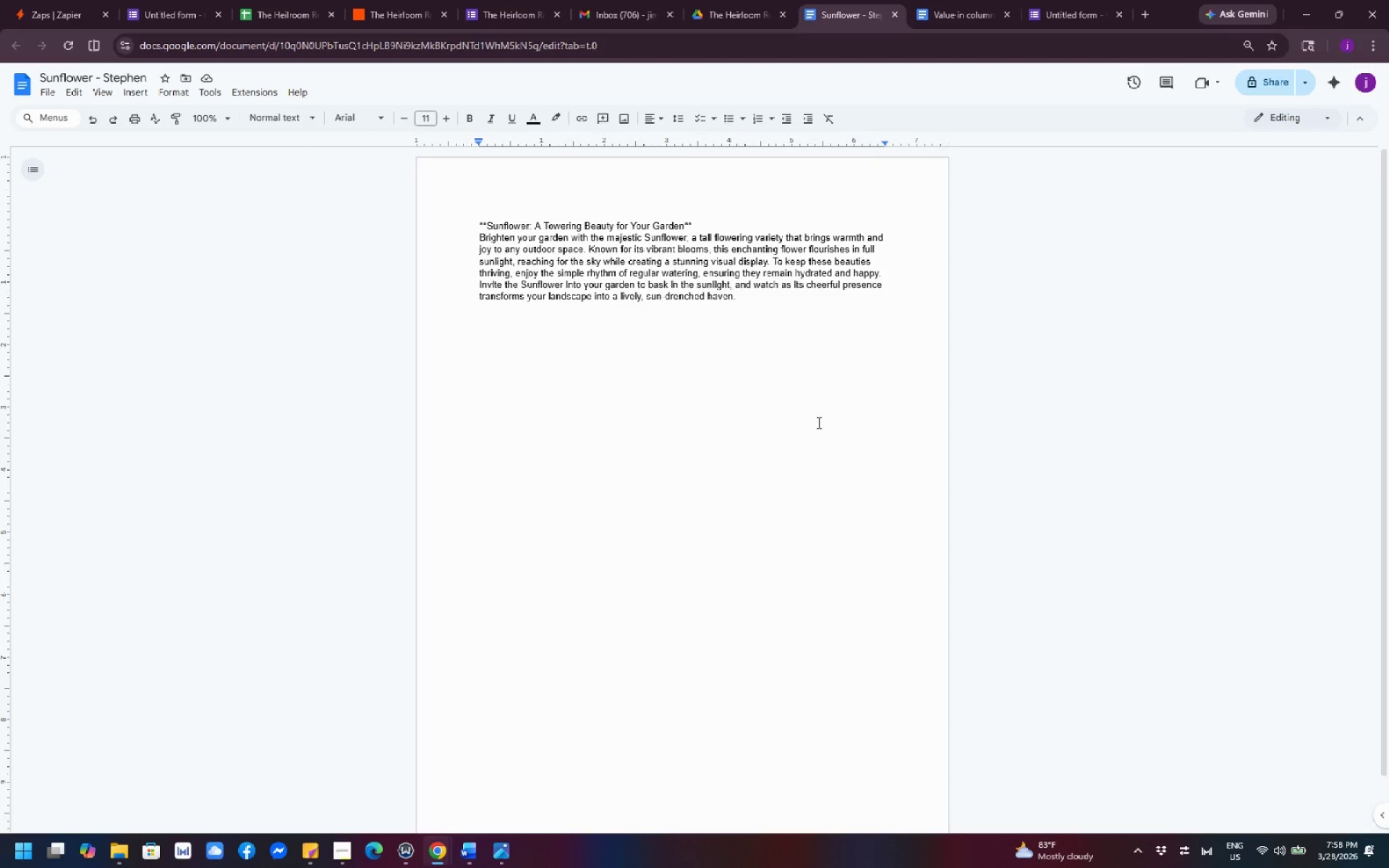 
wait(18.34)
 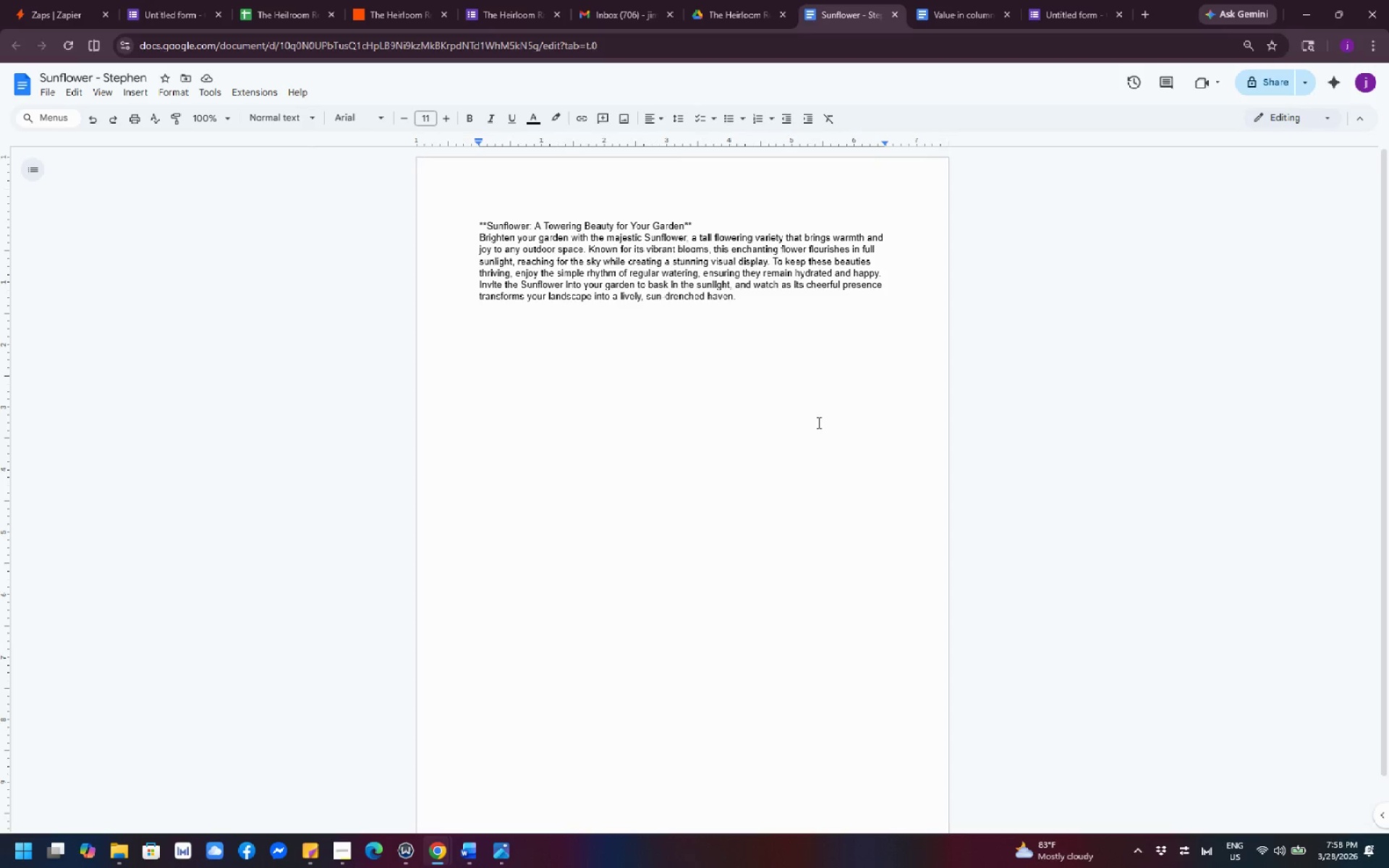 
left_click([894, 12])
 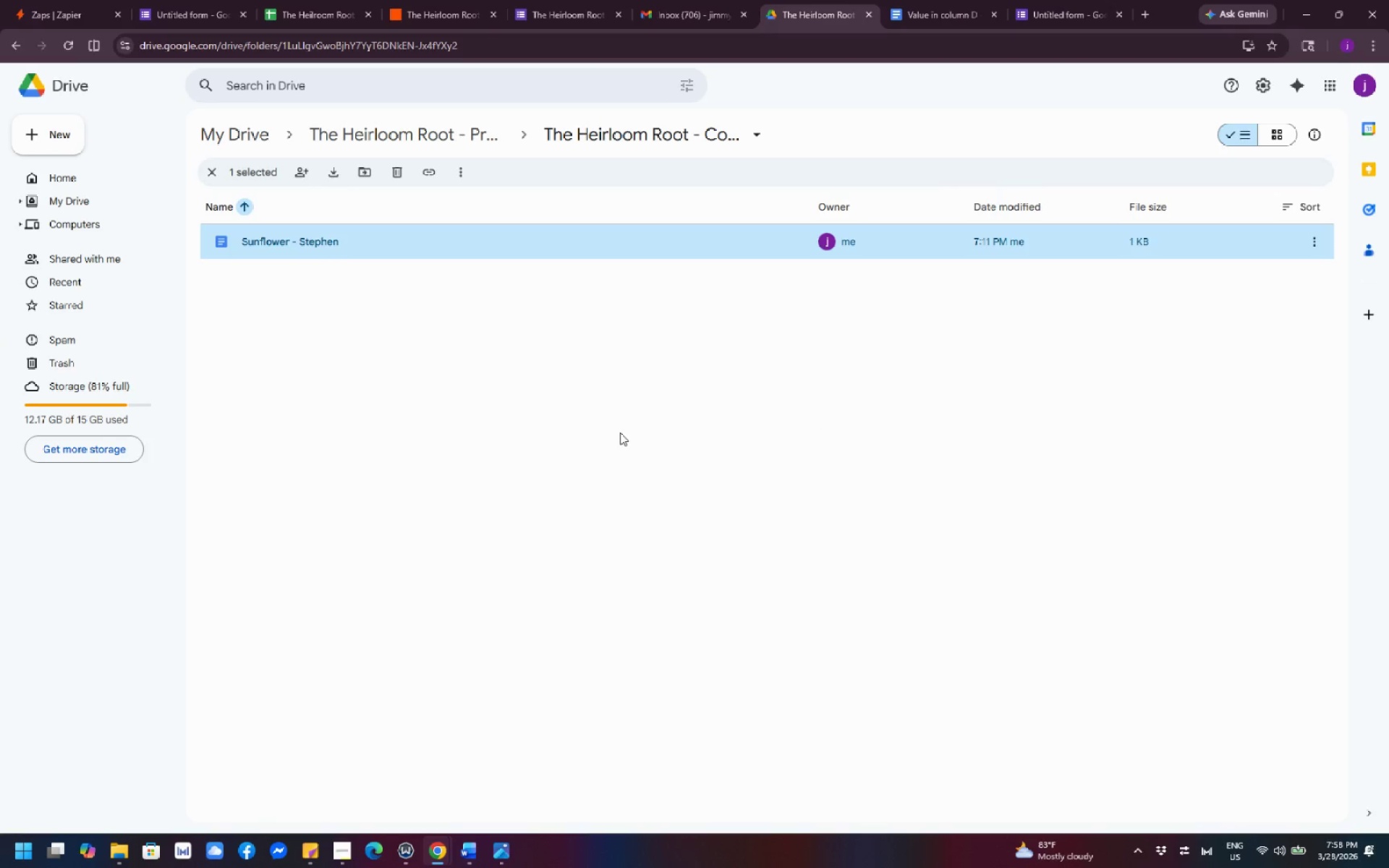 
wait(8.75)
 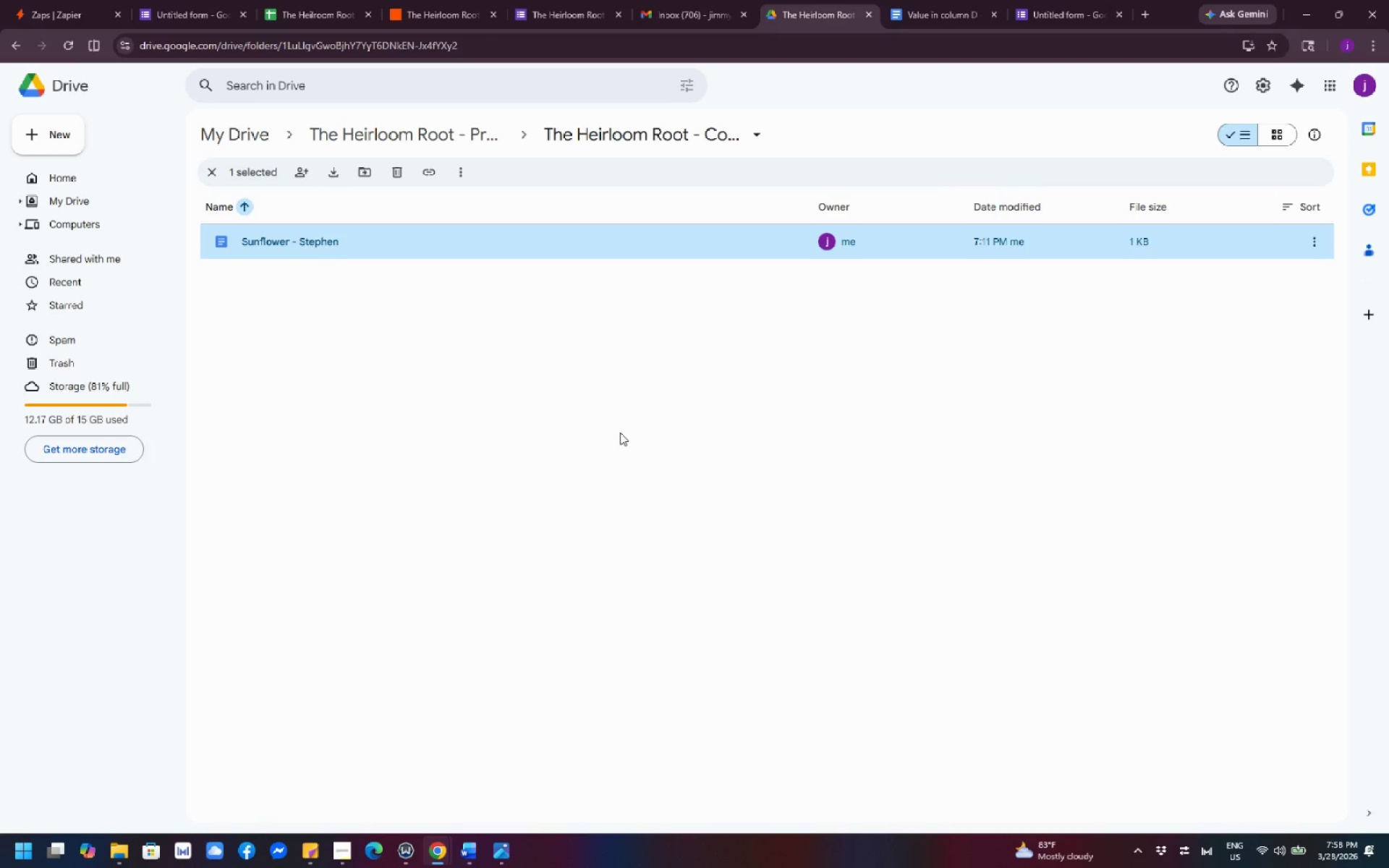 
double_click([452, 242])
 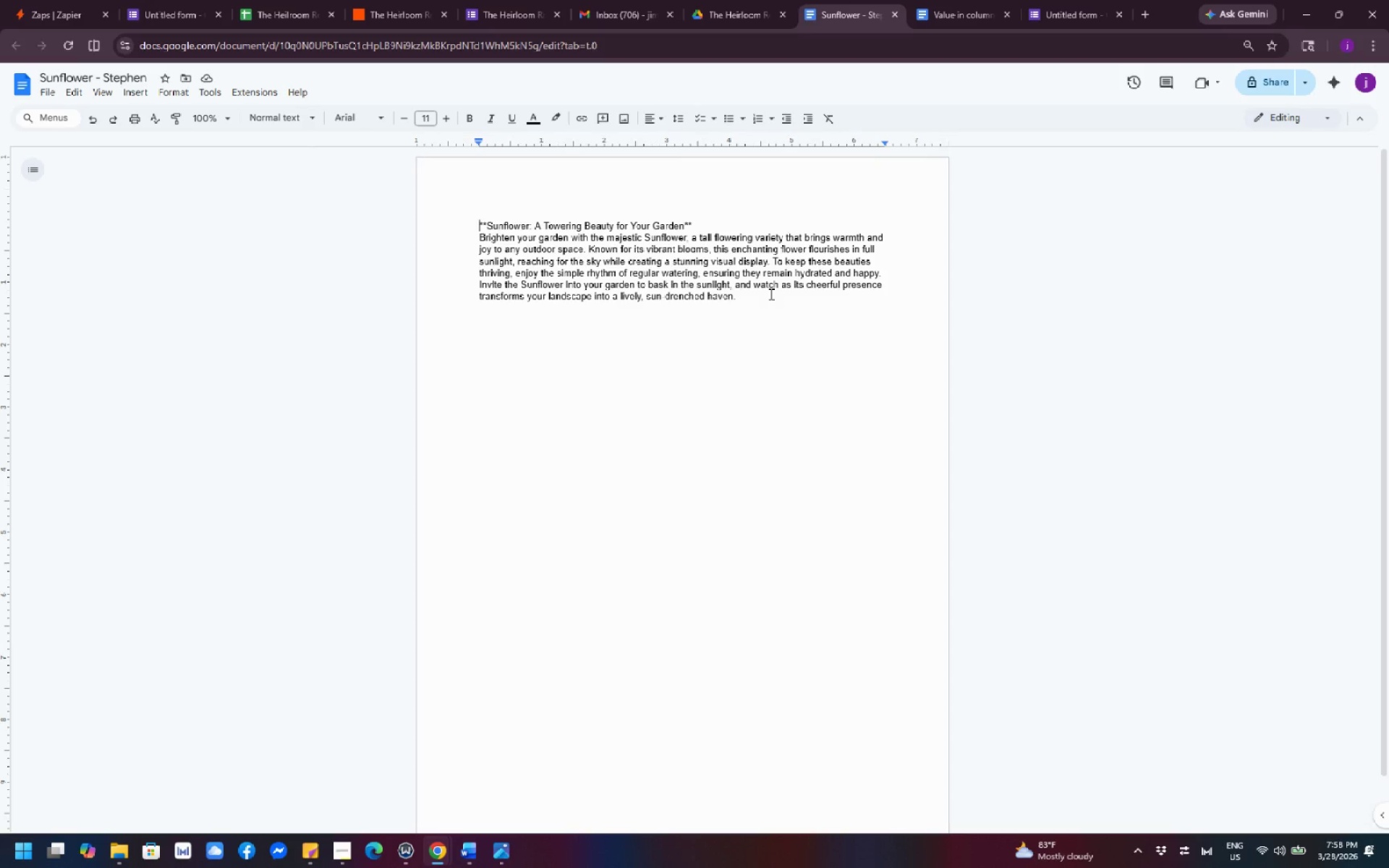 
wait(16.31)
 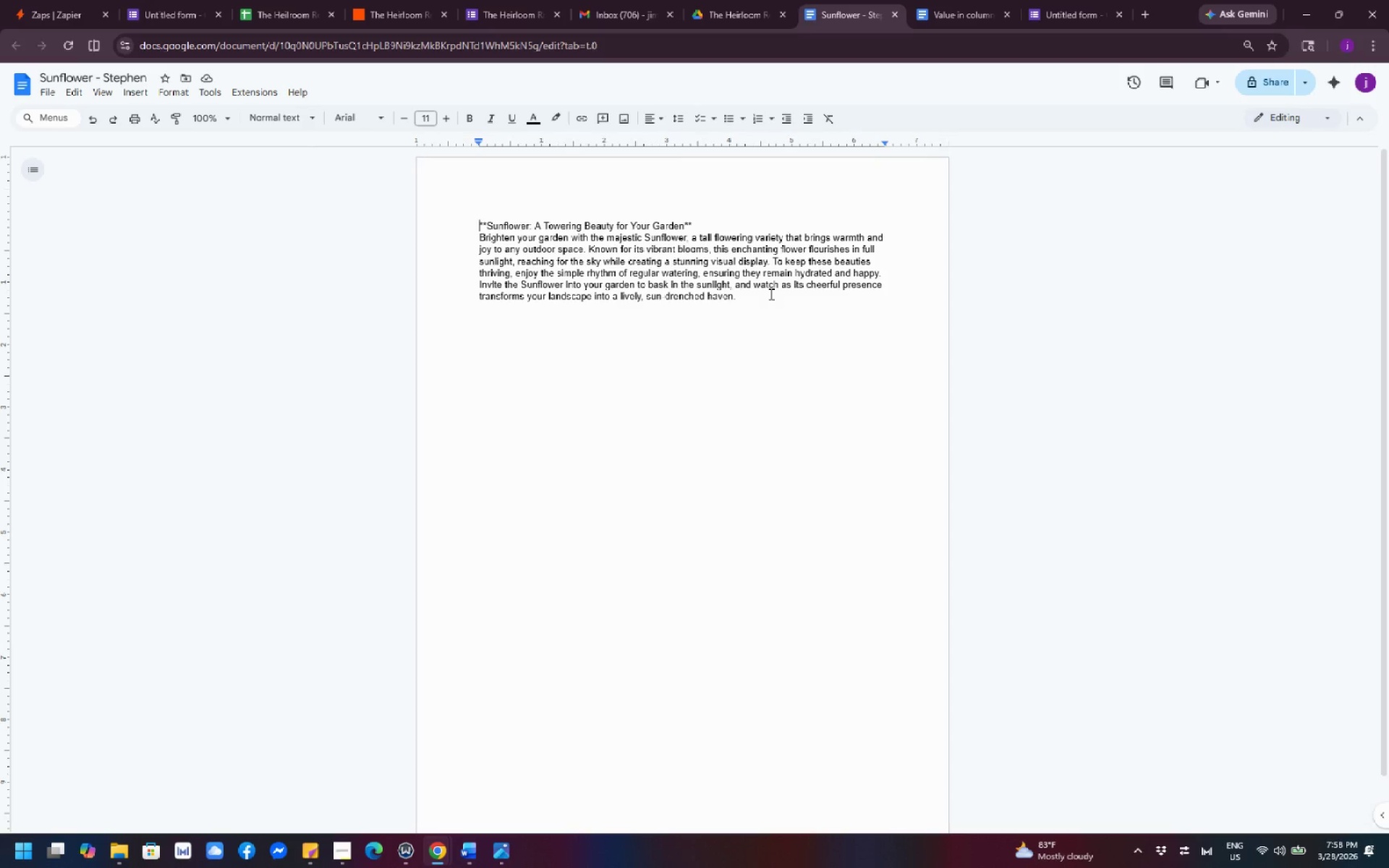 
left_click([894, 20])
 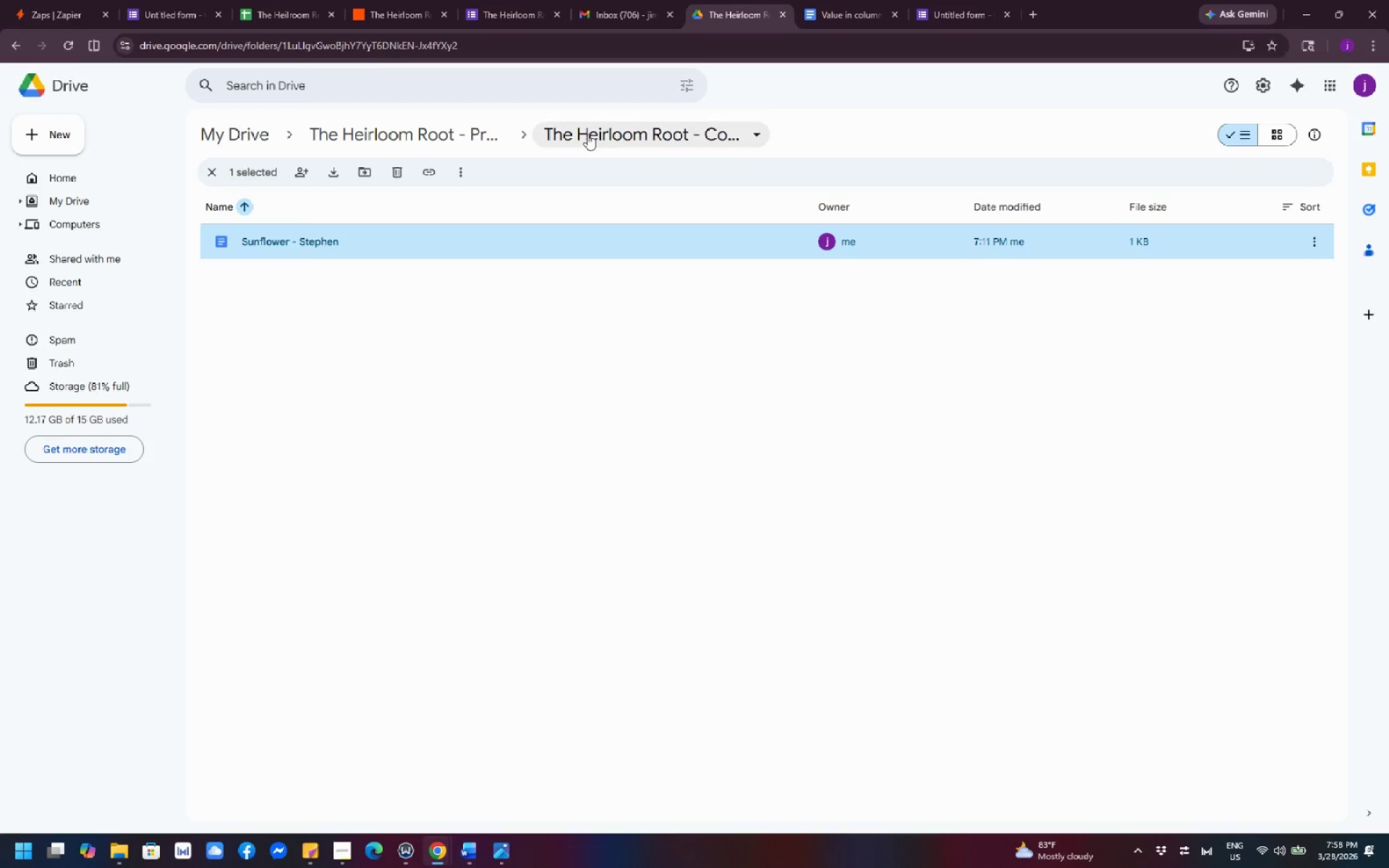 
left_click([435, 24])
 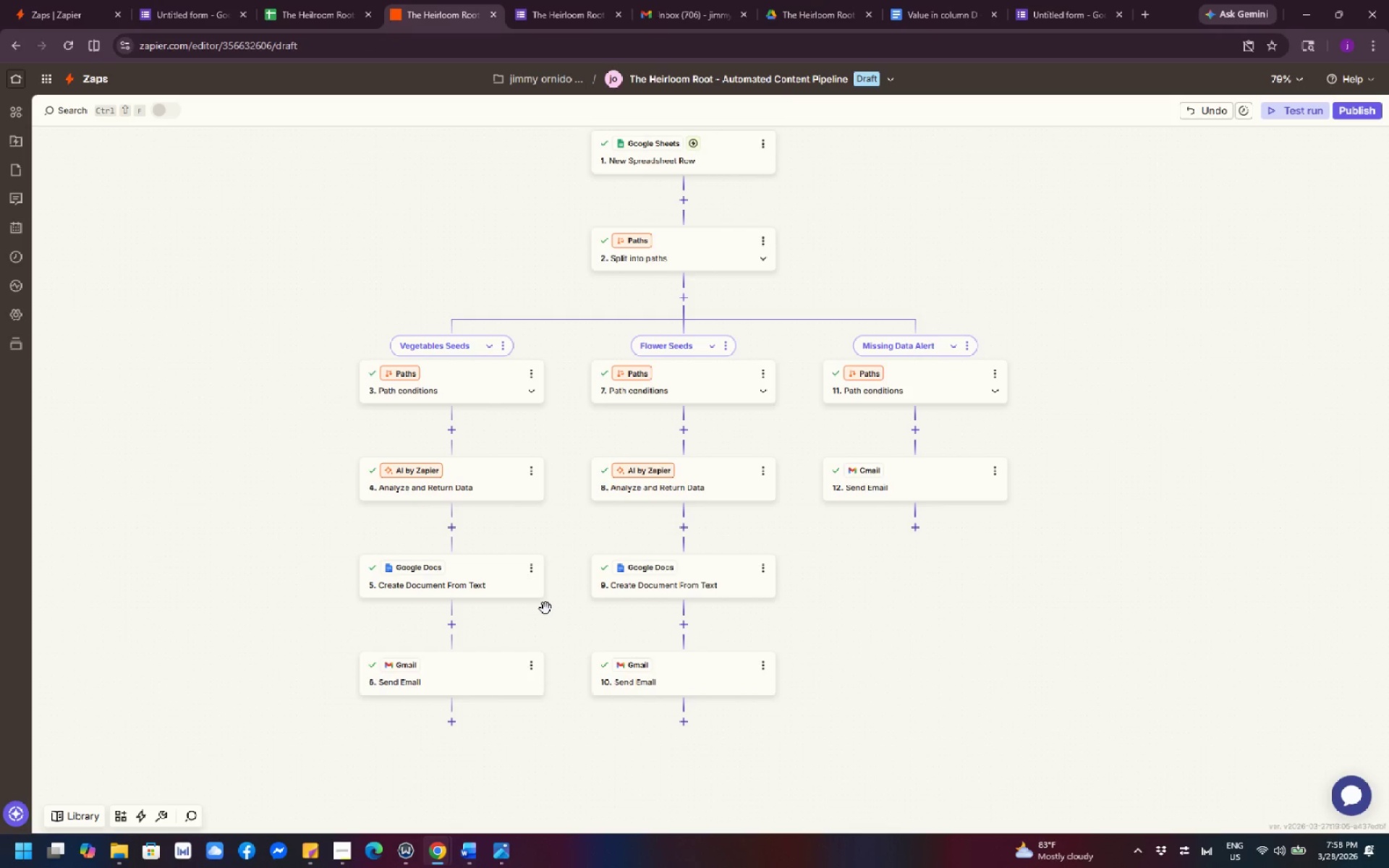 
wait(7.05)
 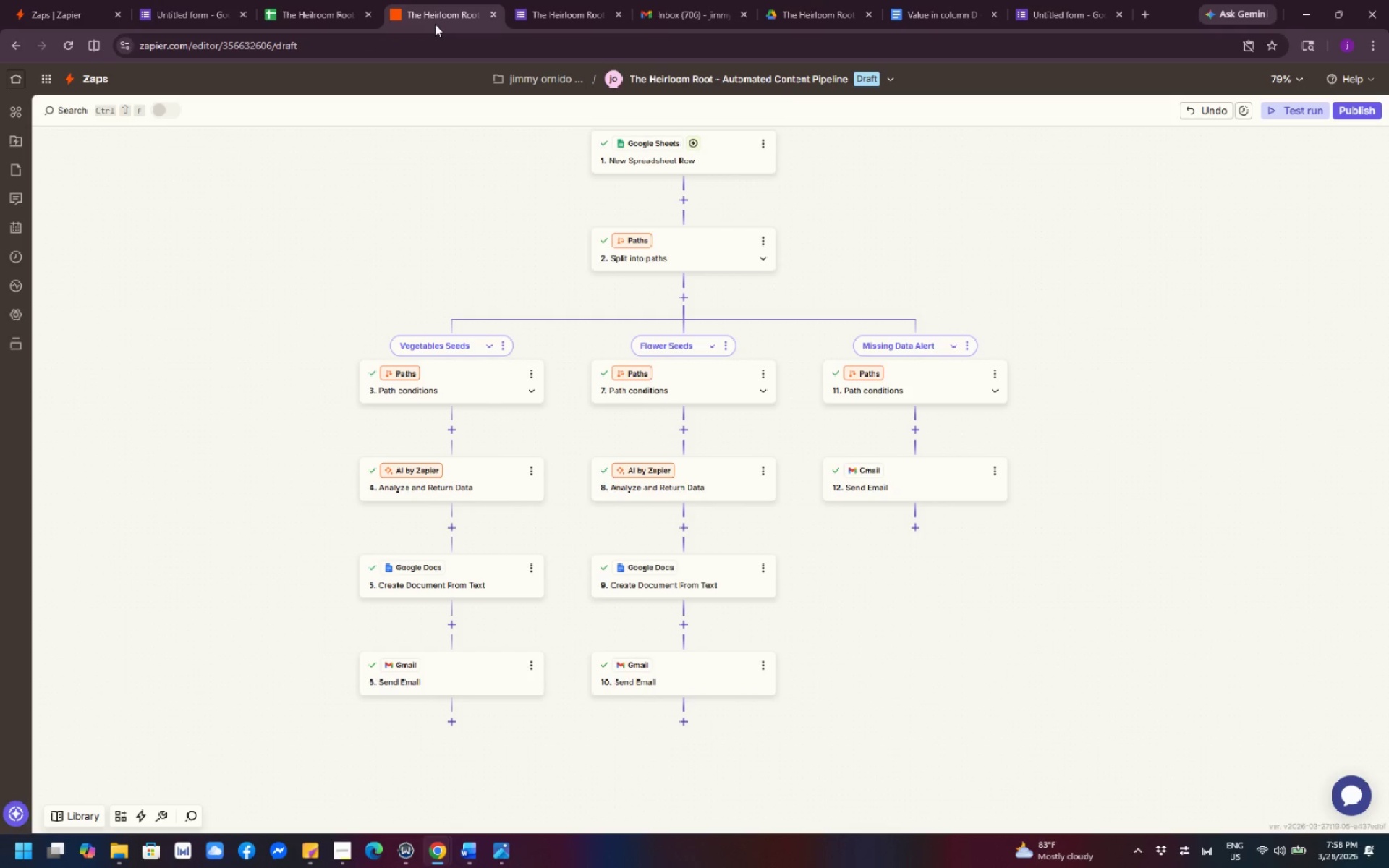 
left_click([484, 579])
 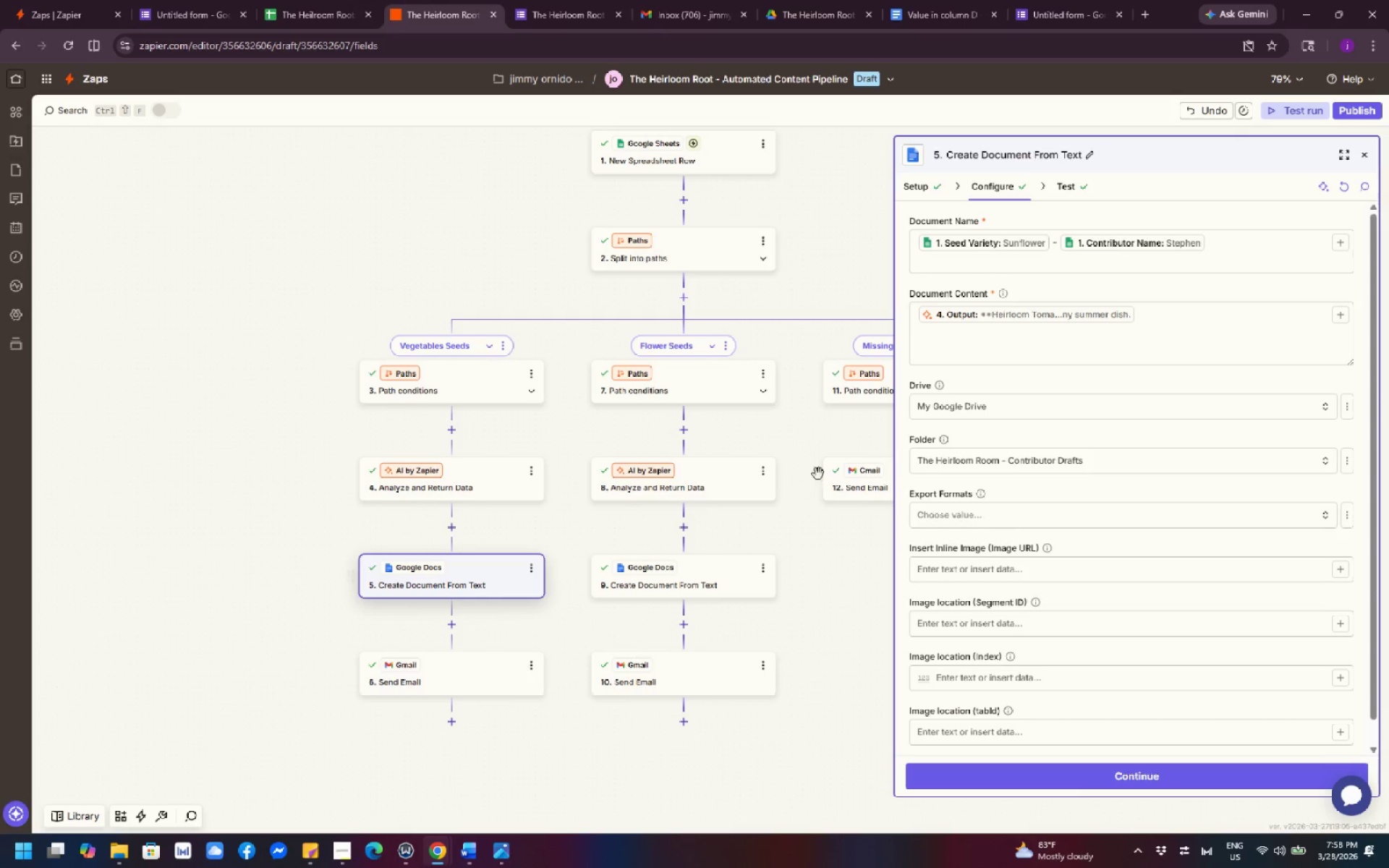 
wait(7.17)
 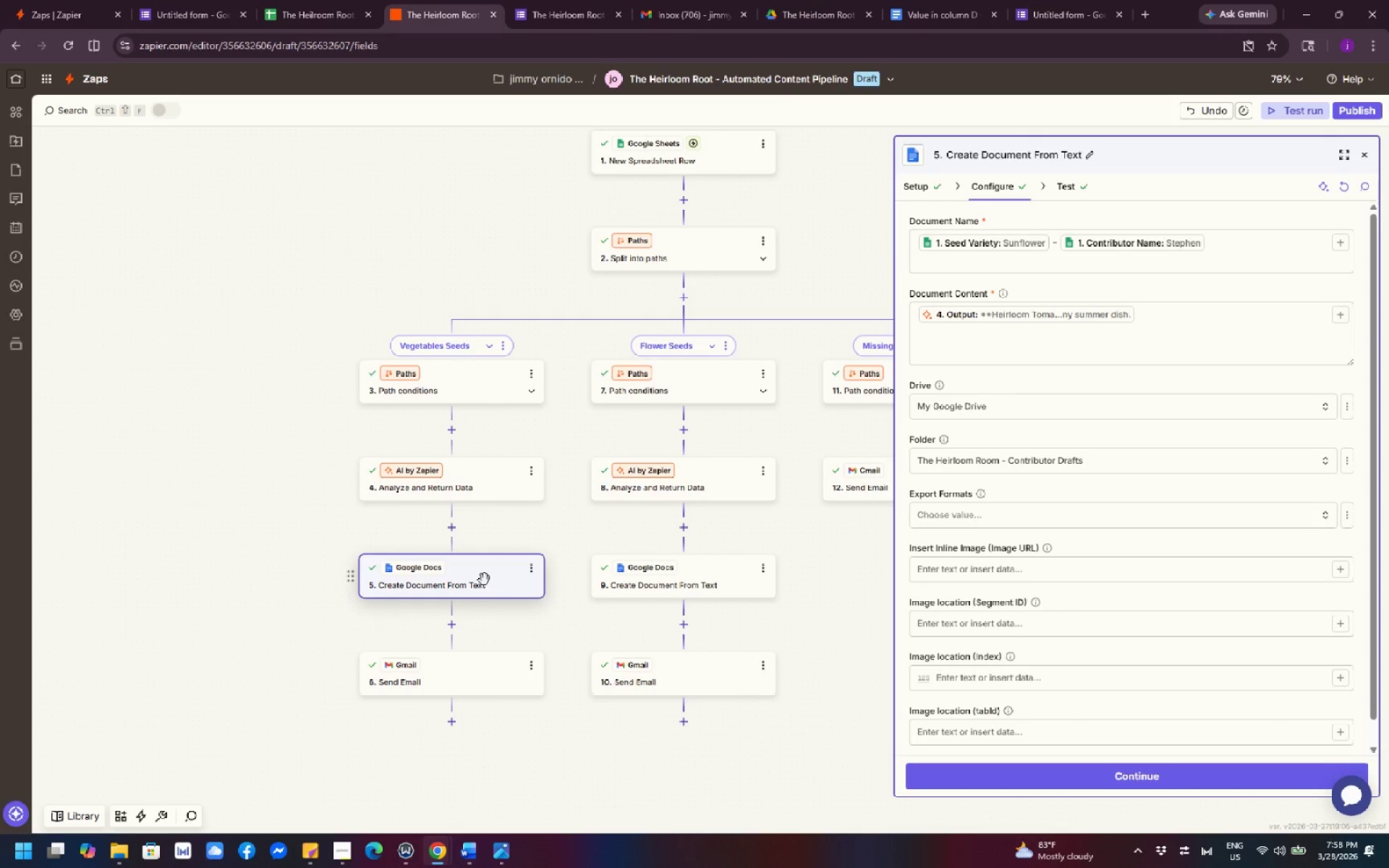 
scroll: coordinate [1050, 420], scroll_direction: up, amount: 1.0
 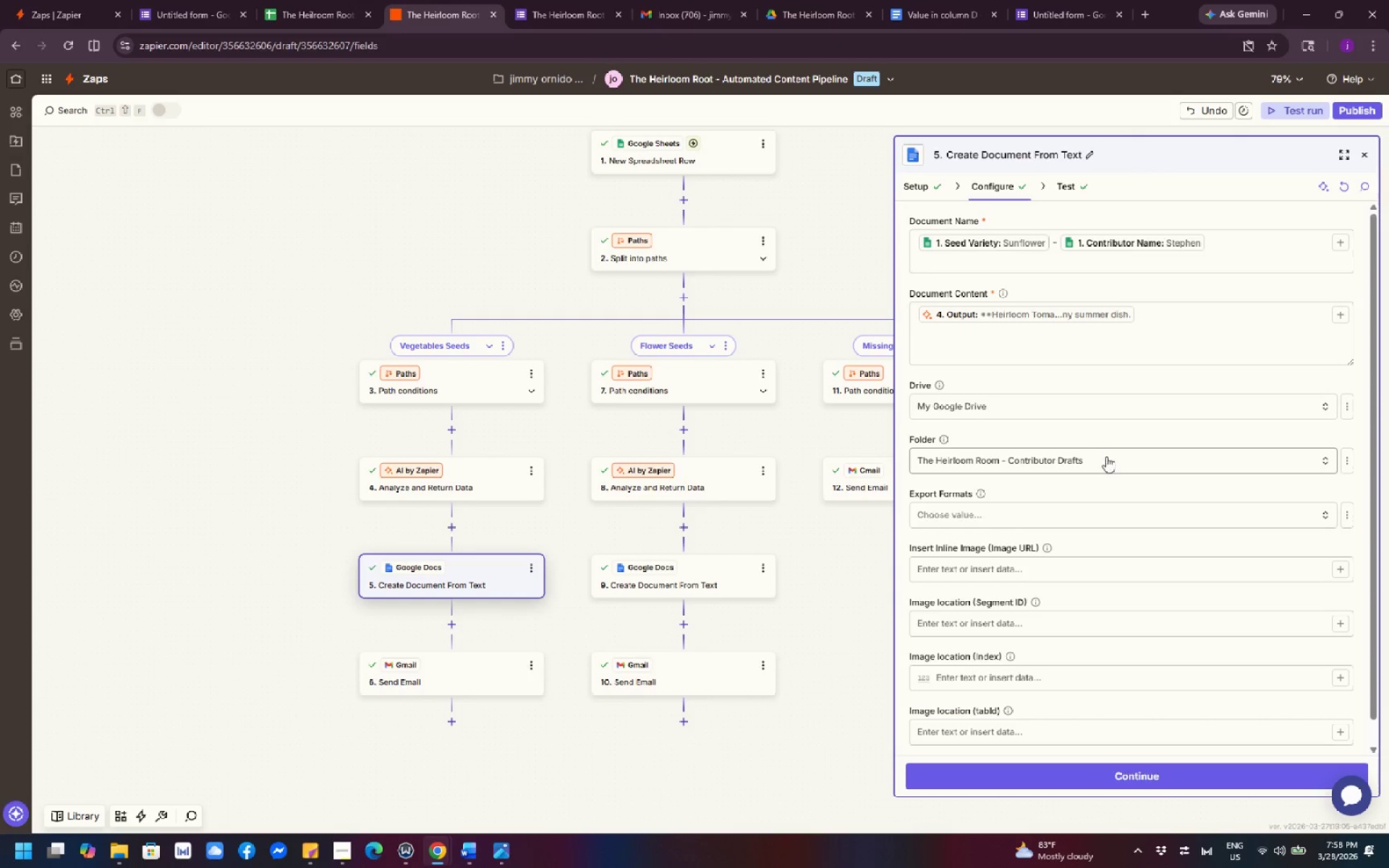 
left_click([1125, 460])
 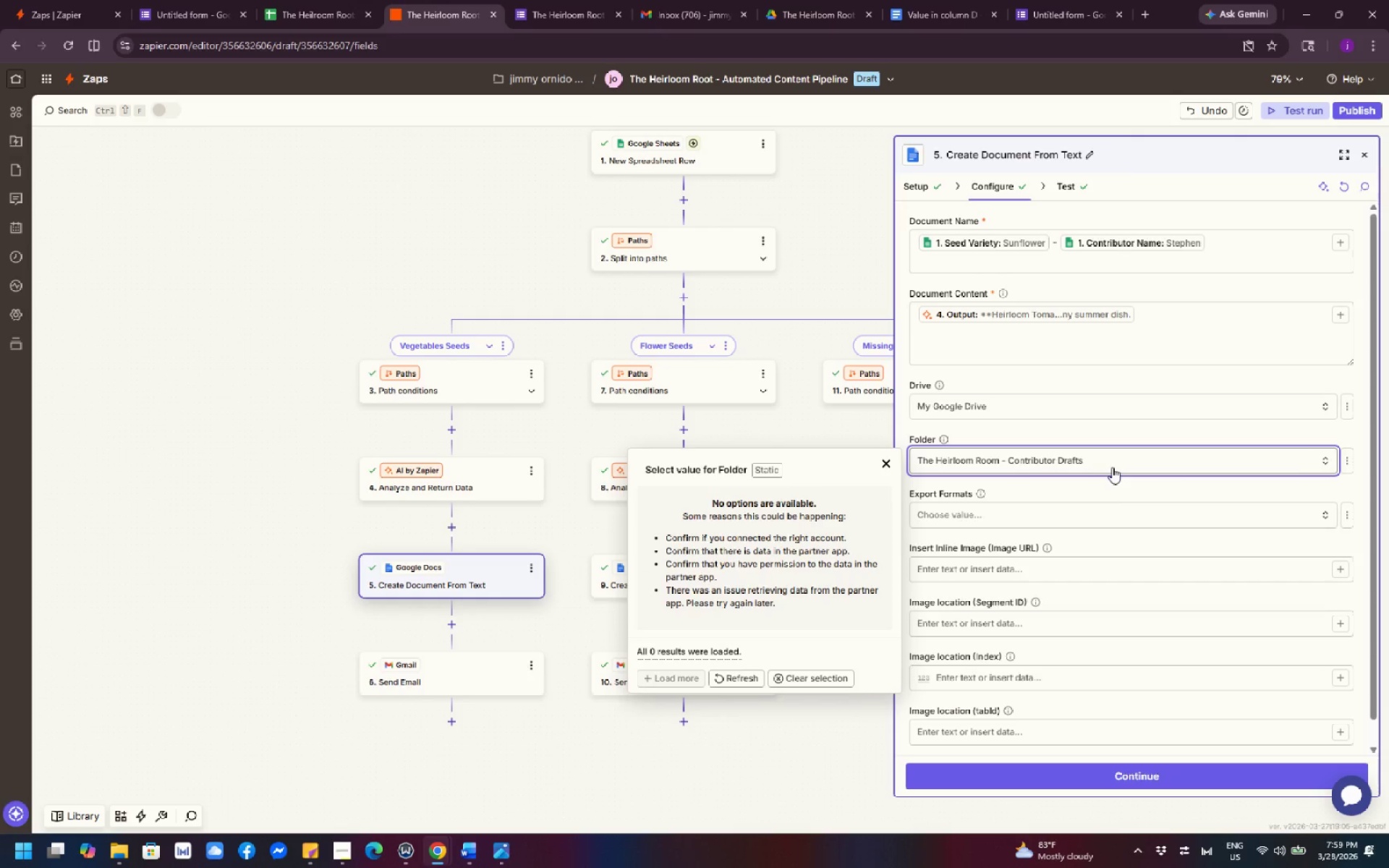 
left_click([1123, 534])
 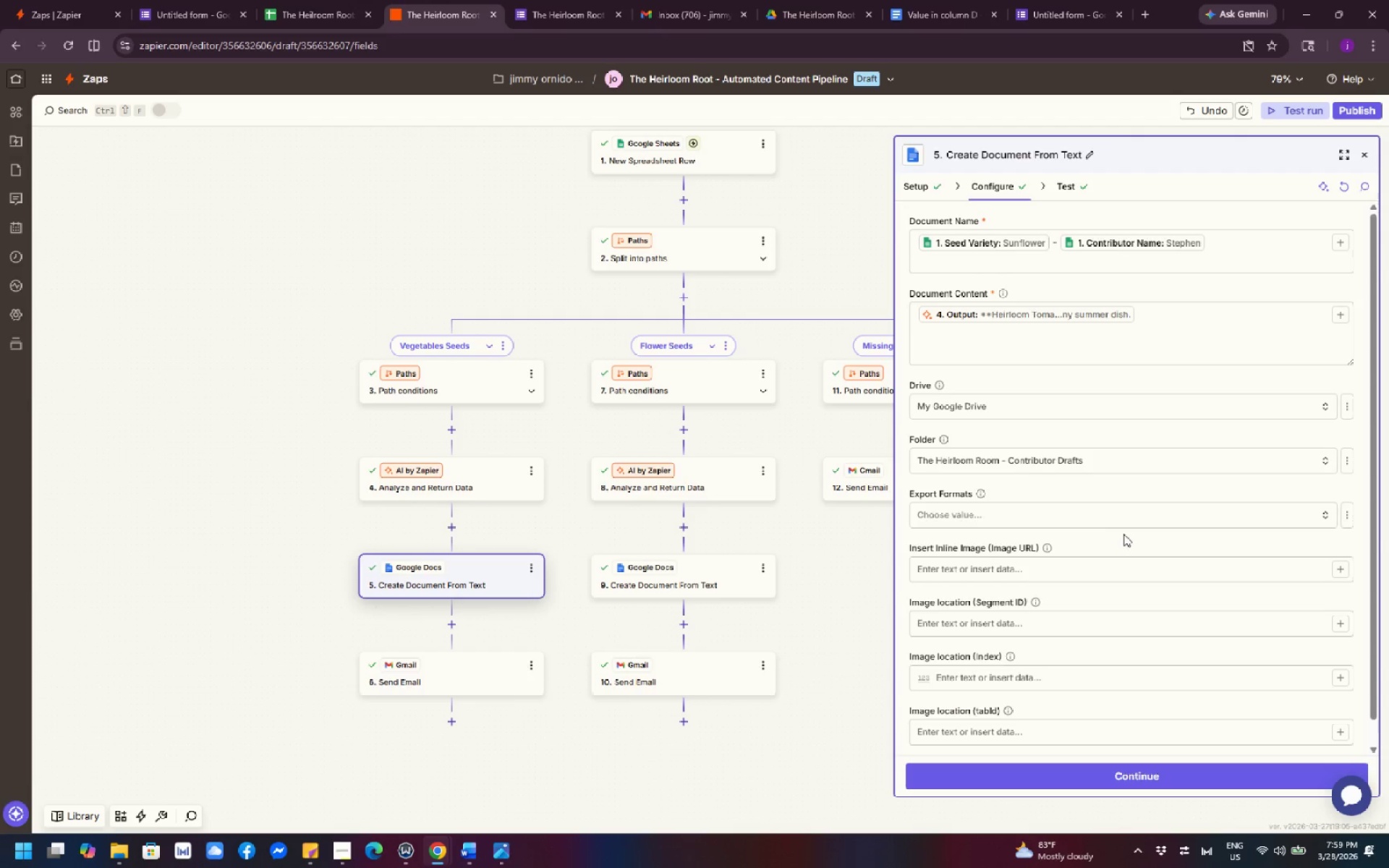 
scroll: coordinate [1123, 534], scroll_direction: down, amount: 1.0
 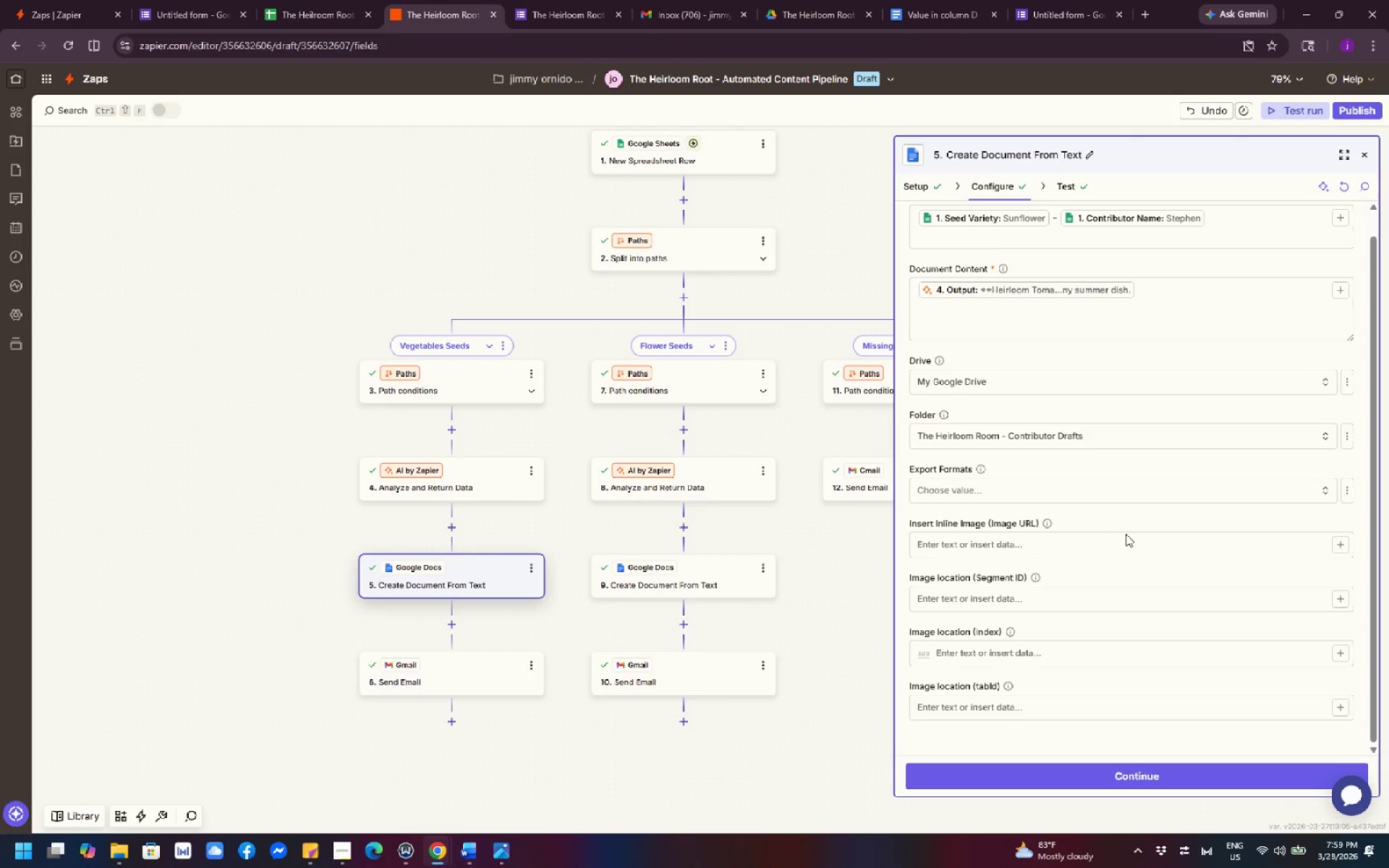 
scroll: coordinate [1129, 522], scroll_direction: up, amount: 10.0
 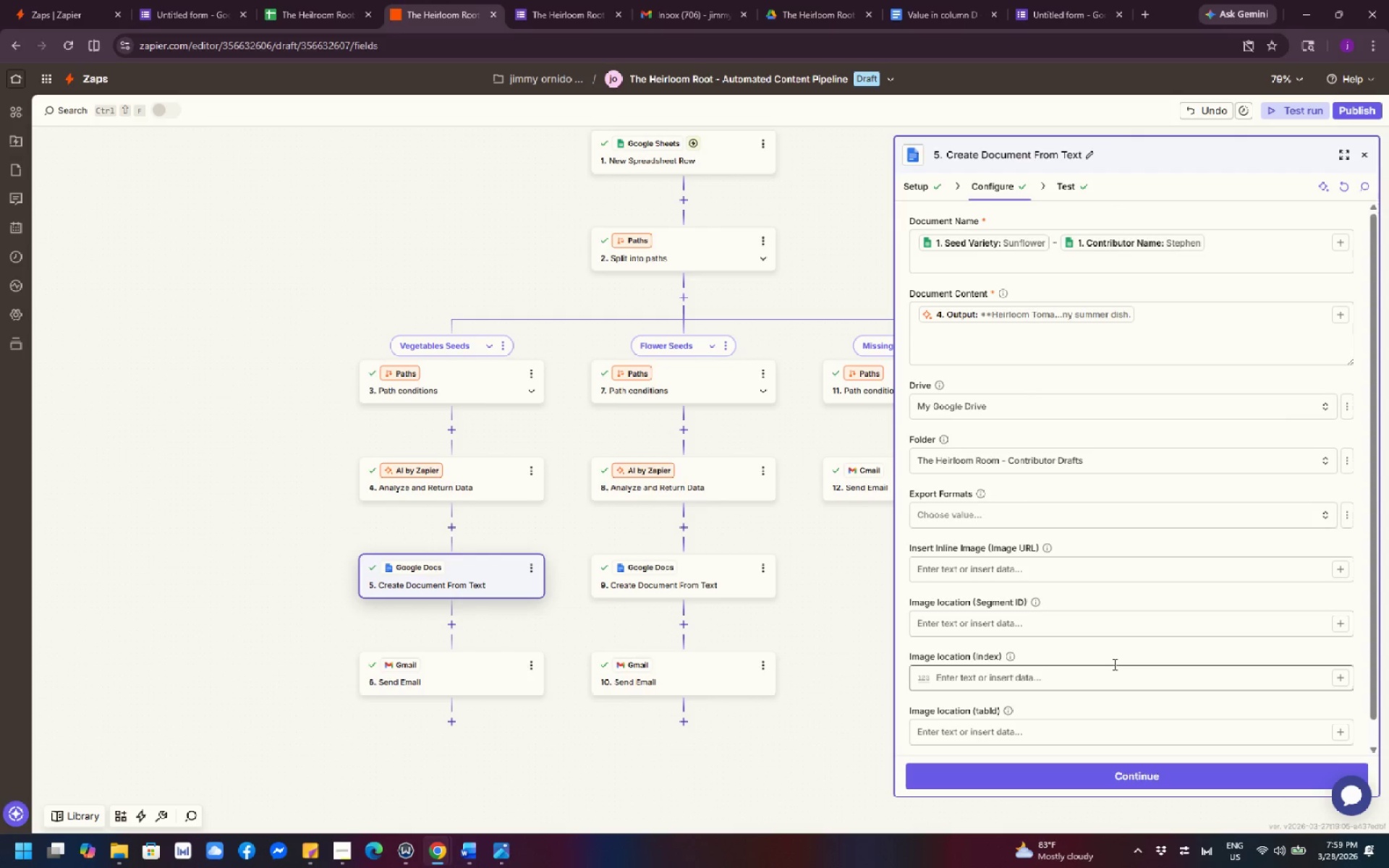 
wait(7.25)
 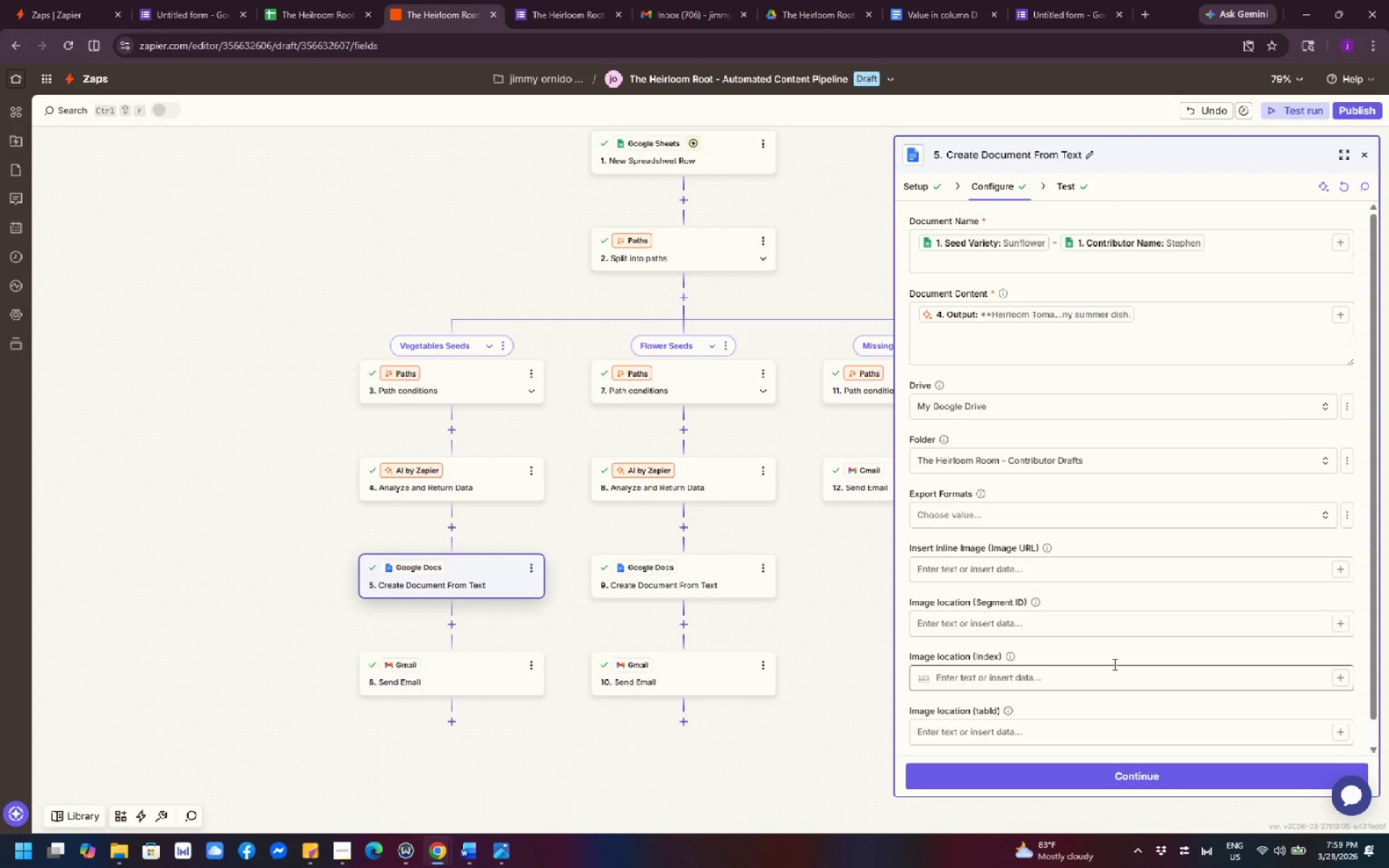 
left_click([709, 587])
 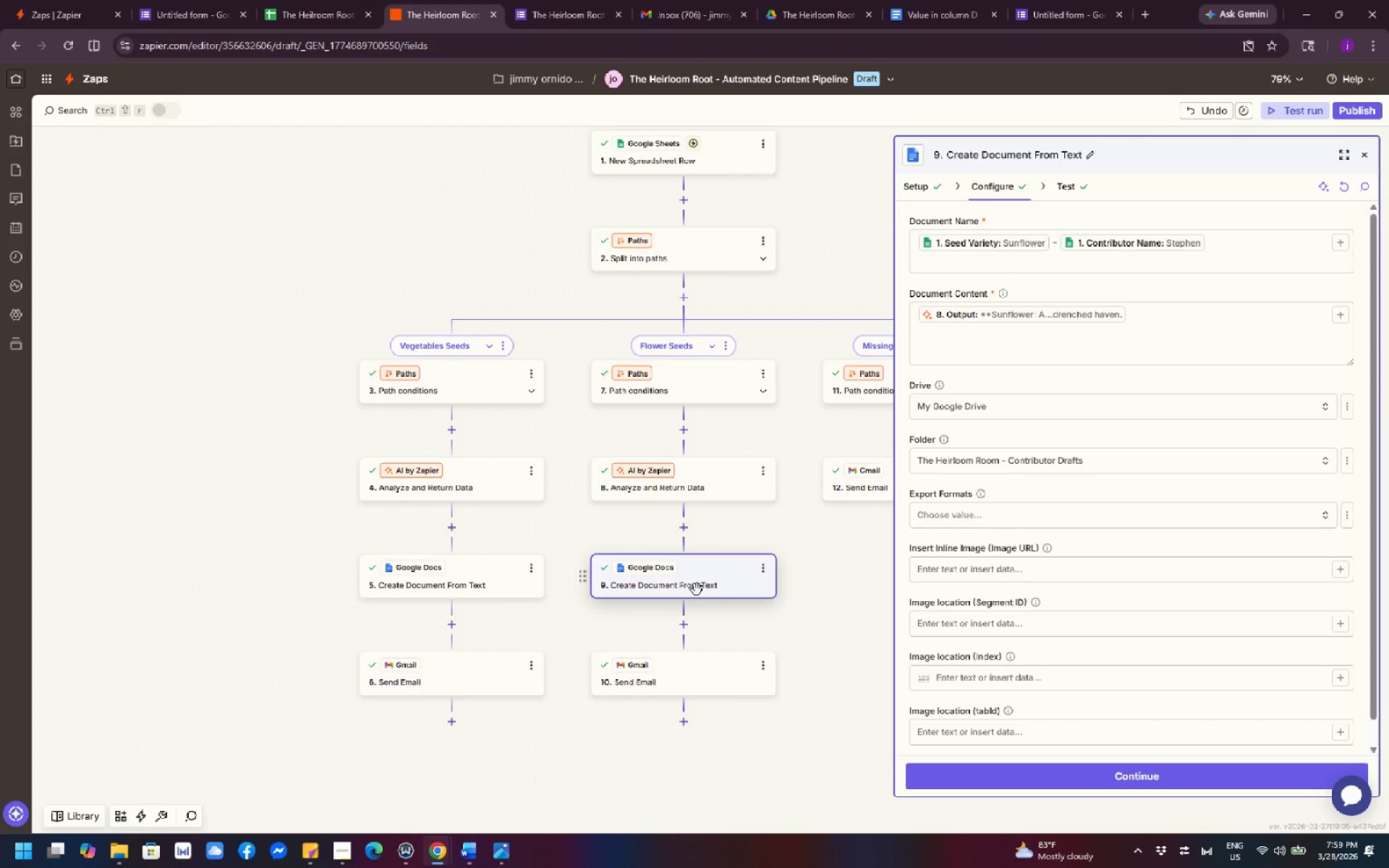 
wait(7.45)
 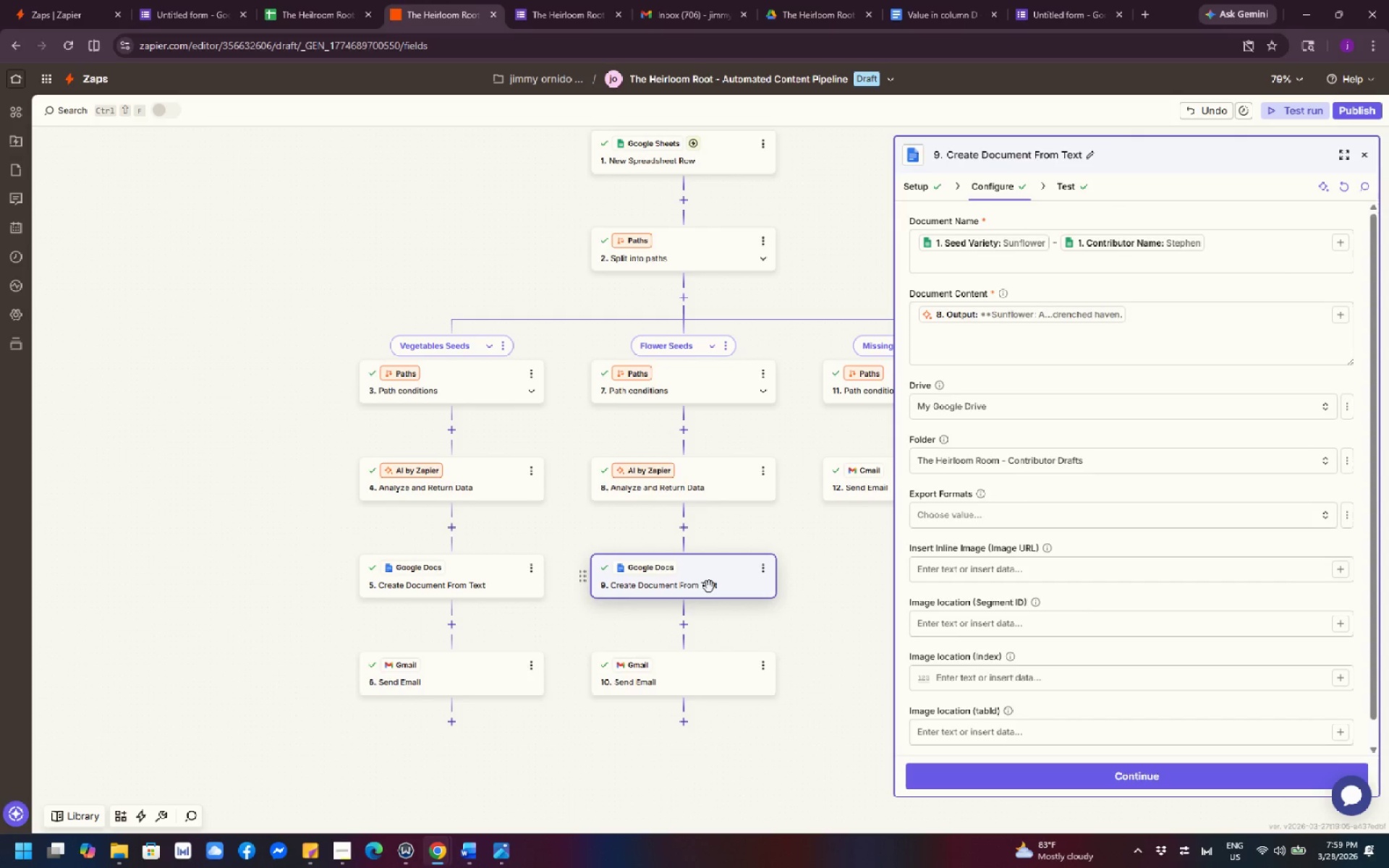 
scroll: coordinate [1024, 526], scroll_direction: down, amount: 4.0
 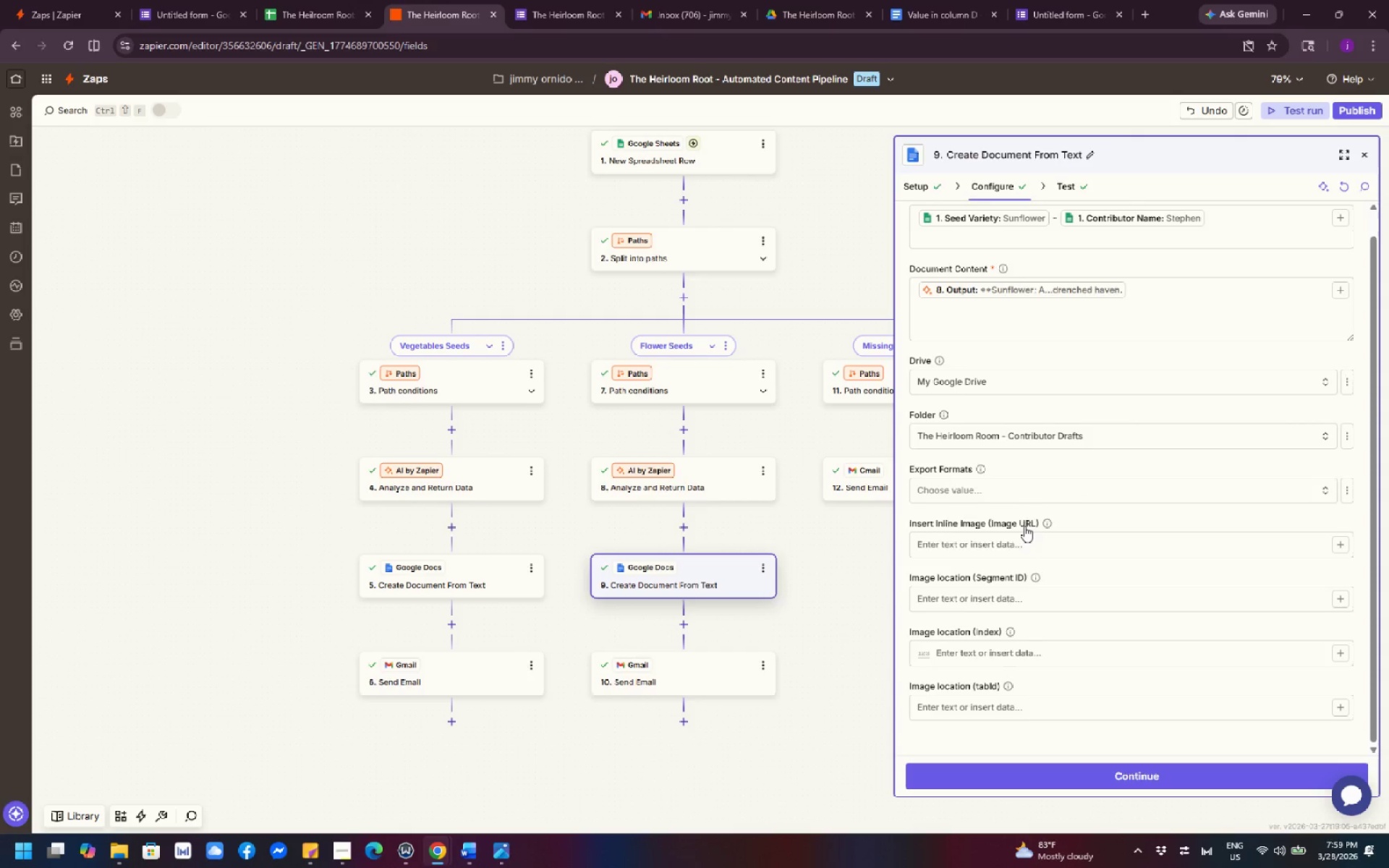 
scroll: coordinate [1024, 526], scroll_direction: up, amount: 5.0
 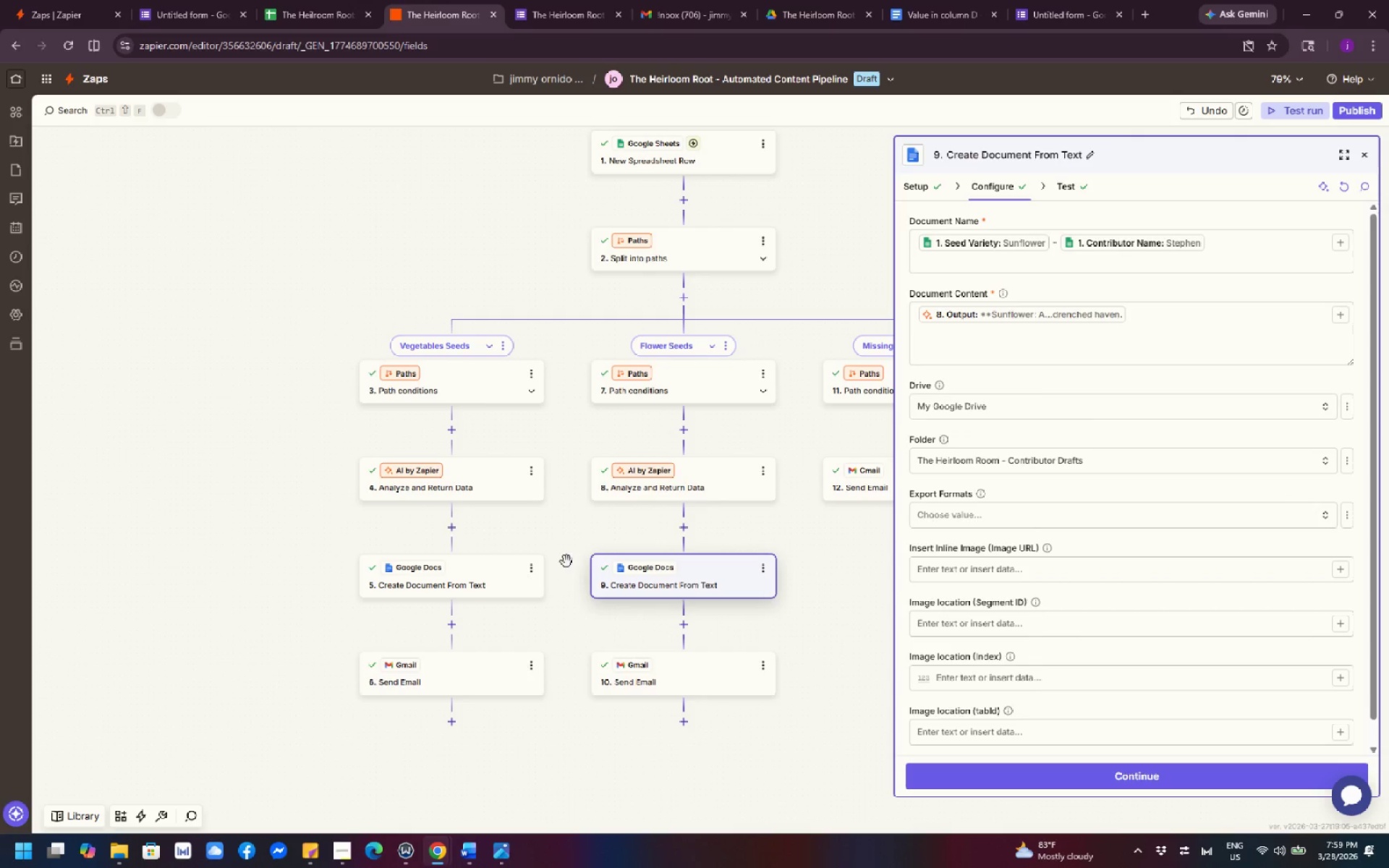 
left_click([490, 579])
 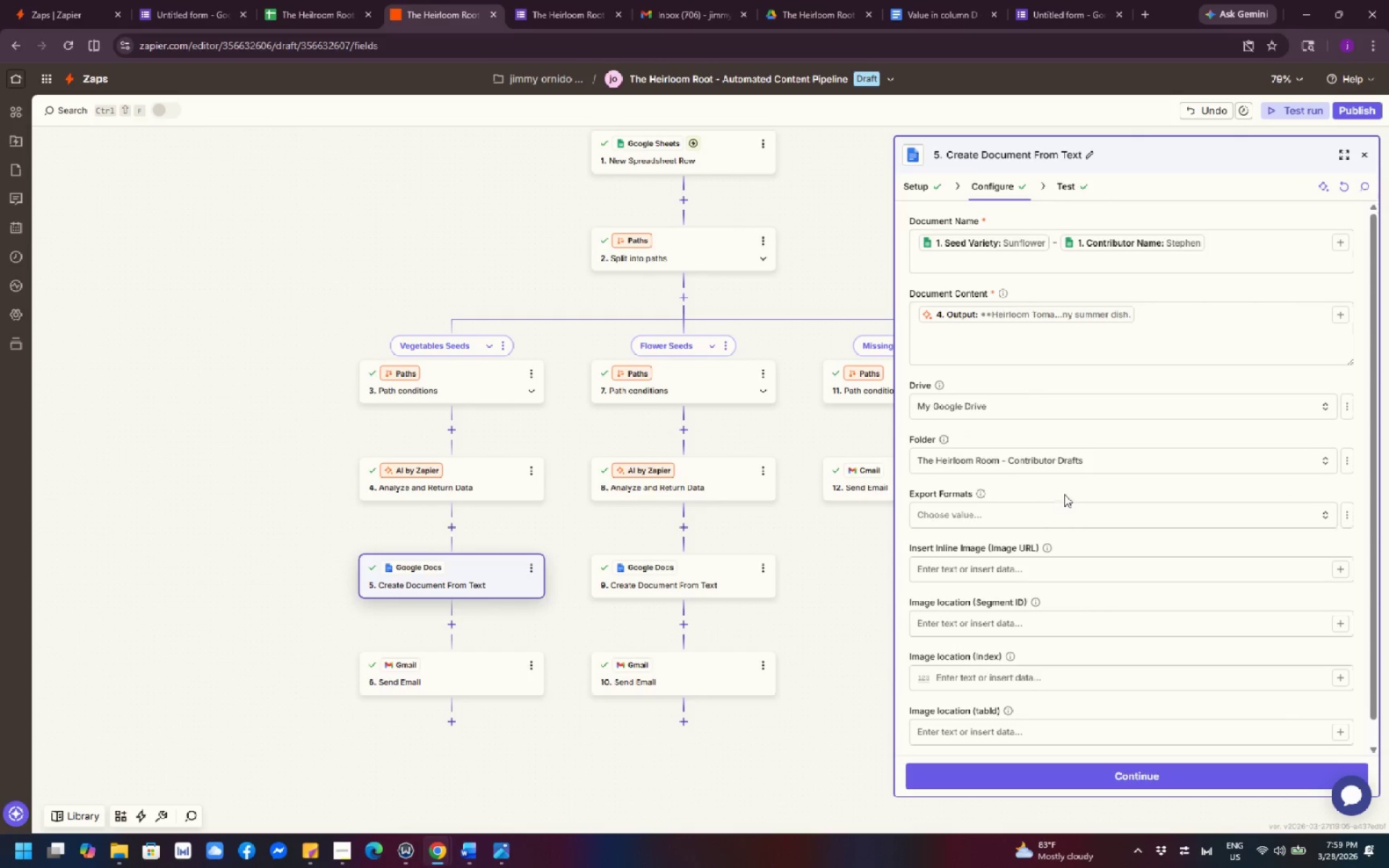 
scroll: coordinate [1081, 511], scroll_direction: down, amount: 2.0
 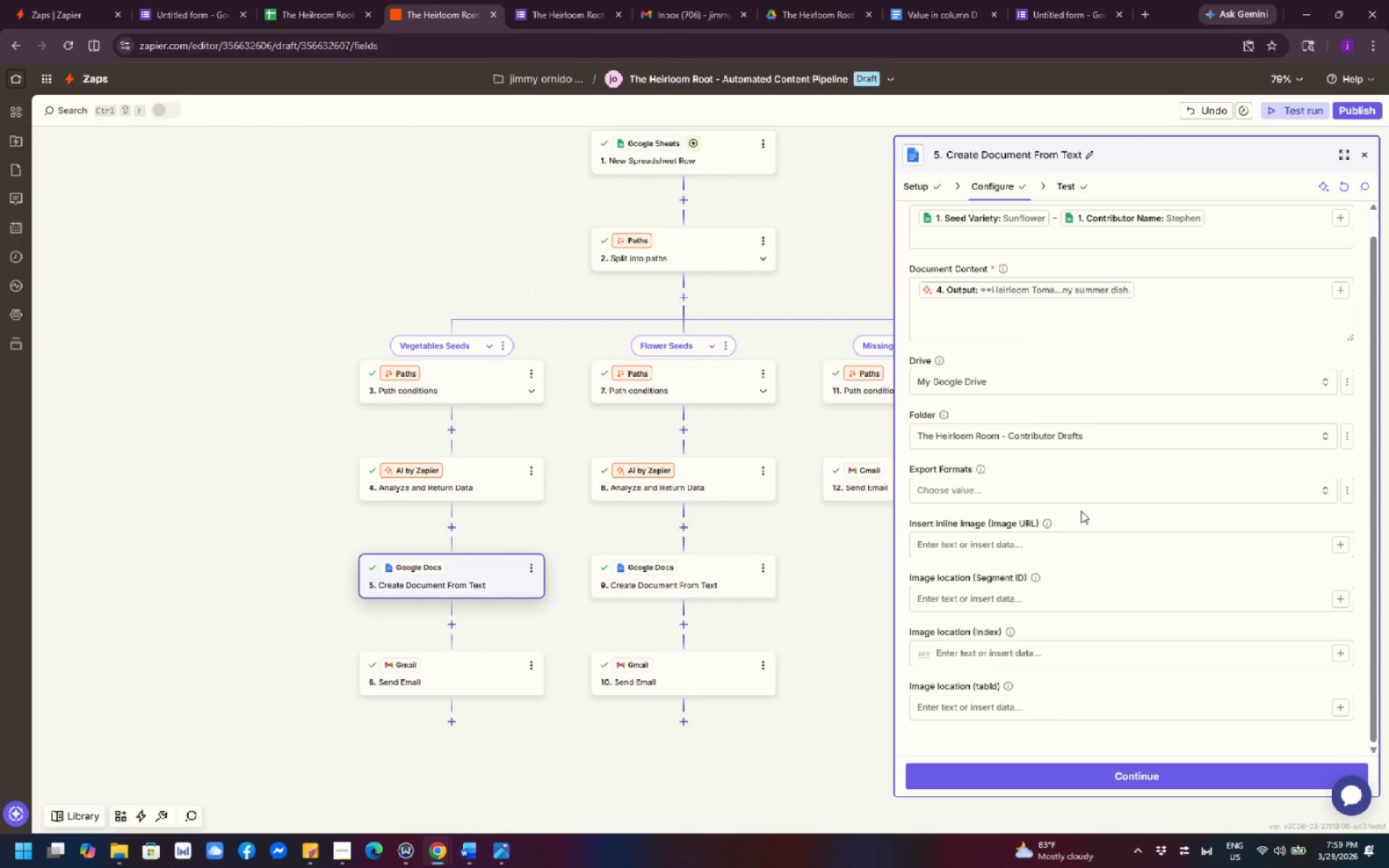 
wait(8.03)
 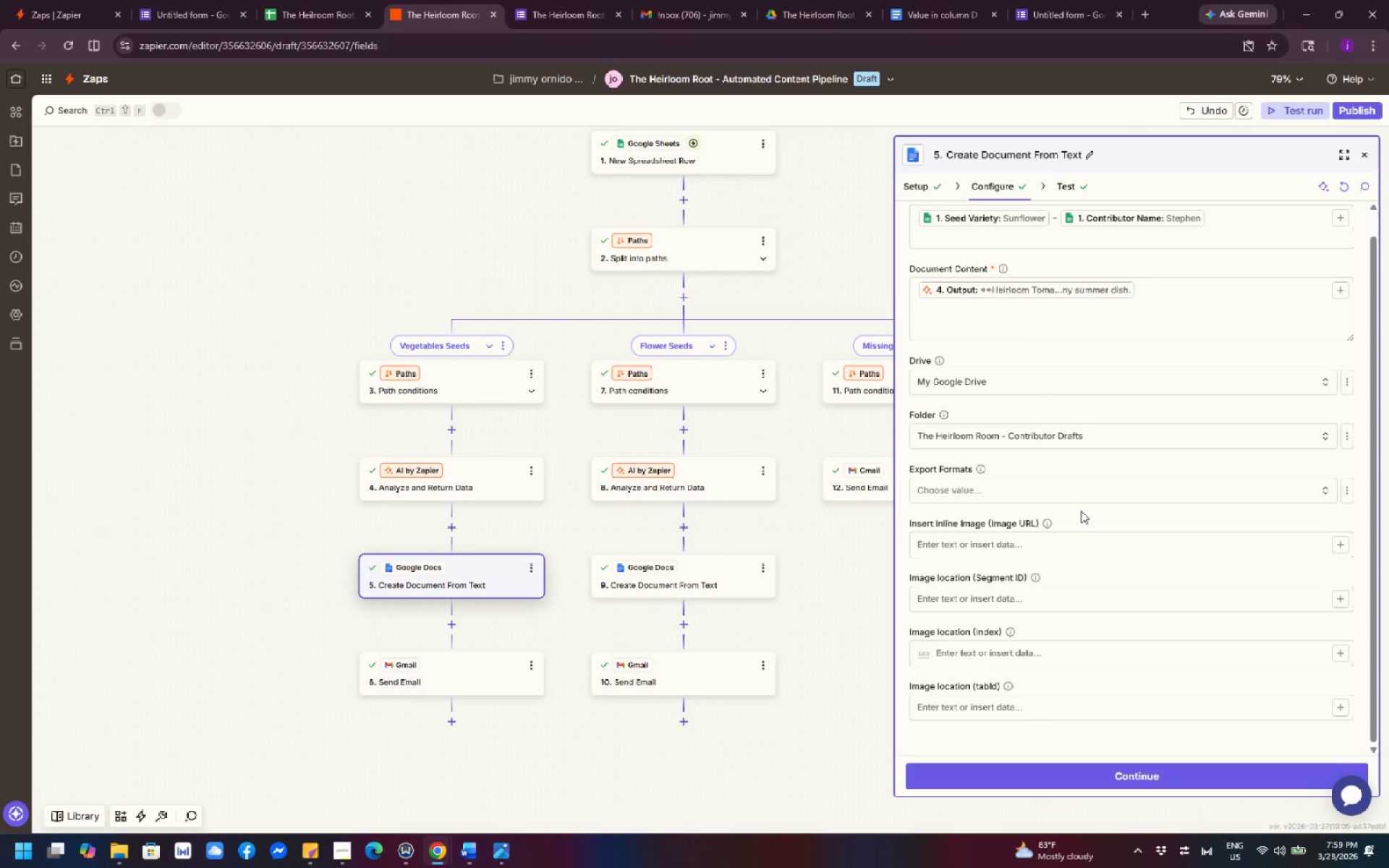 
scroll: coordinate [1064, 400], scroll_direction: up, amount: 7.0
 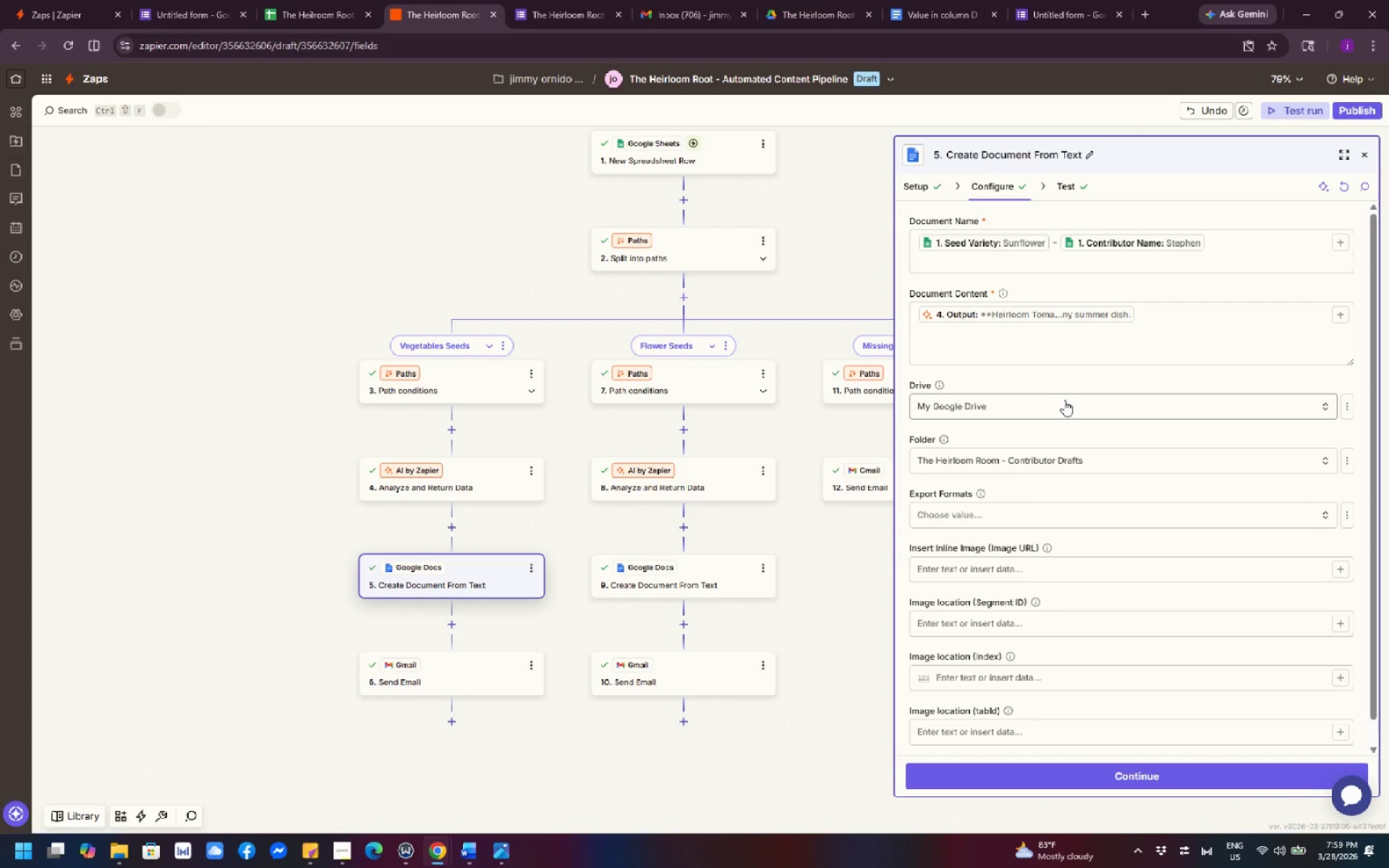 
scroll: coordinate [1064, 400], scroll_direction: down, amount: 2.0
 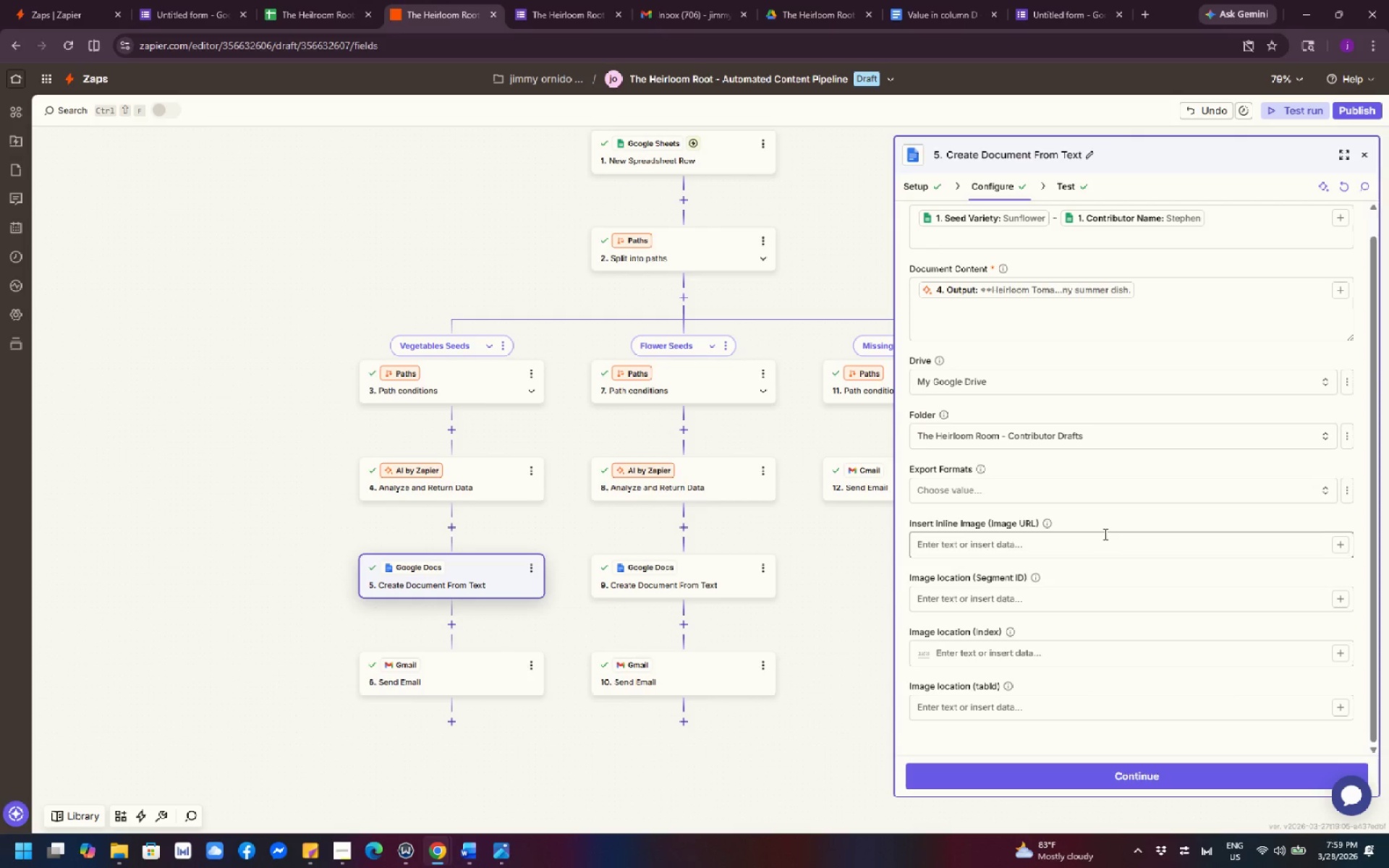 
wait(8.42)
 